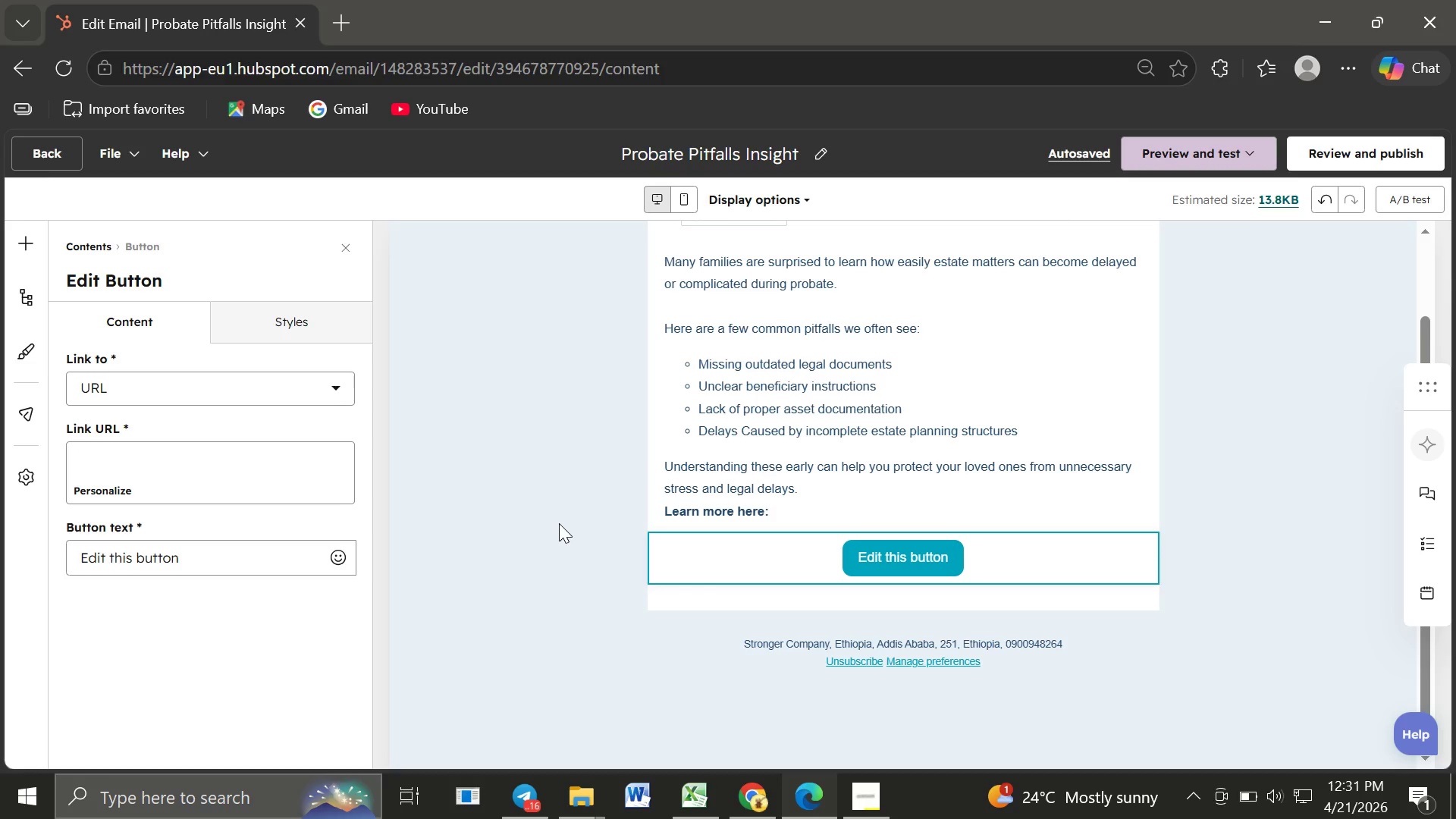 
left_click([102, 459])
 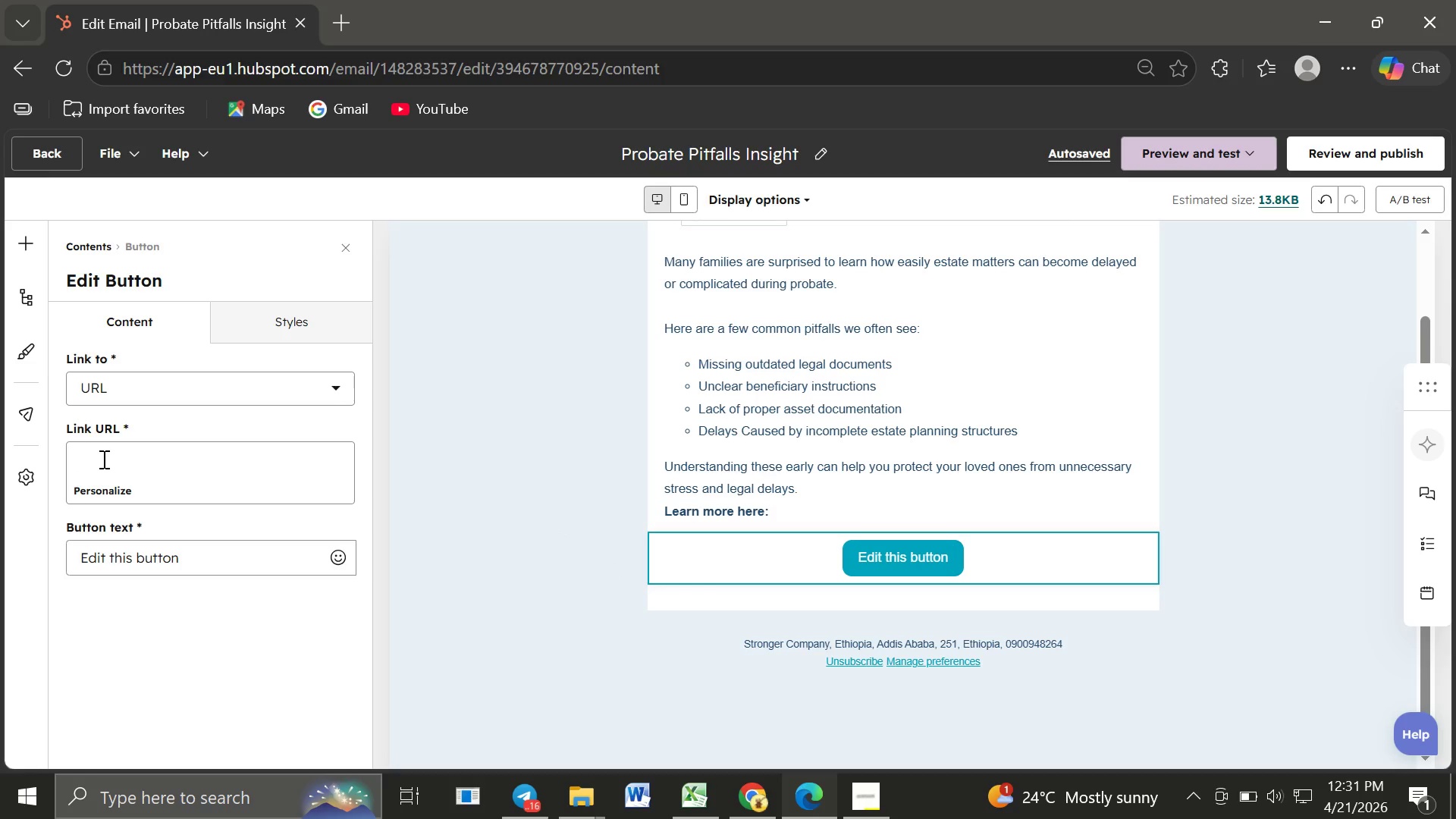 
wait(13.72)
 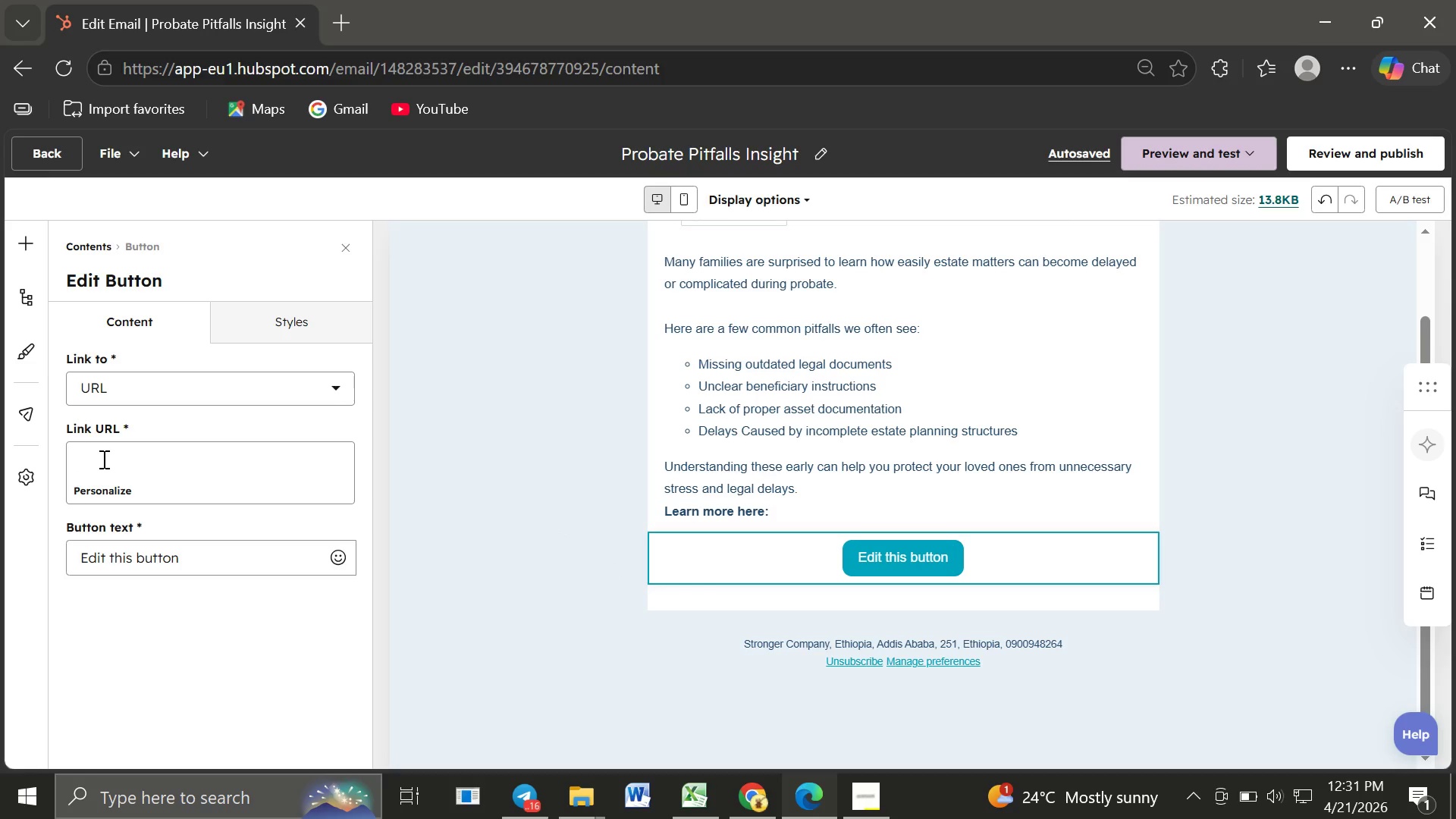 
type(https://greenwicheststelaw.com)
 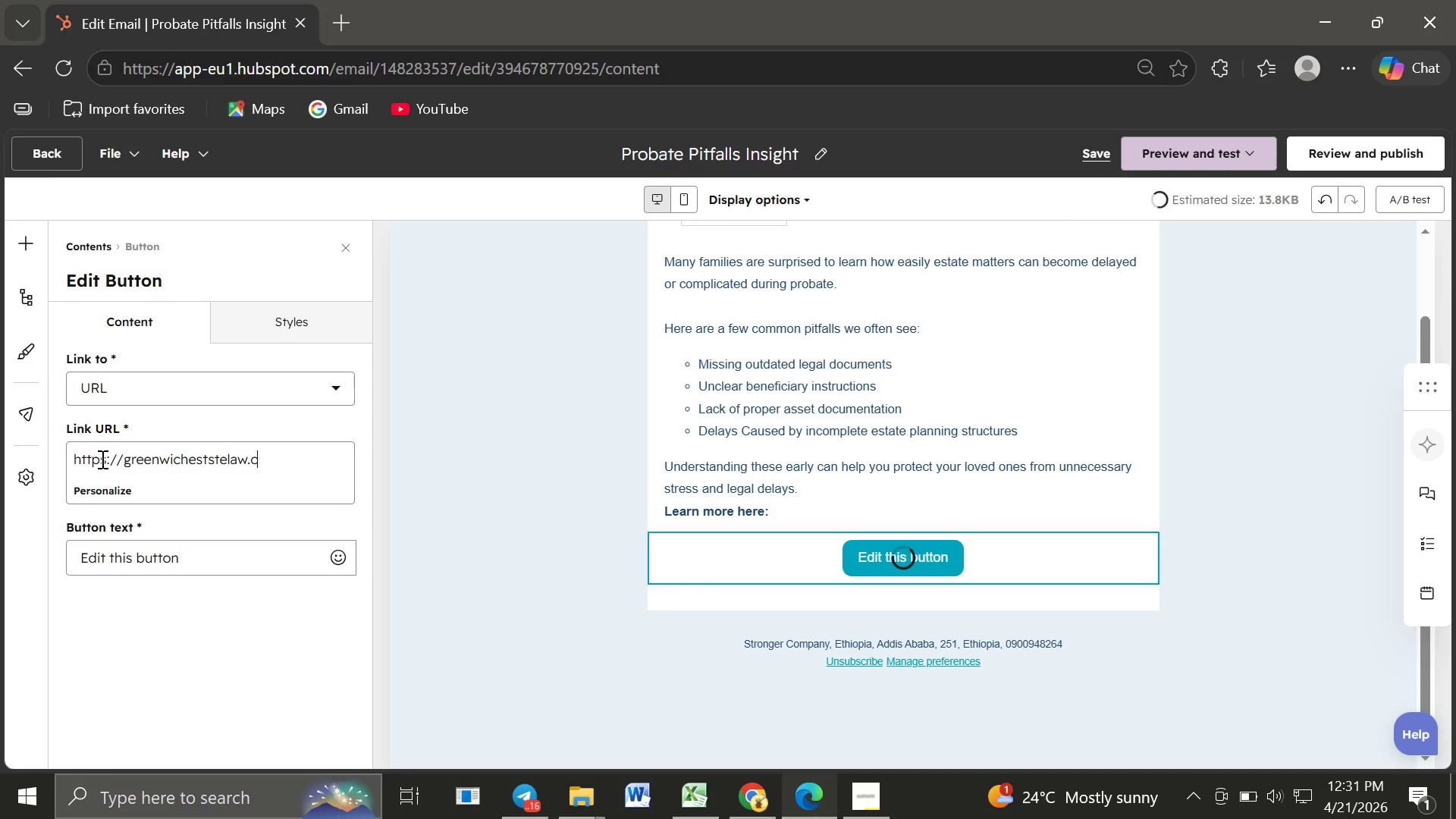 
type(/probate-pitfalls-guide)
 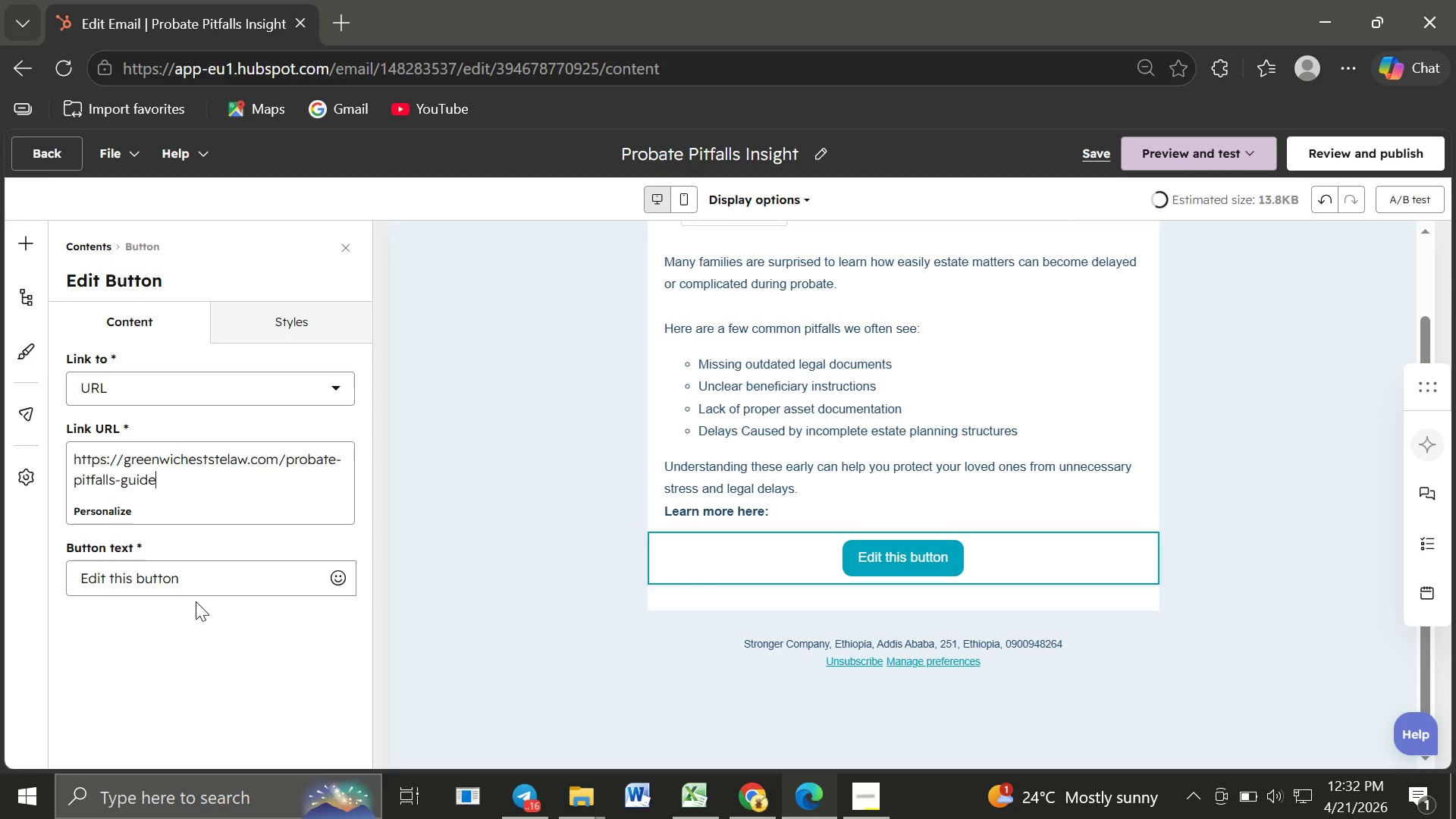 
left_click([204, 577])
 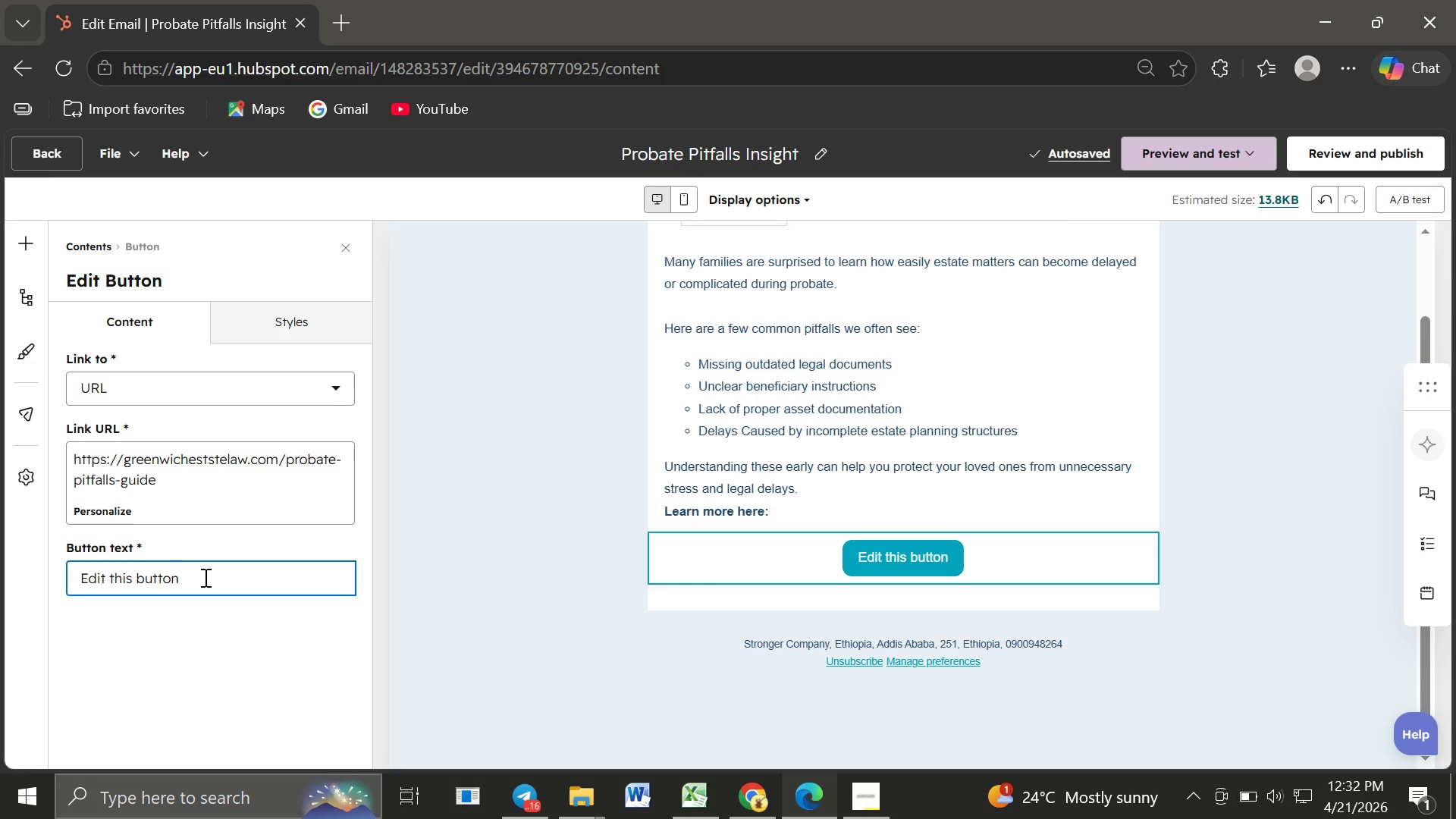 
wait(7.86)
 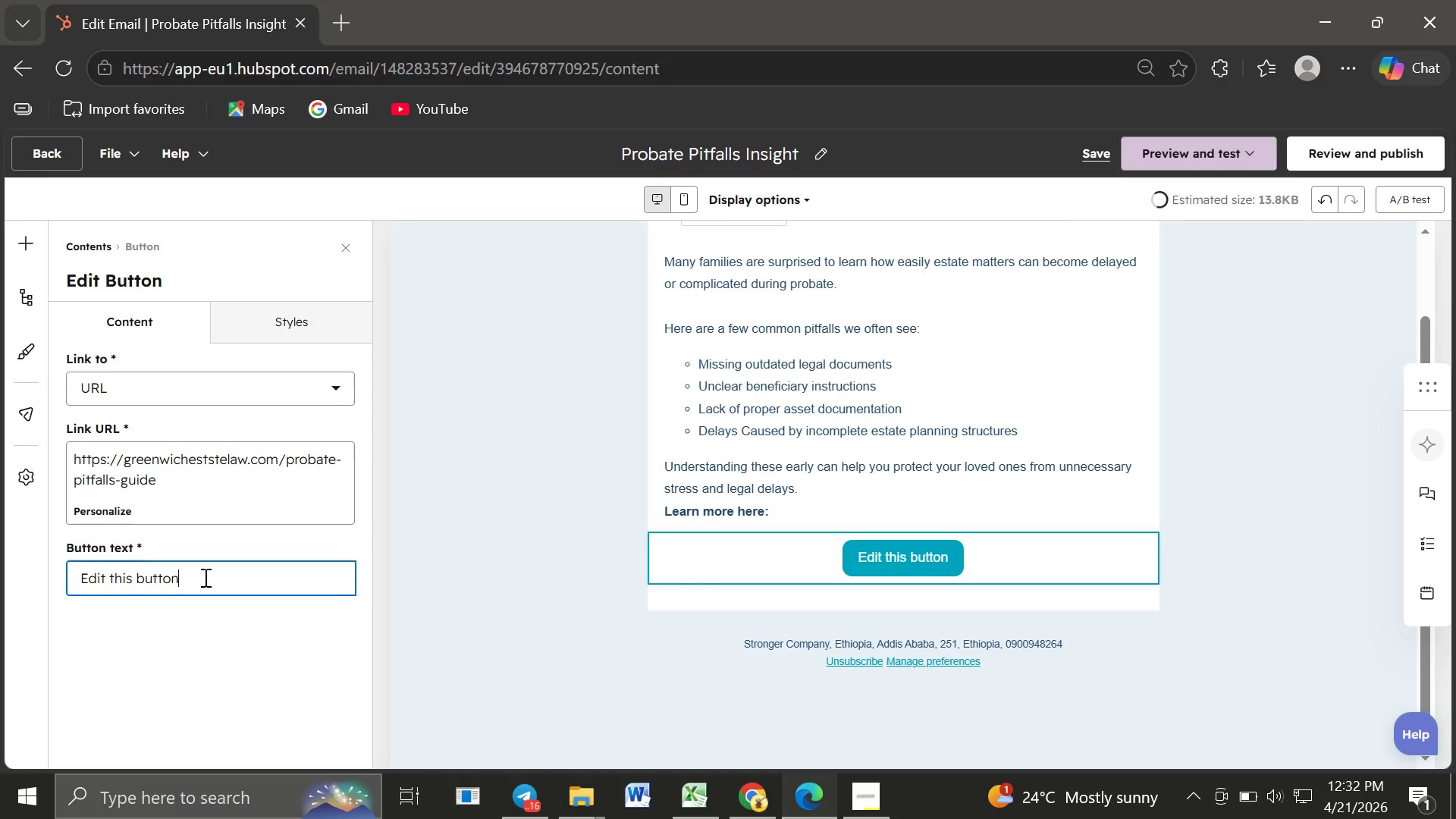 
left_click_drag(start_coordinate=[204, 577], to_coordinate=[52, 575])
 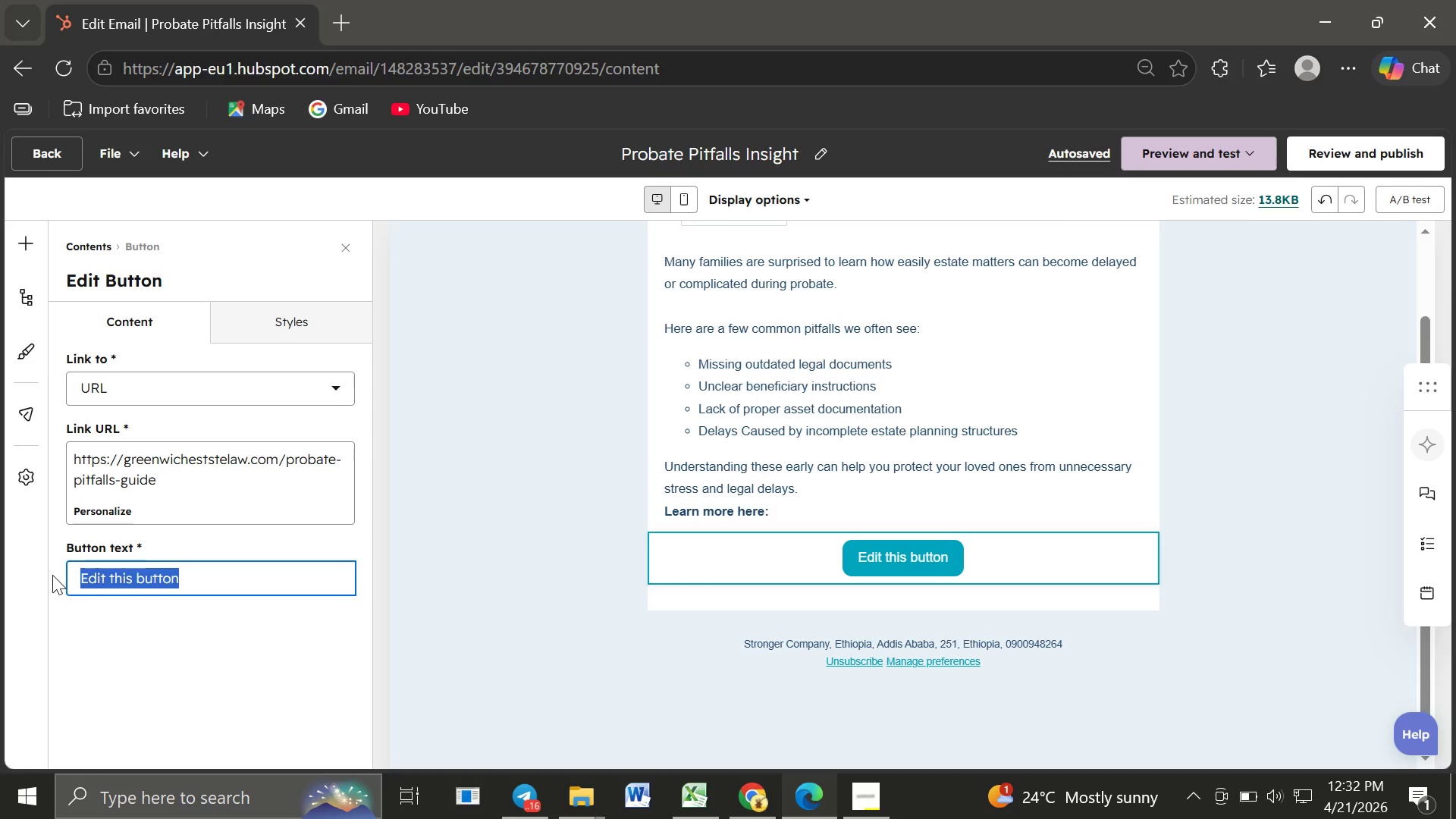 
type(Common Probate Pitfalls Guide)
 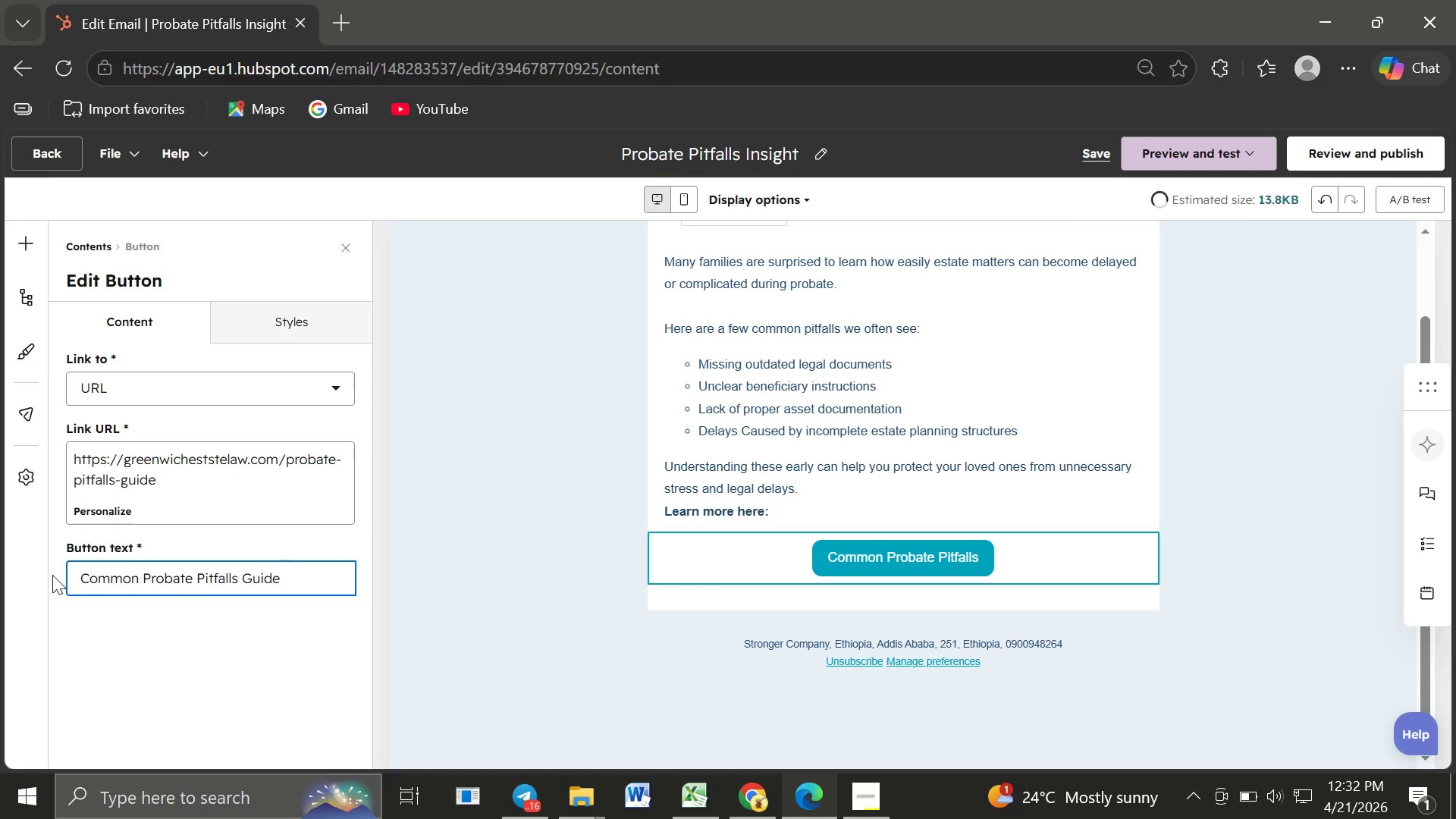 
wait(8.58)
 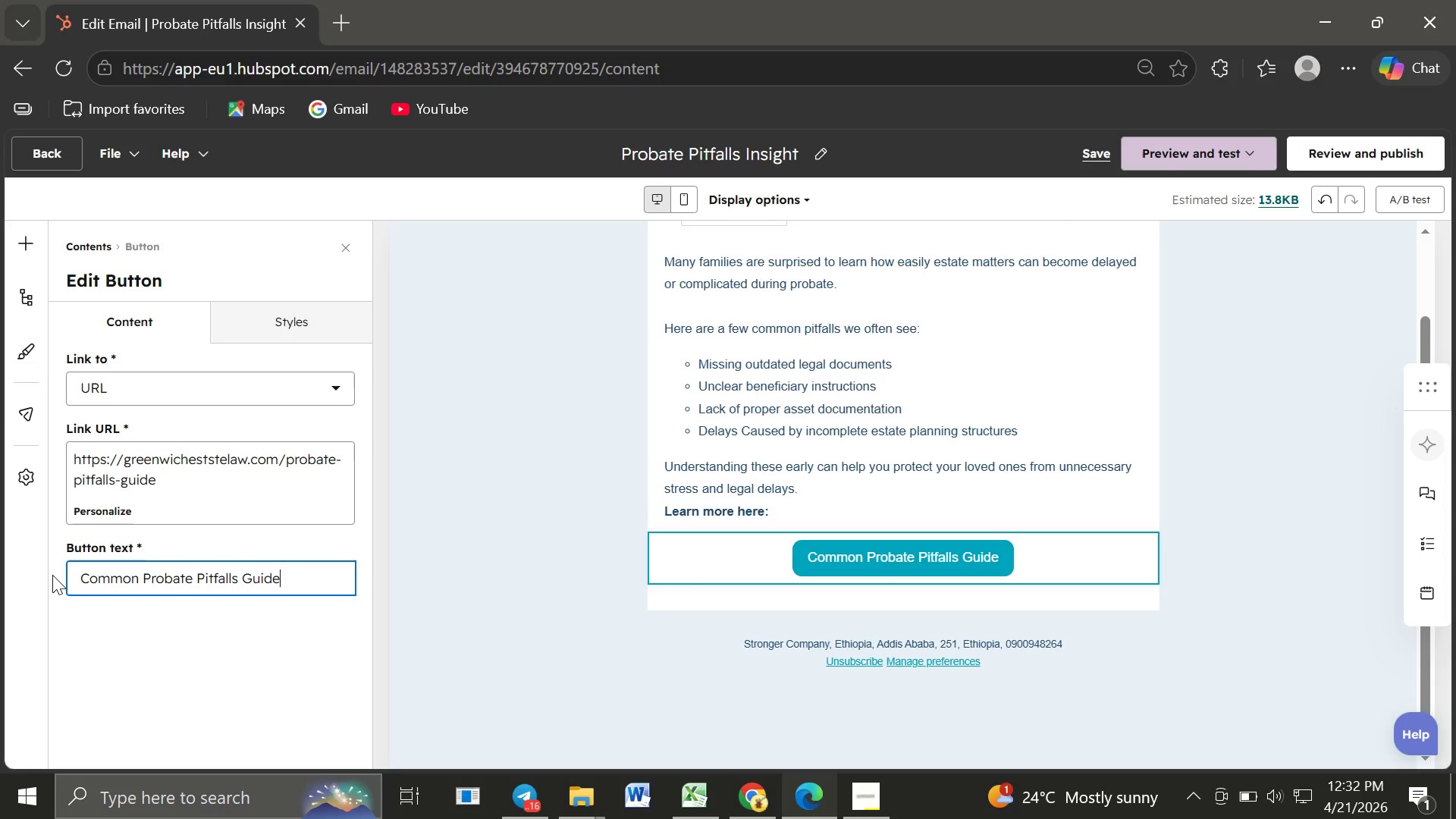 
left_click([1087, 375])
 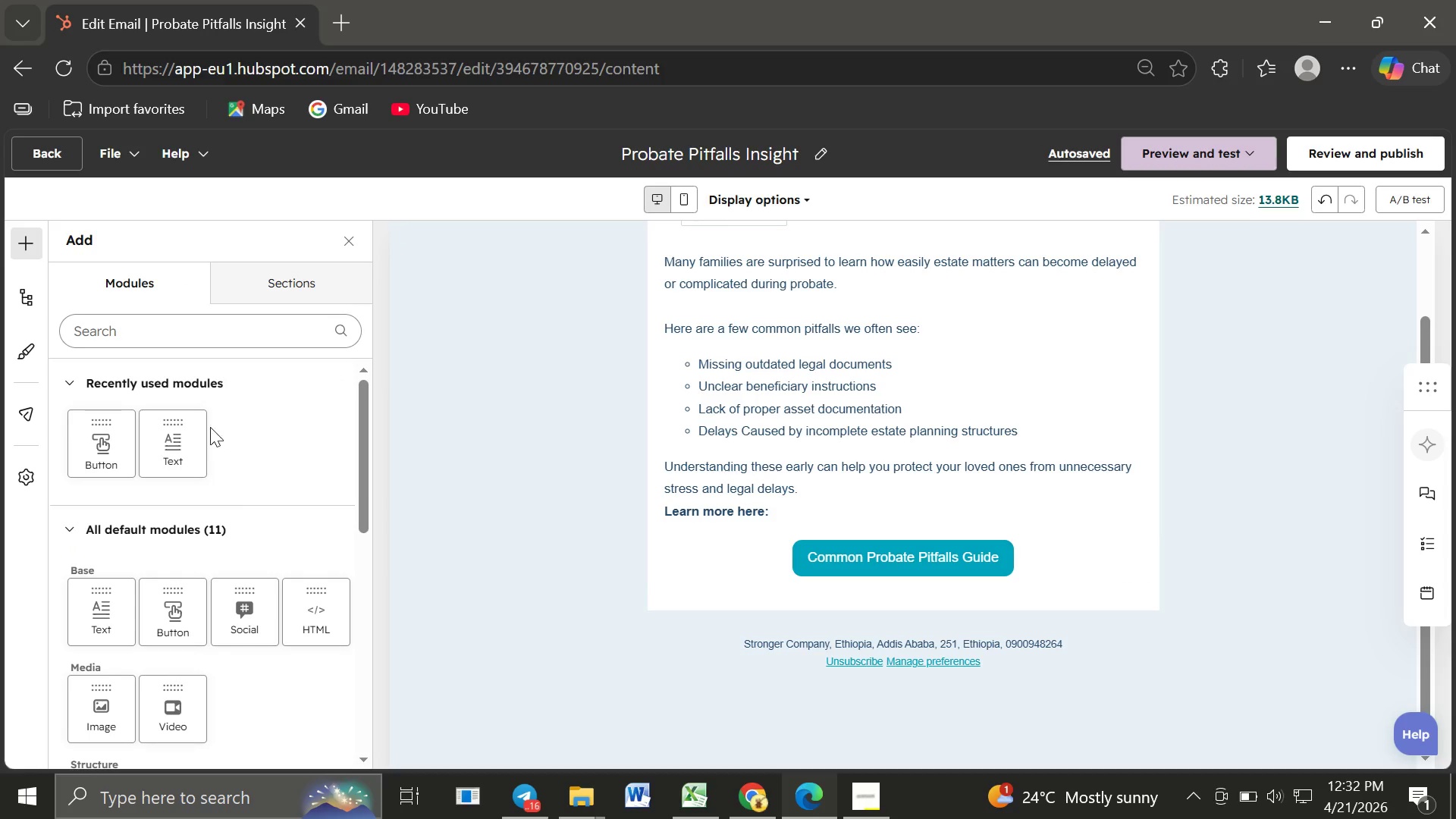 
left_click([165, 444])
 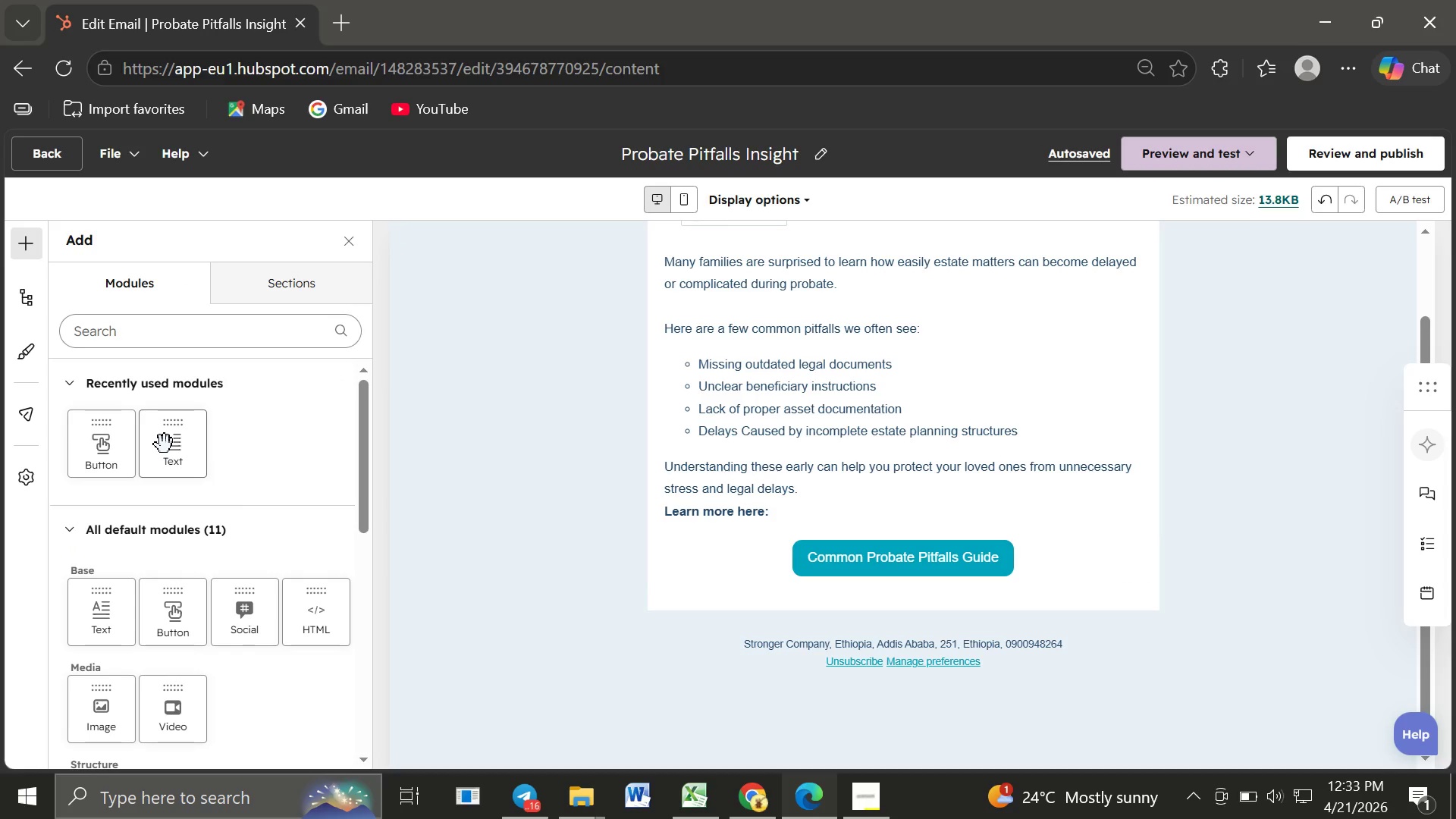 
left_click_drag(start_coordinate=[165, 444], to_coordinate=[806, 573])
 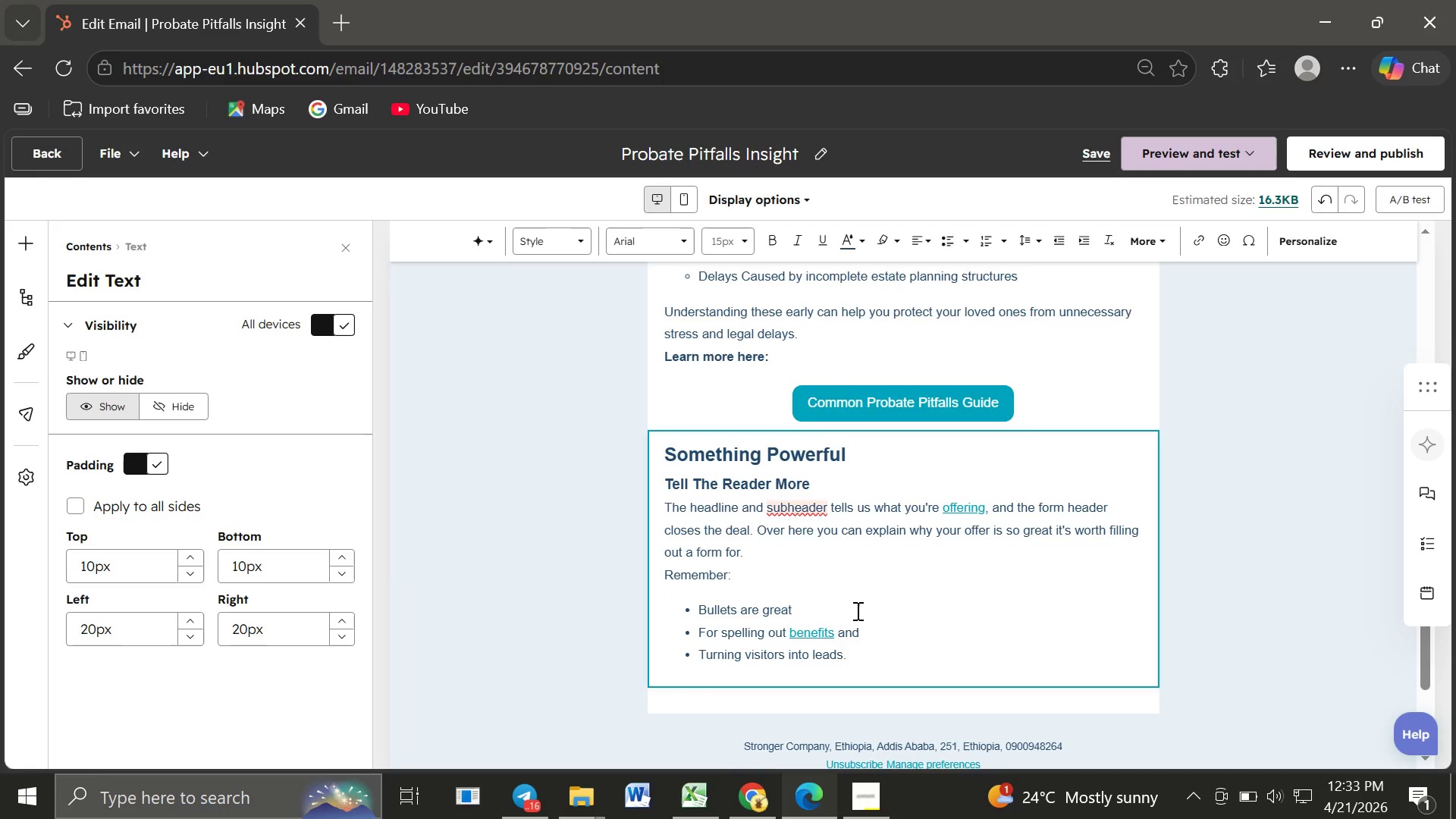 
left_click_drag(start_coordinate=[849, 657], to_coordinate=[659, 453])
 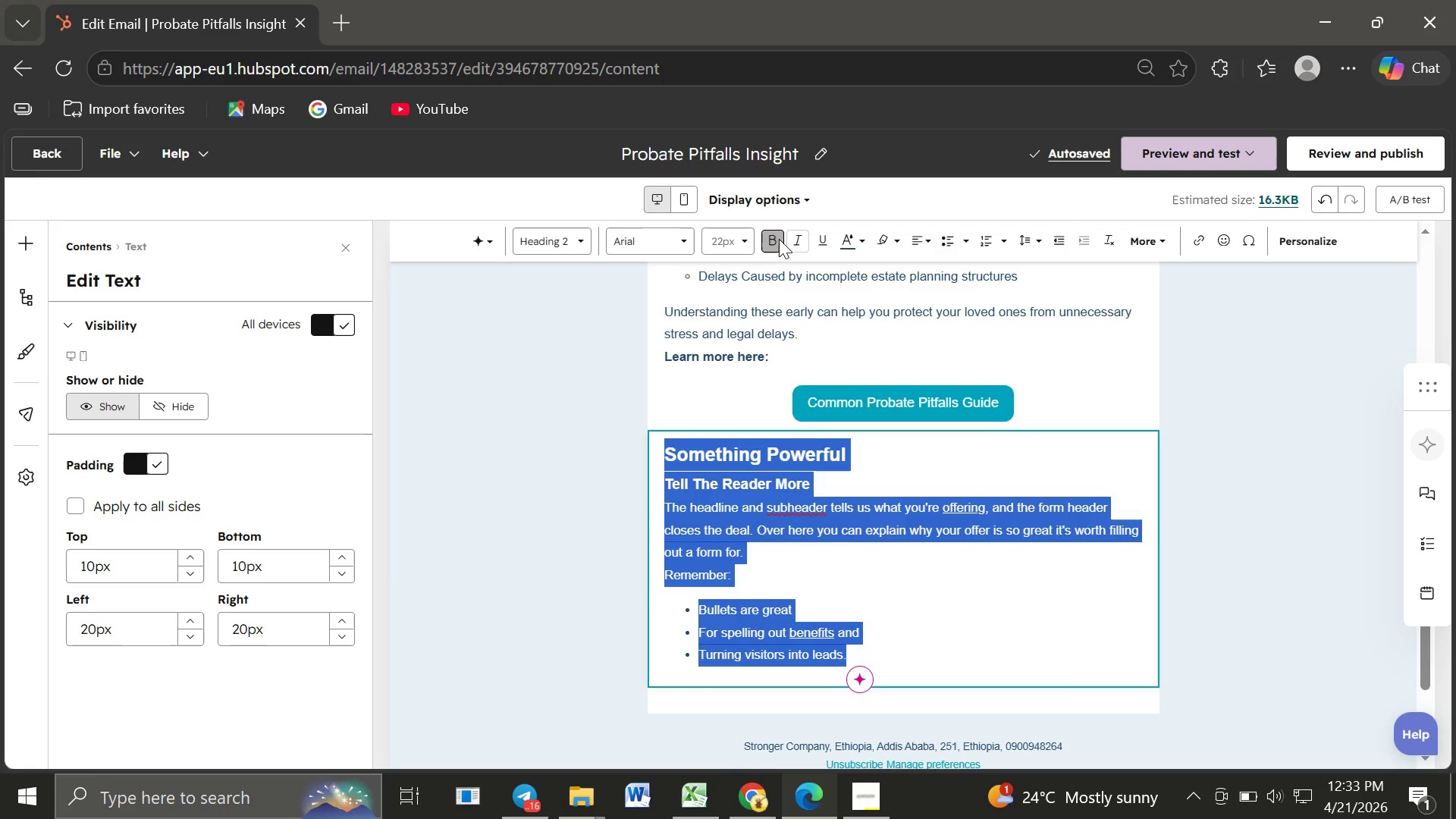 
left_click([774, 238])
 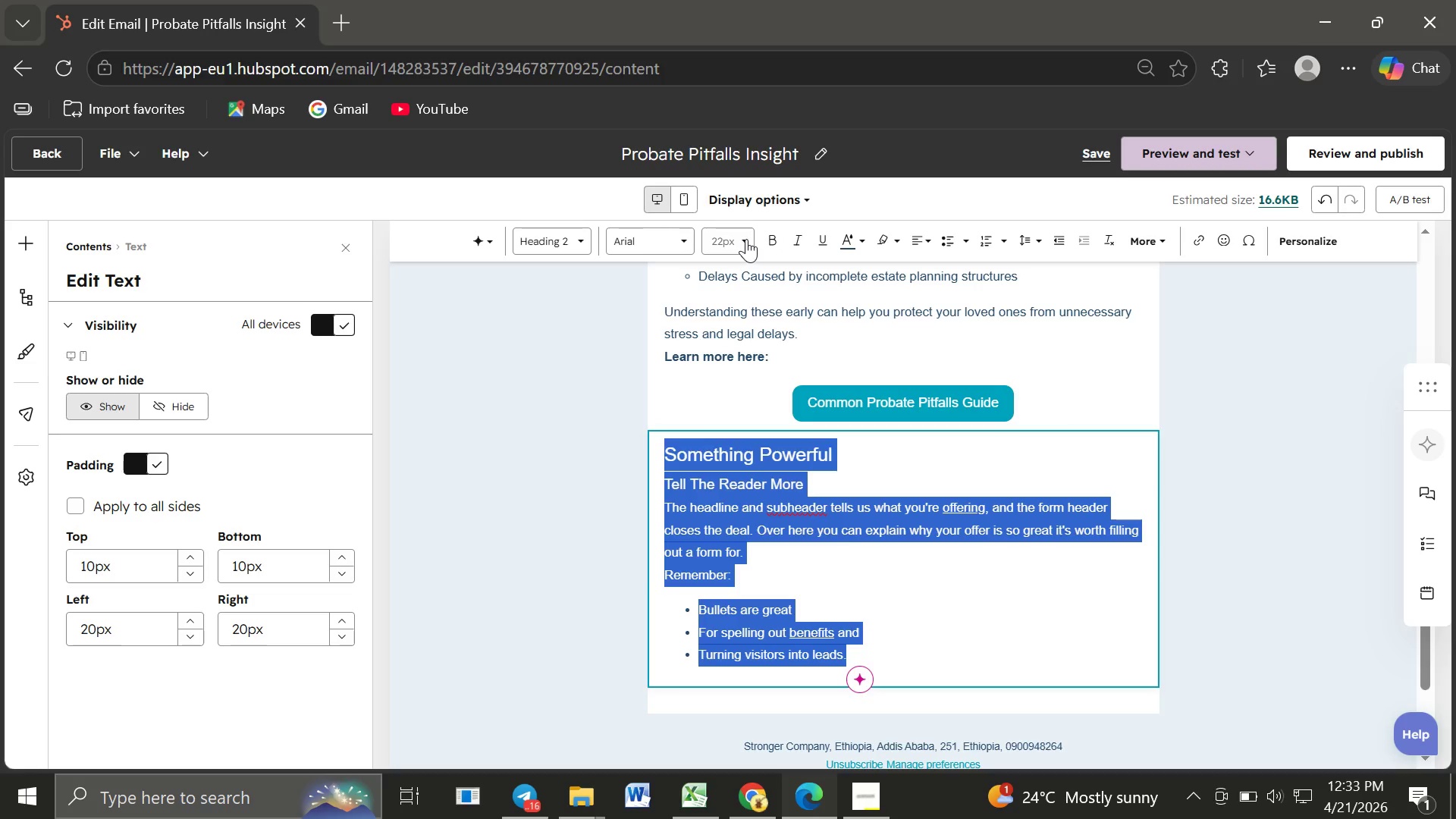 
left_click([747, 238])
 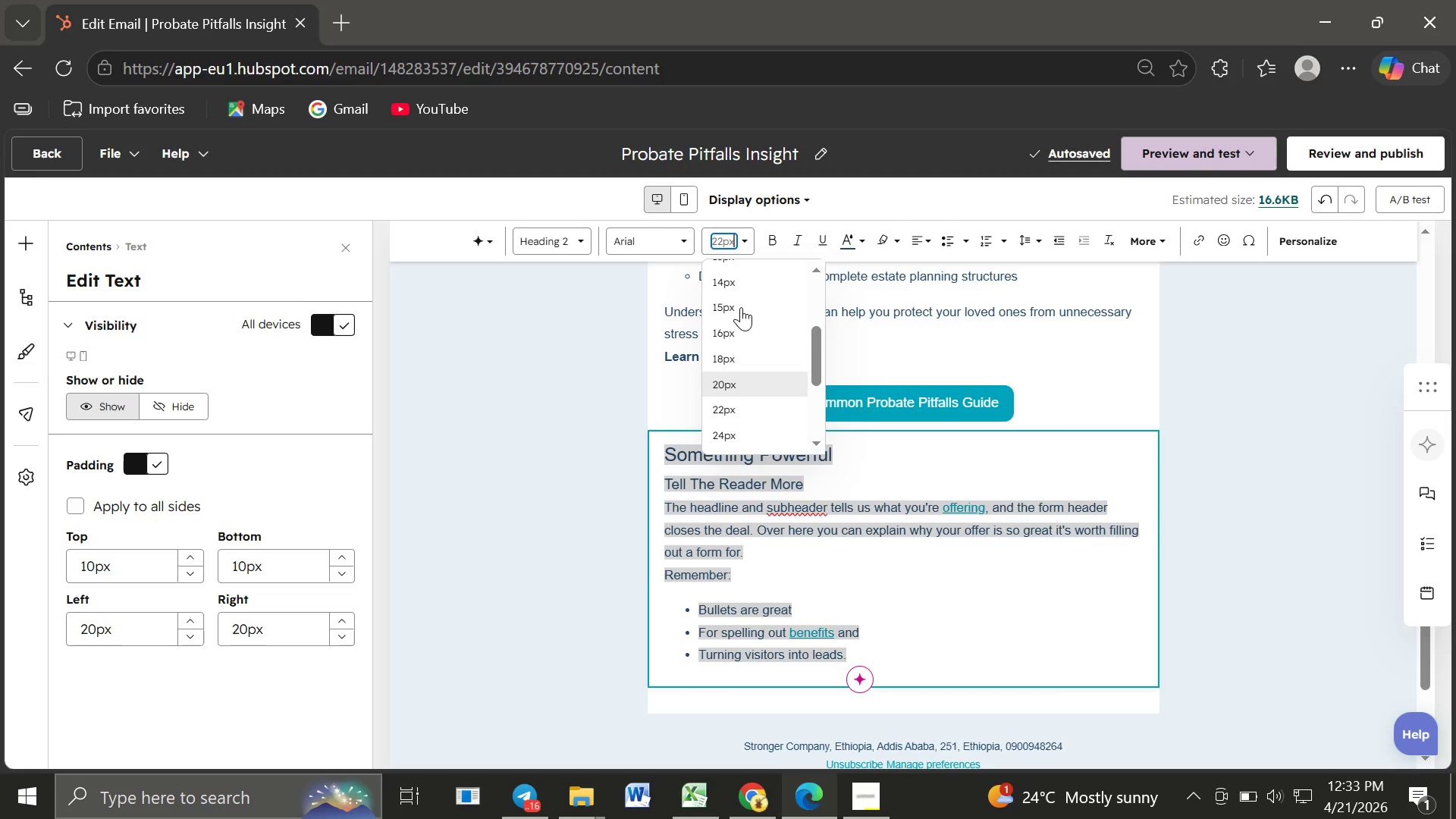 
left_click([729, 306])
 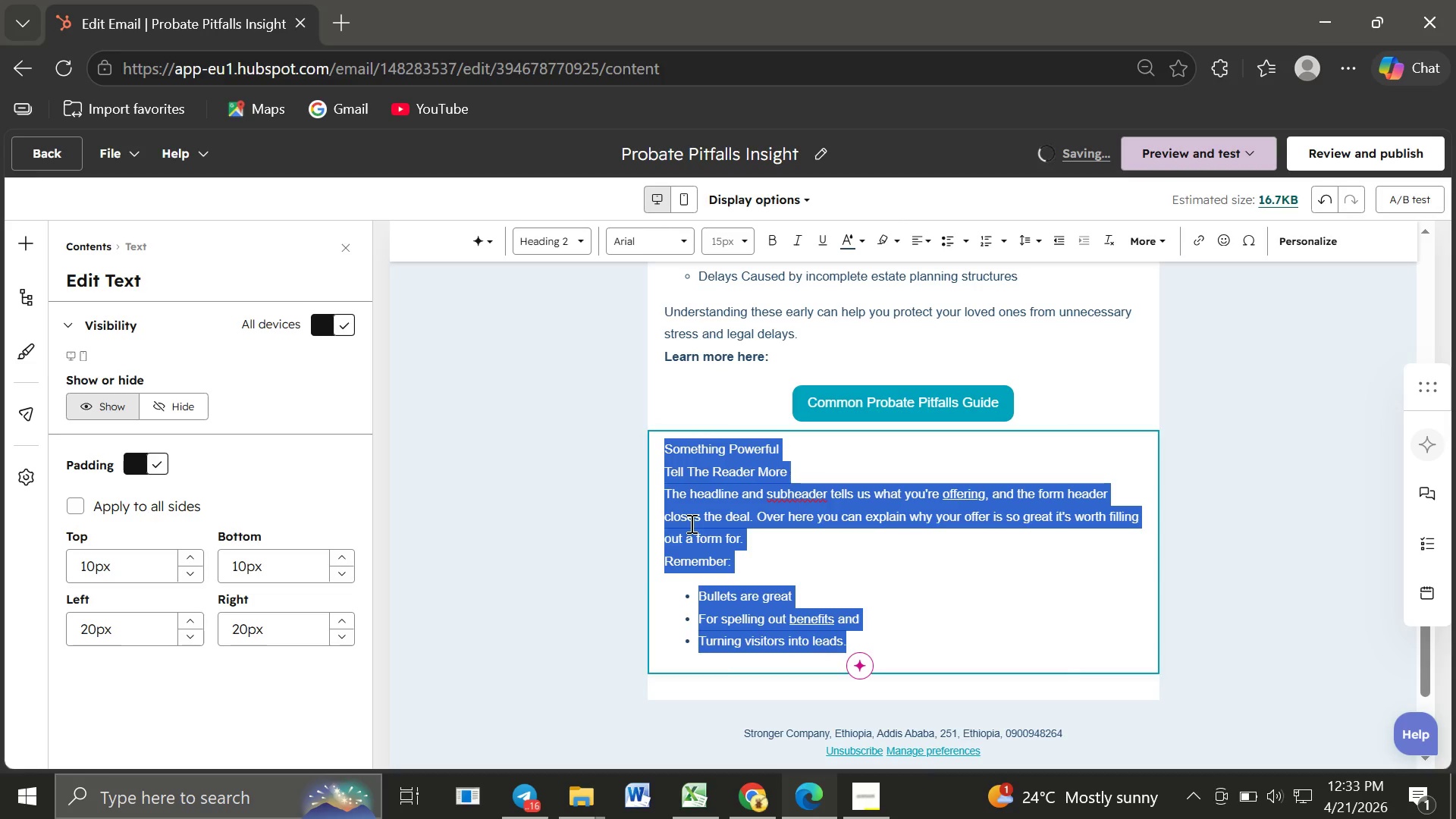 
wait(5.72)
 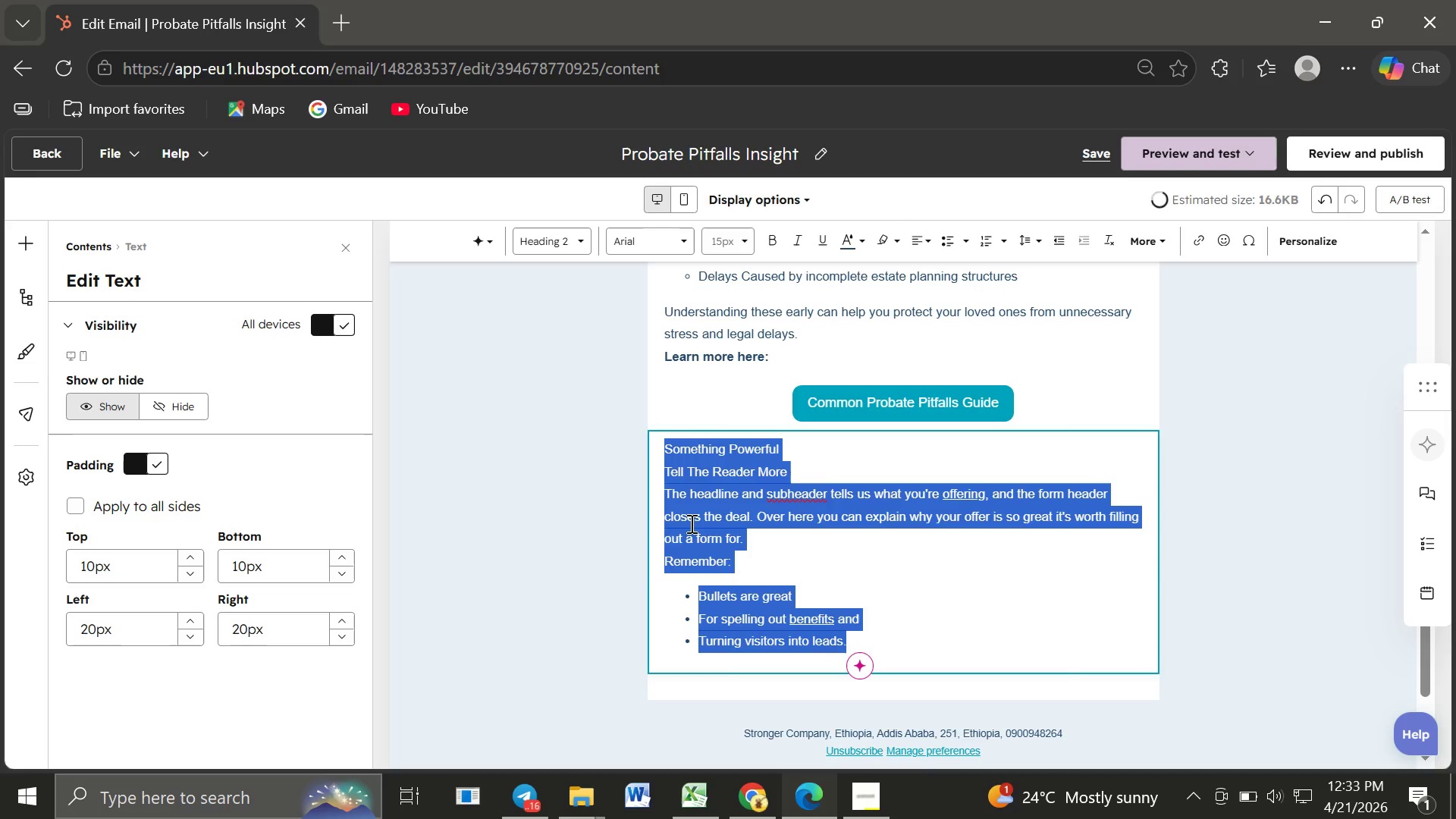 
type(If you'd like clarity on your own situation, we're here to help.)
 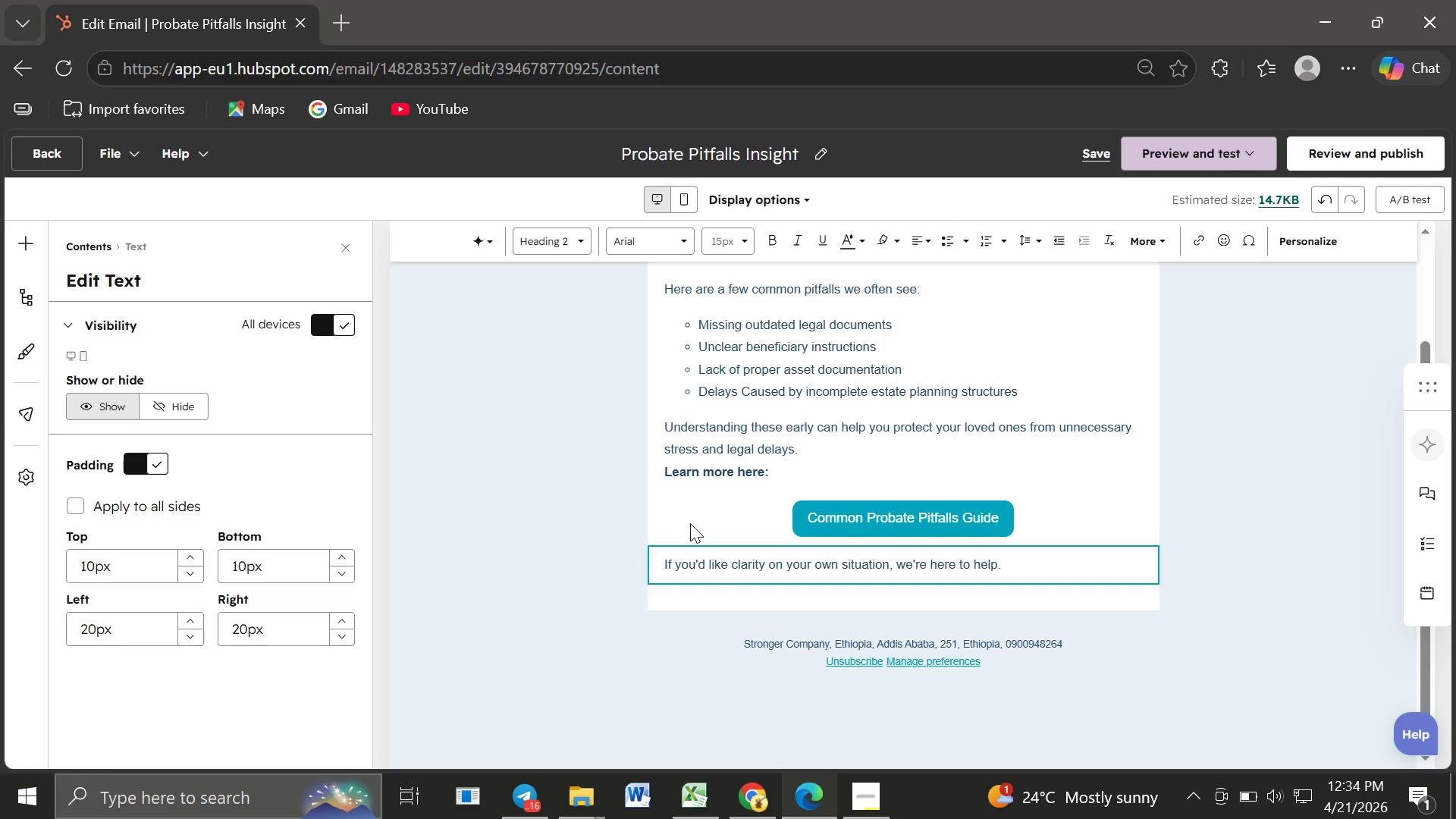 
key(Enter)
 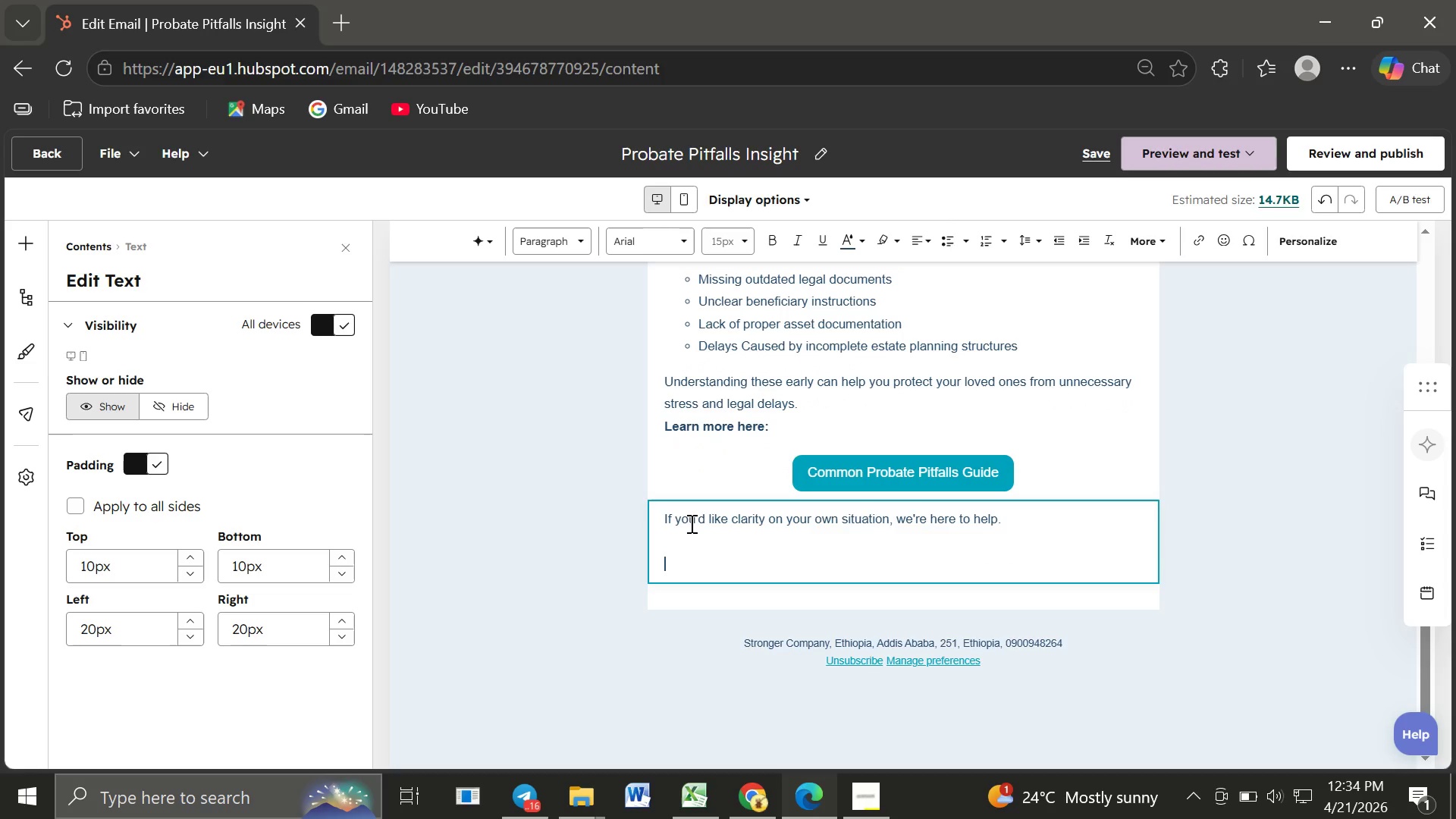 
key(Enter)
 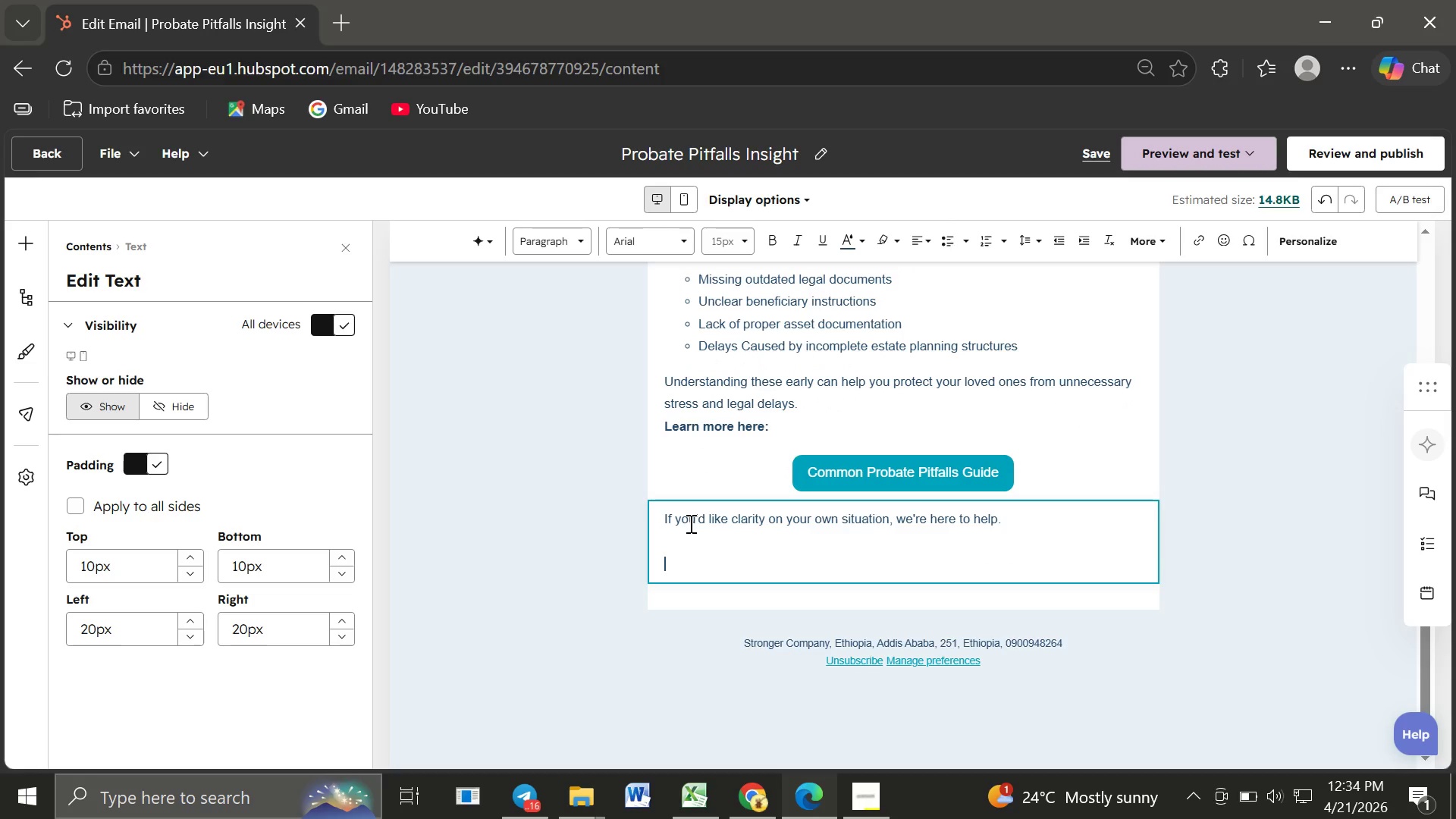 
type(Sincerely,)
 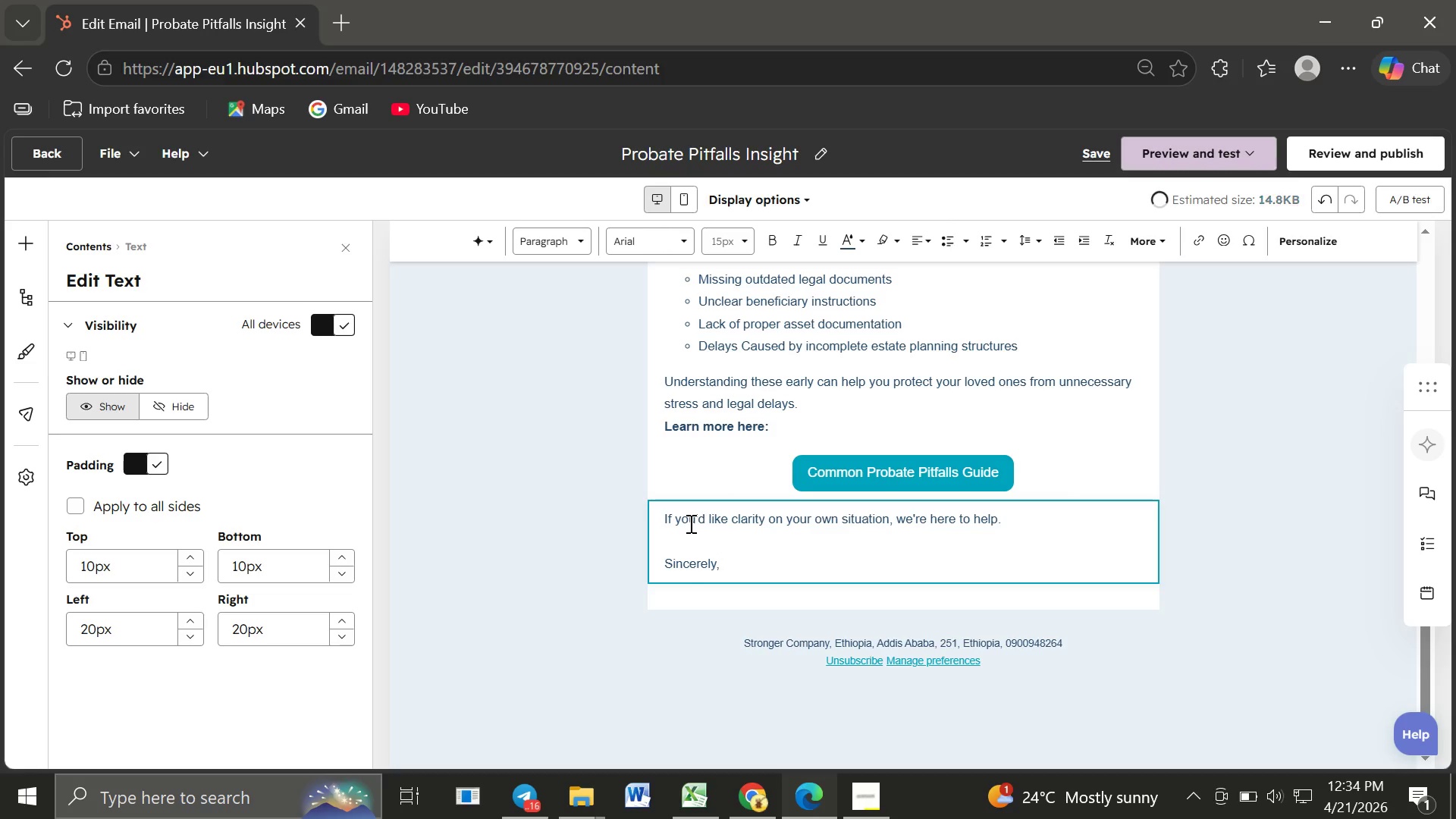 
key(Enter)
 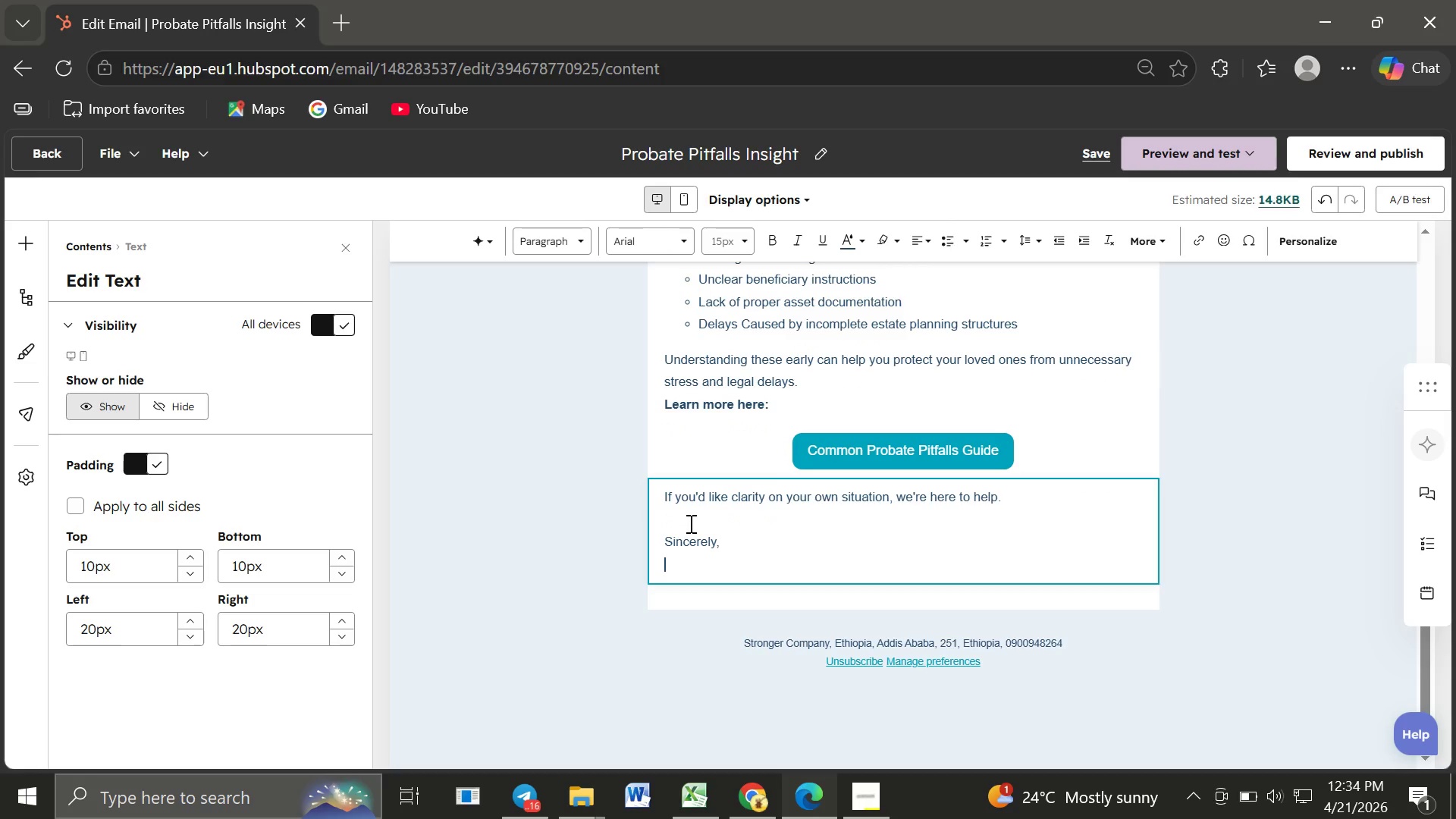 
type(Greenwic)
 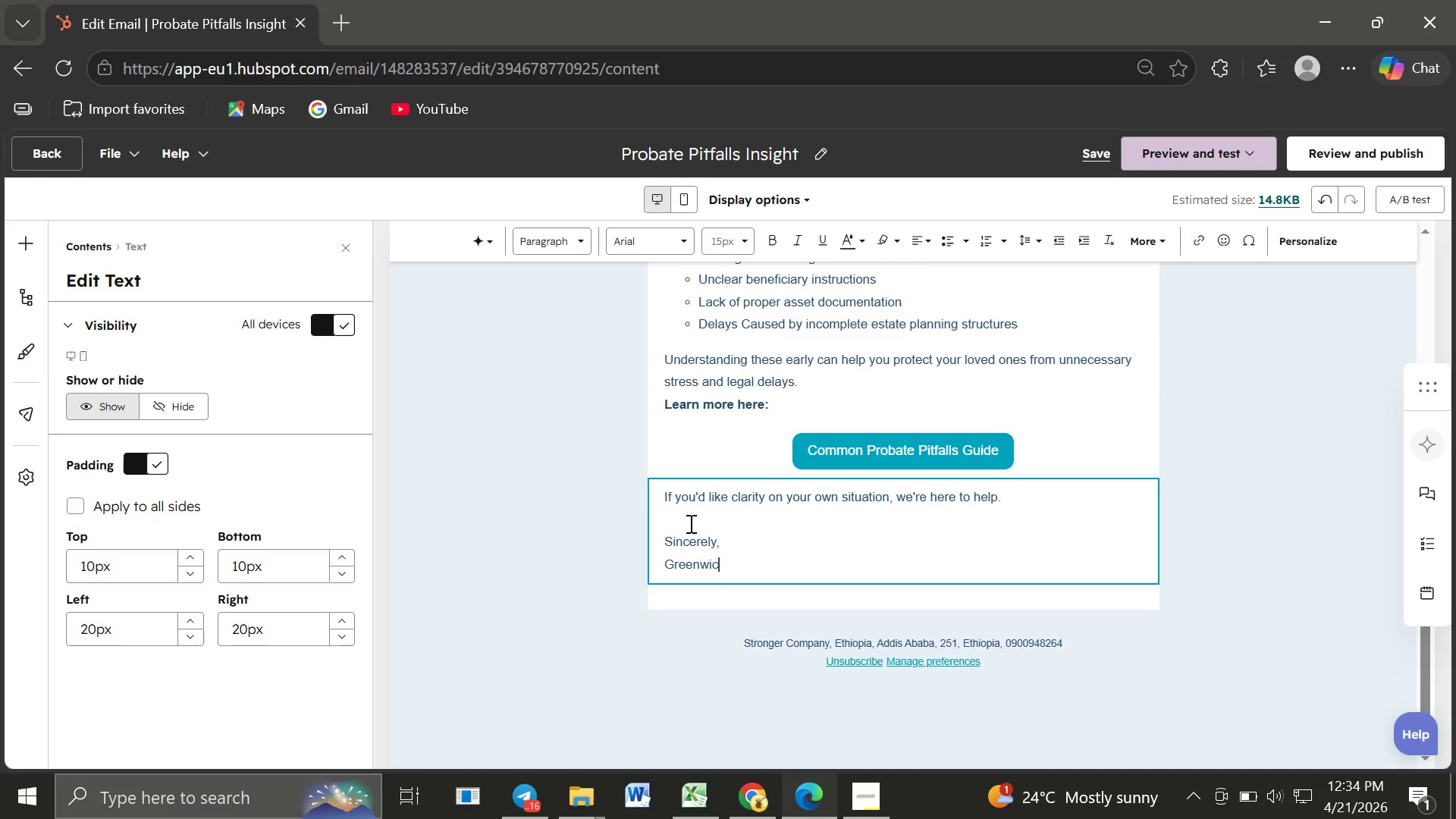 
type(h Estate Law Team)
 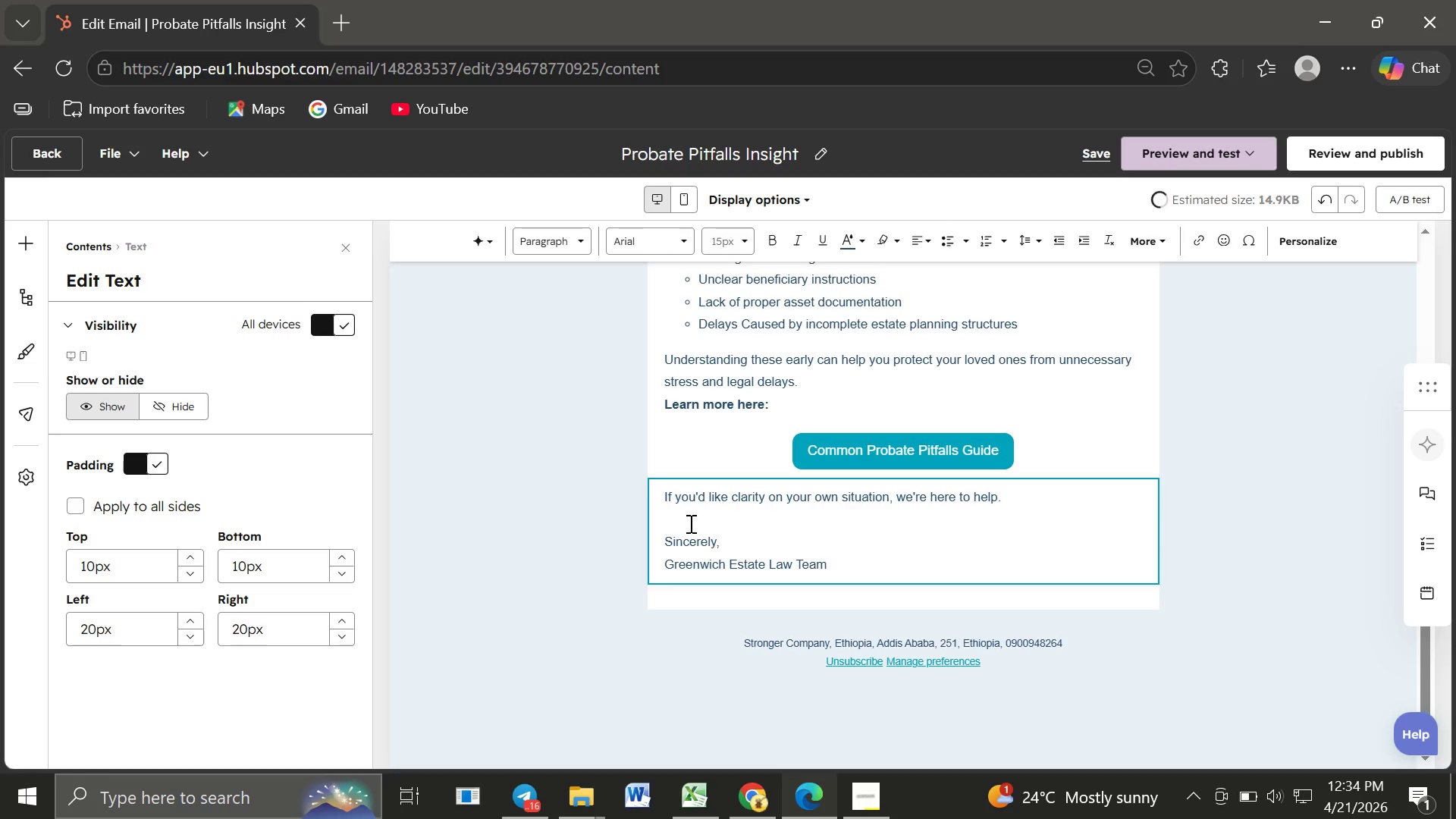 
wait(14.73)
 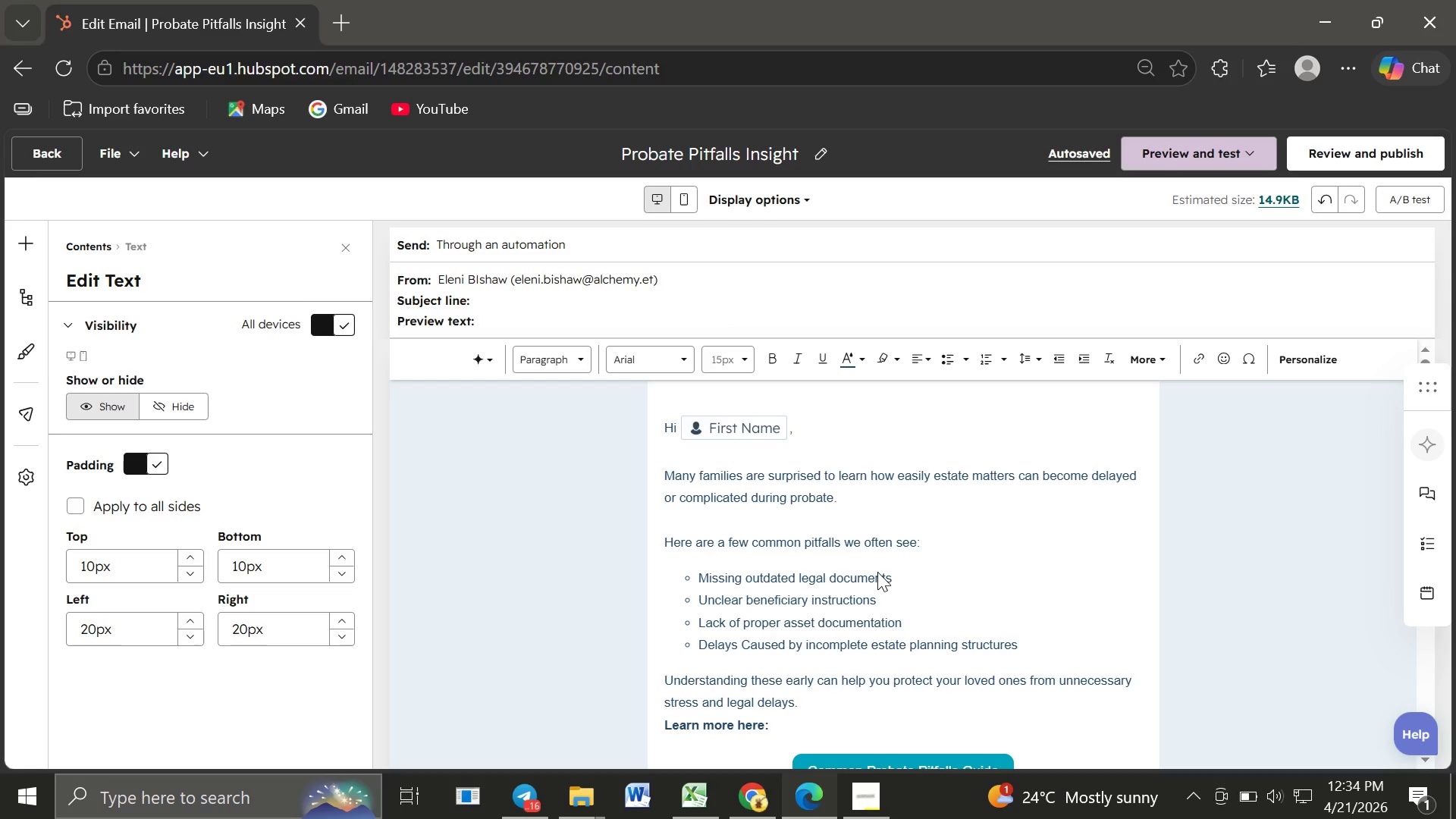 
left_click([37, 155])
 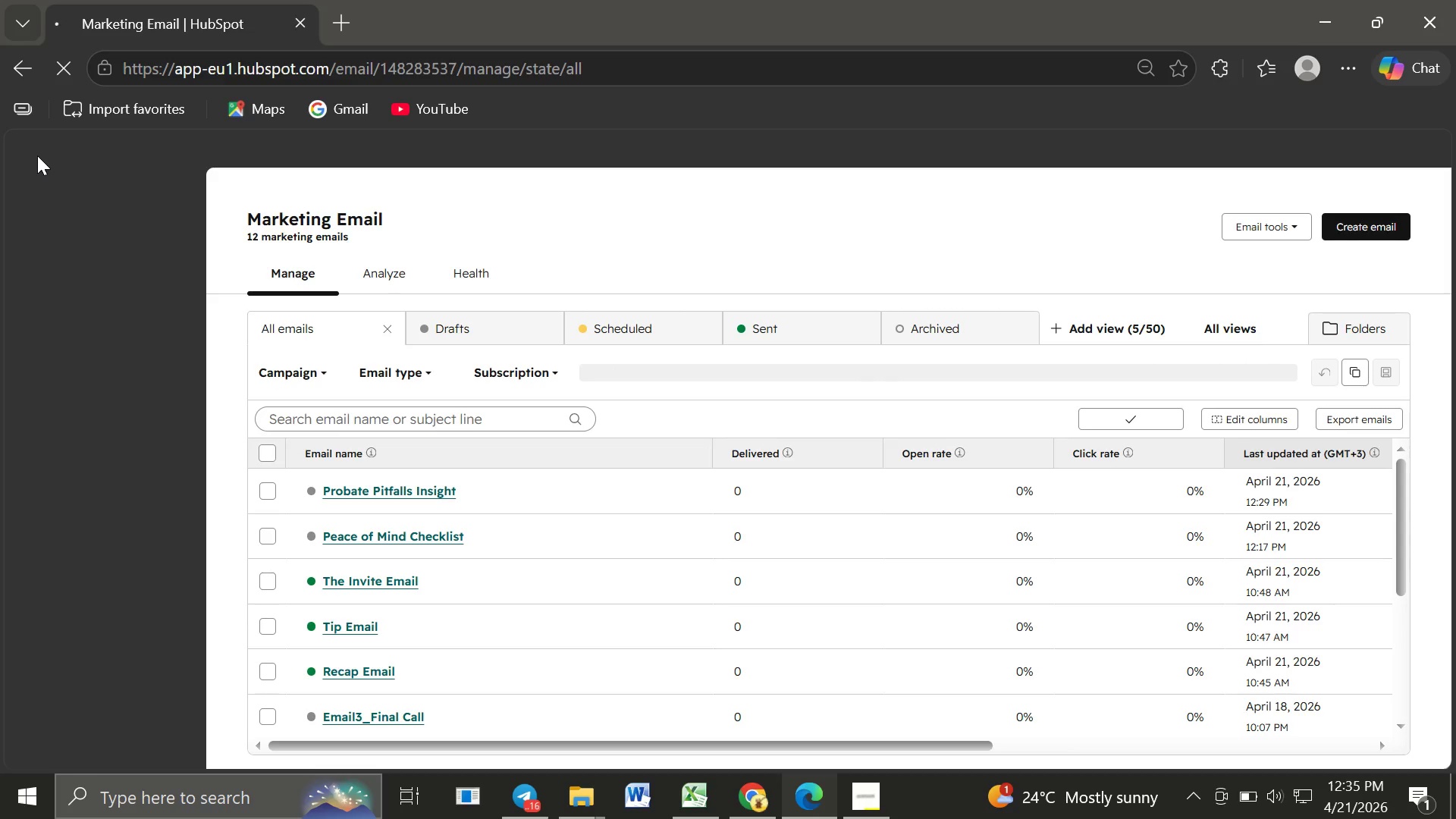 
wait(22.52)
 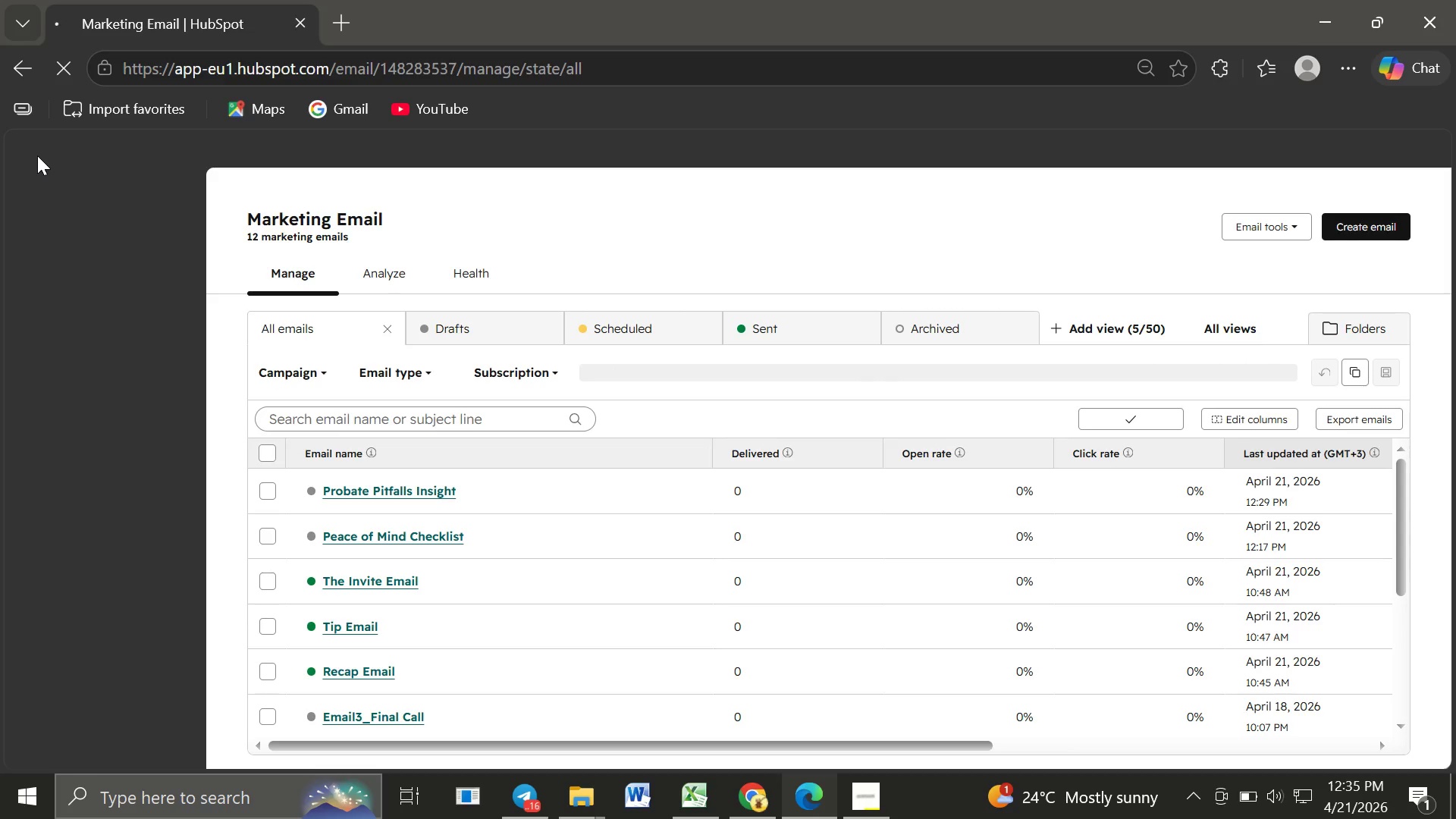 
left_click([1368, 225])
 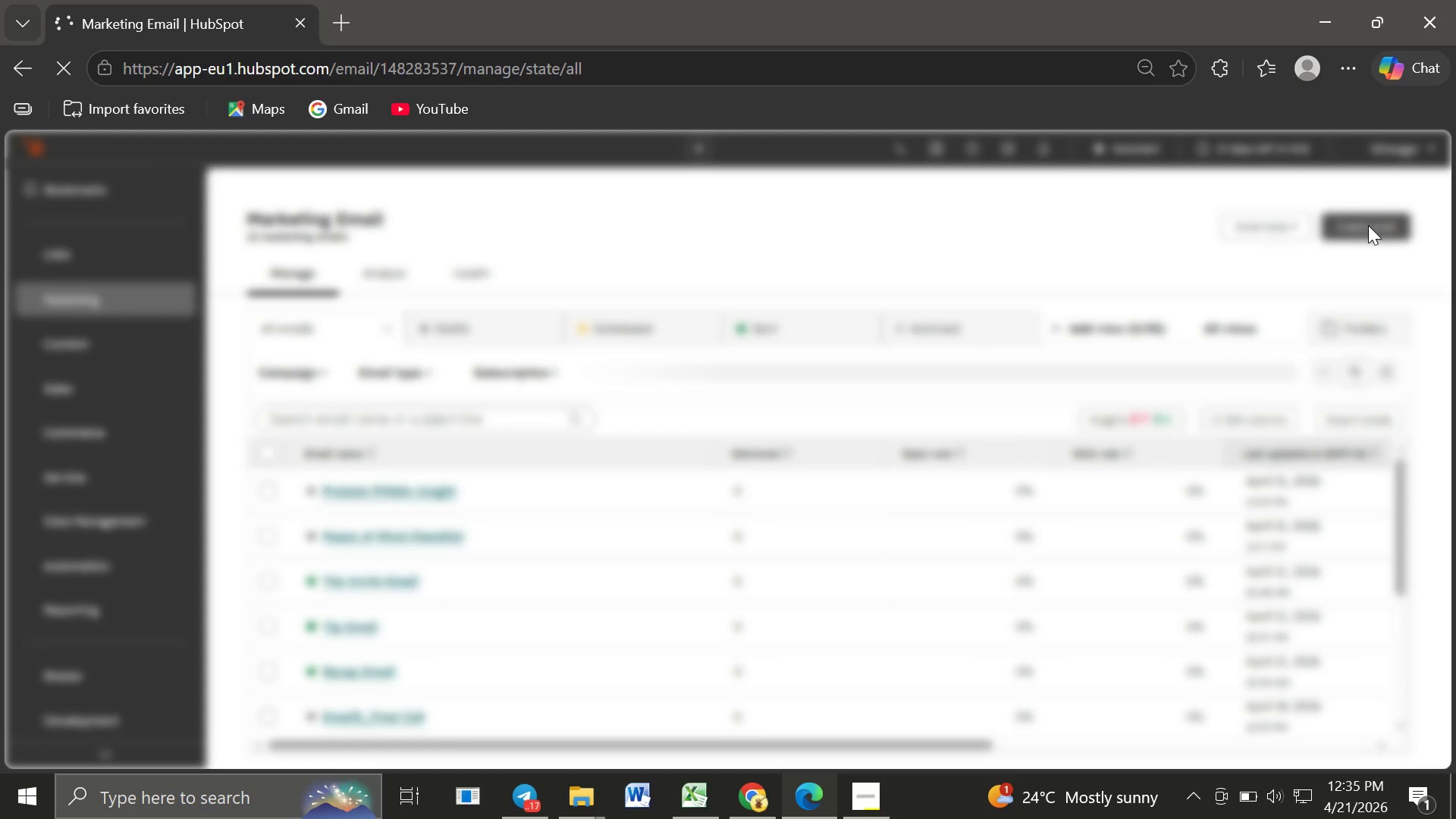 
mouse_move([991, 303])
 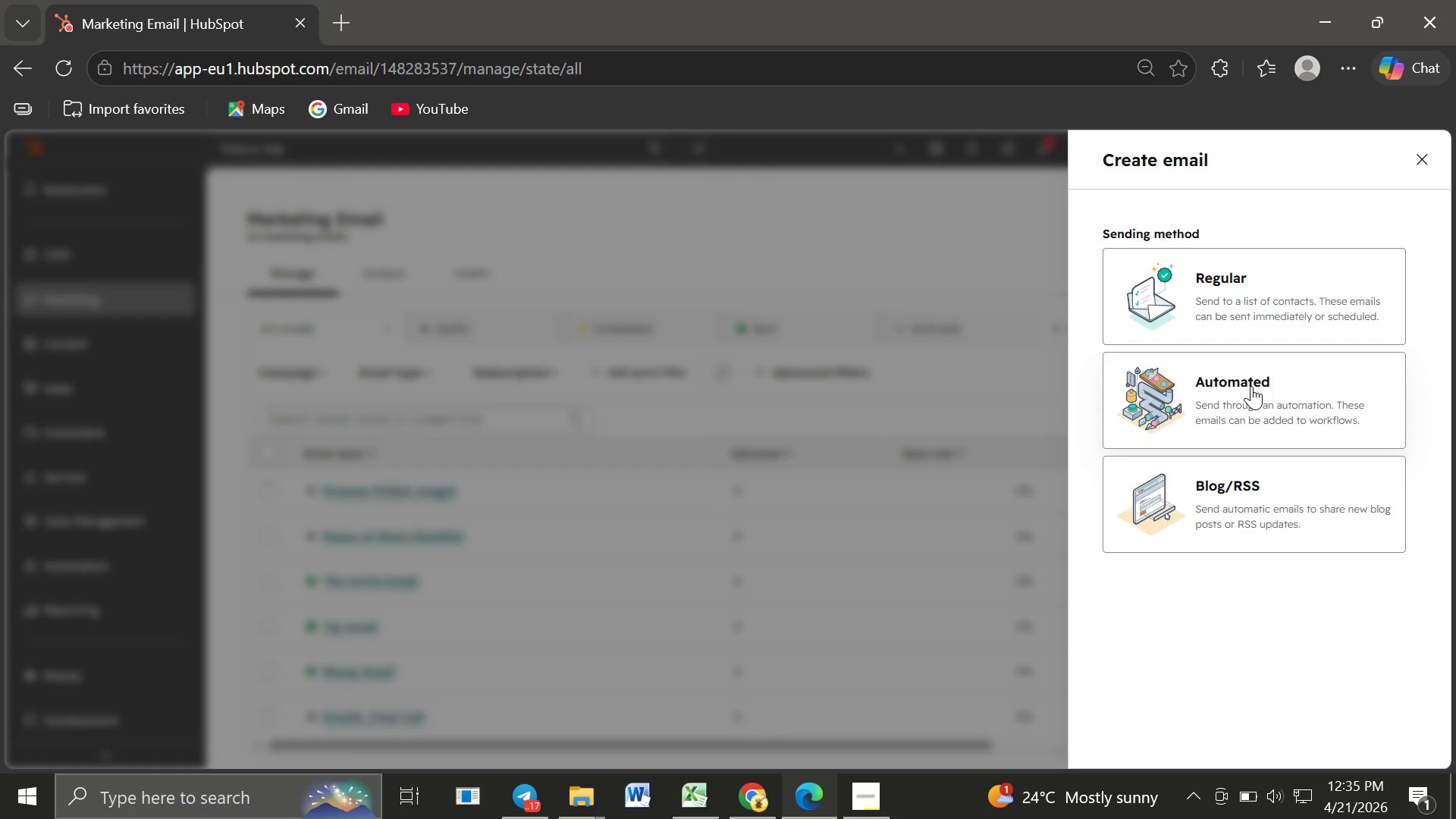 
left_click([1251, 386])
 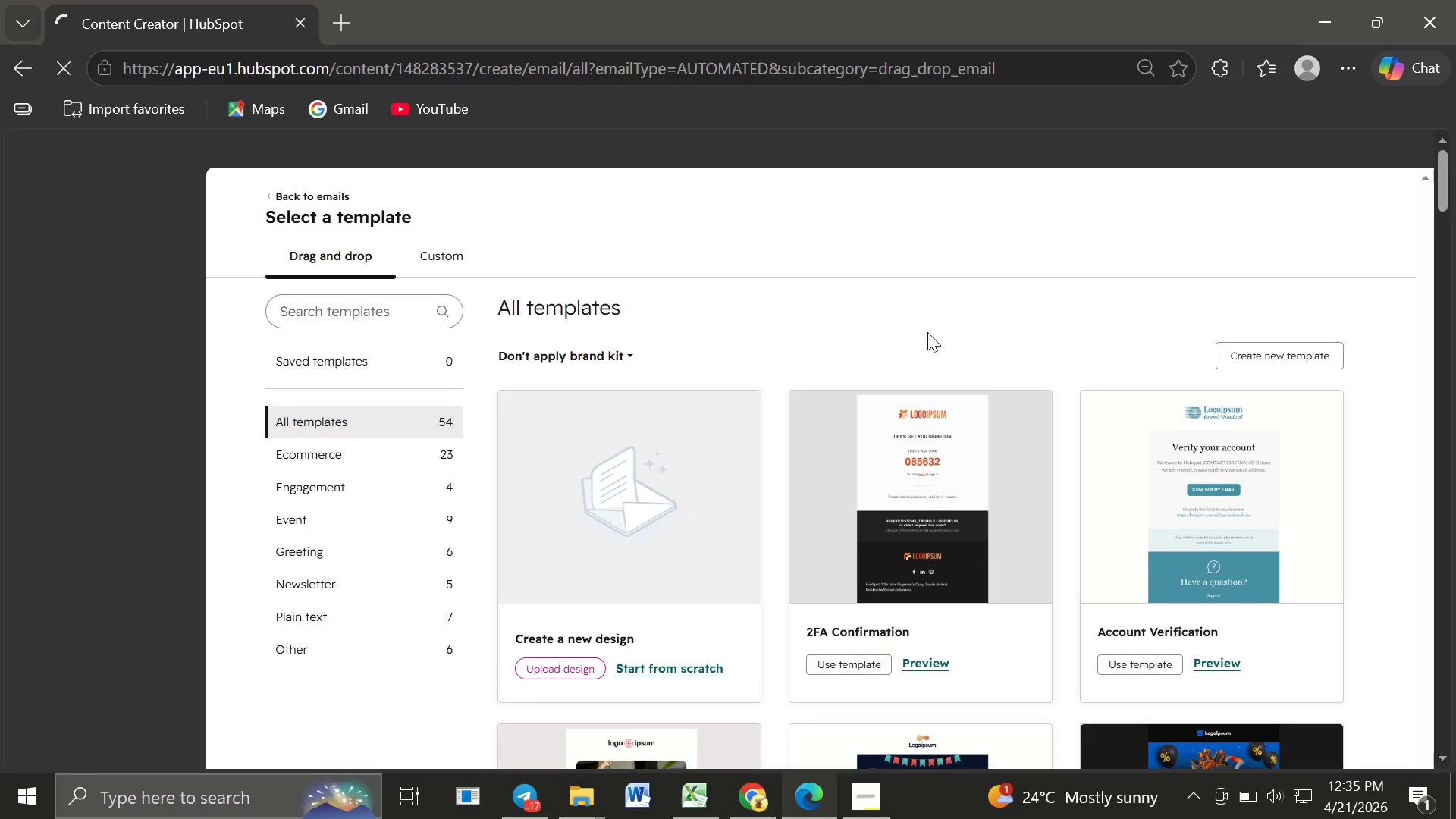 
wait(12.23)
 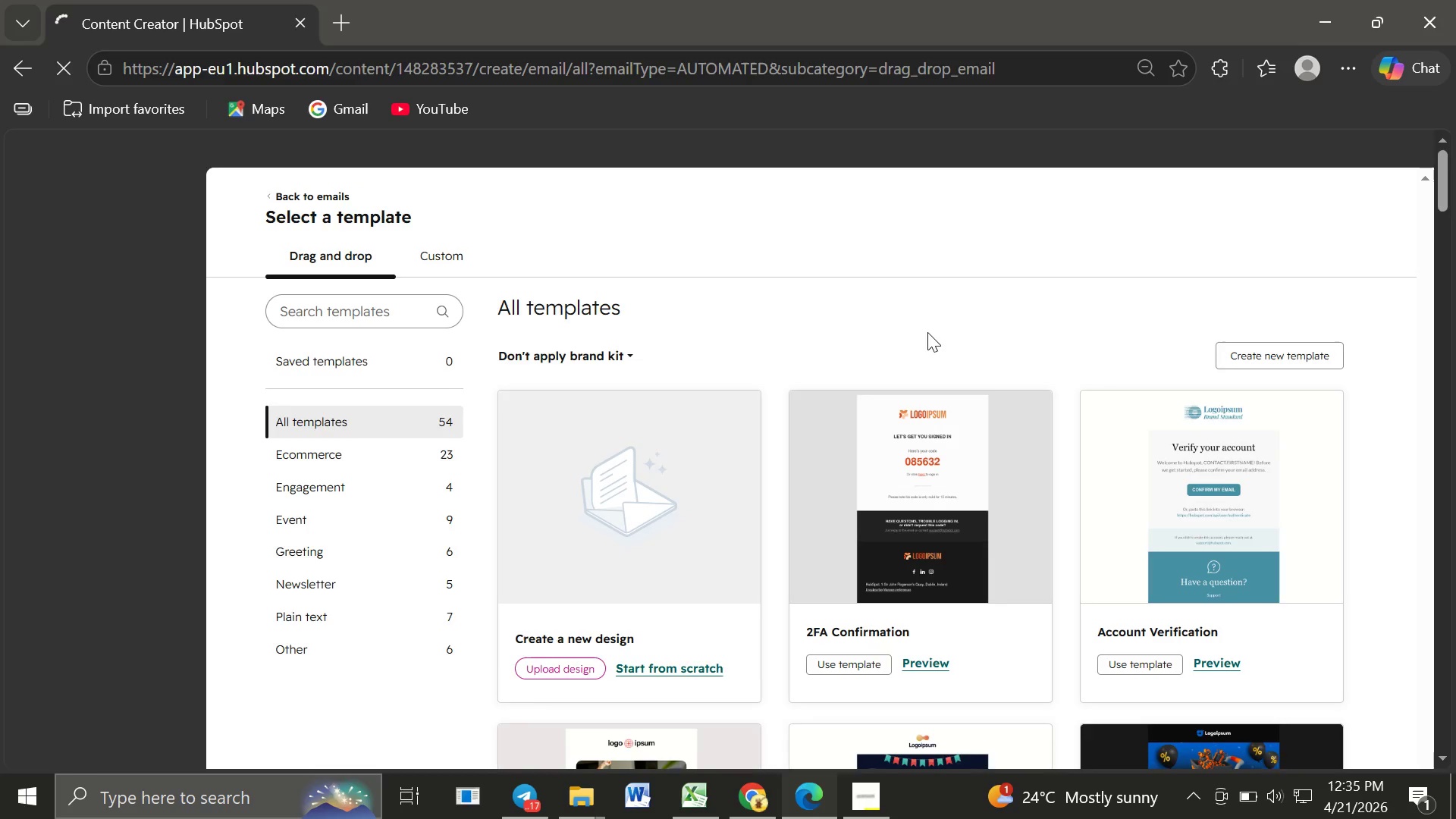 
left_click([293, 538])
 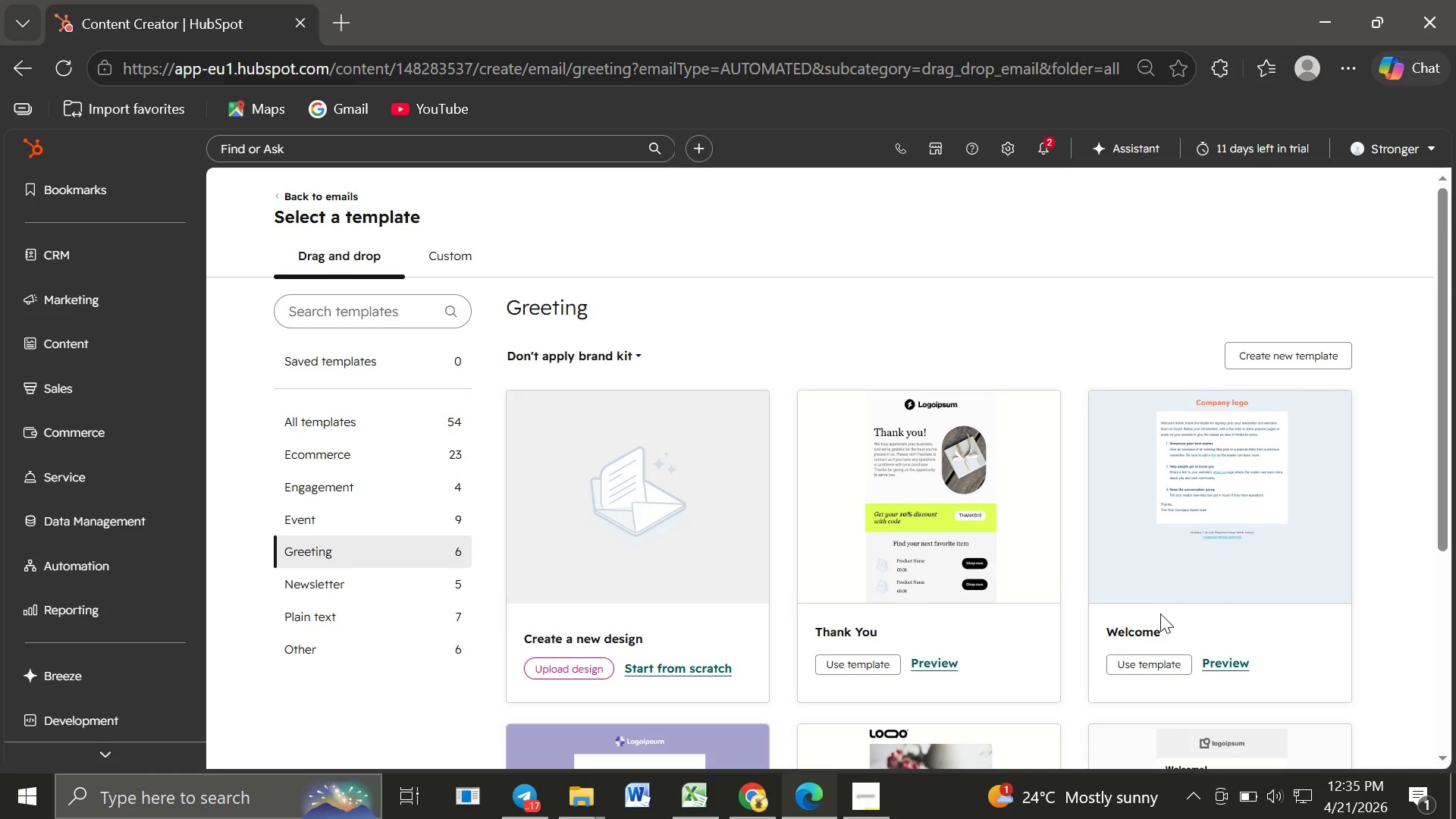 
left_click([1192, 480])
 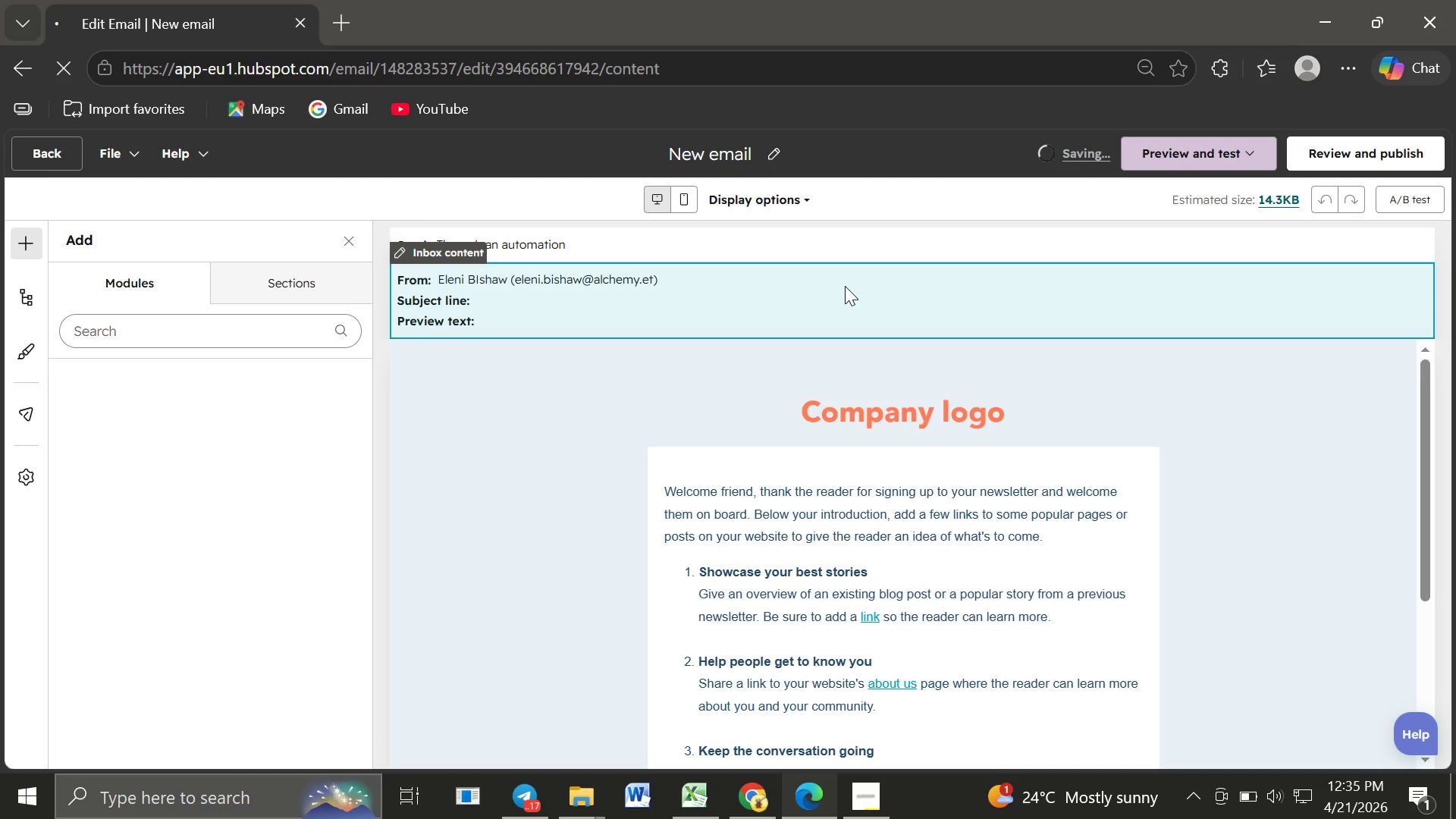 
wait(14.8)
 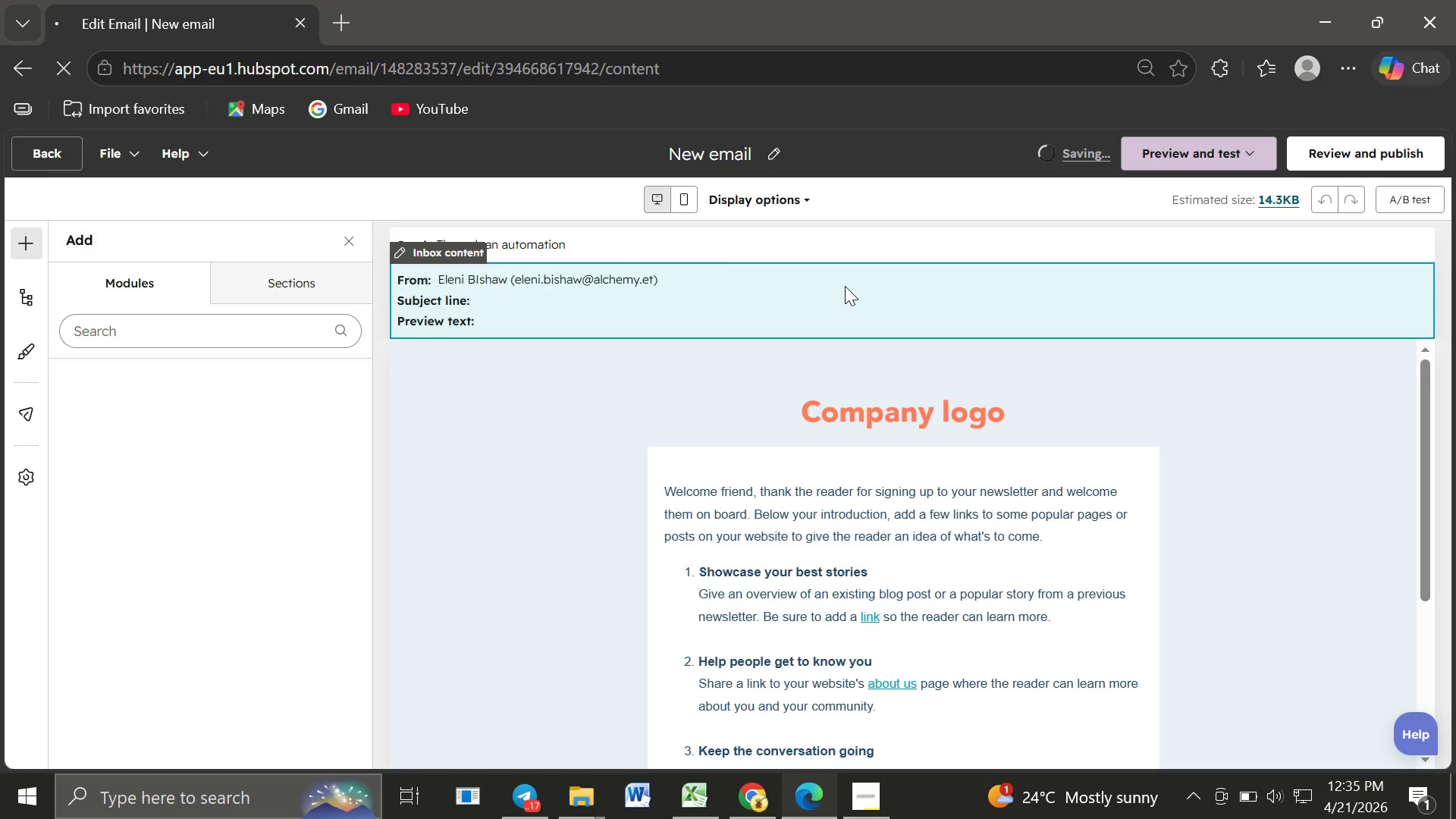 
left_click([774, 150])
 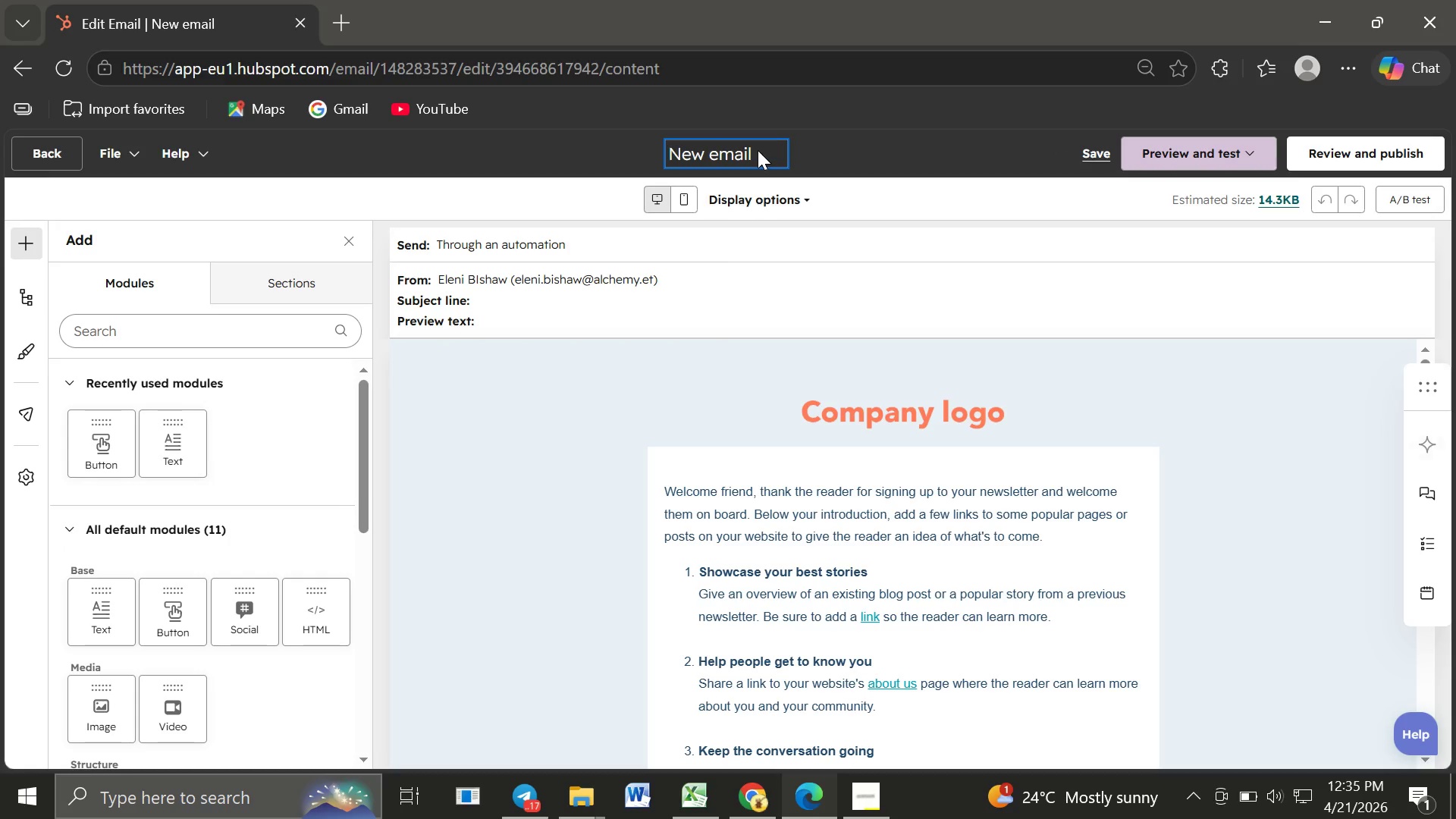 
left_click_drag(start_coordinate=[758, 150], to_coordinate=[770, 150])
 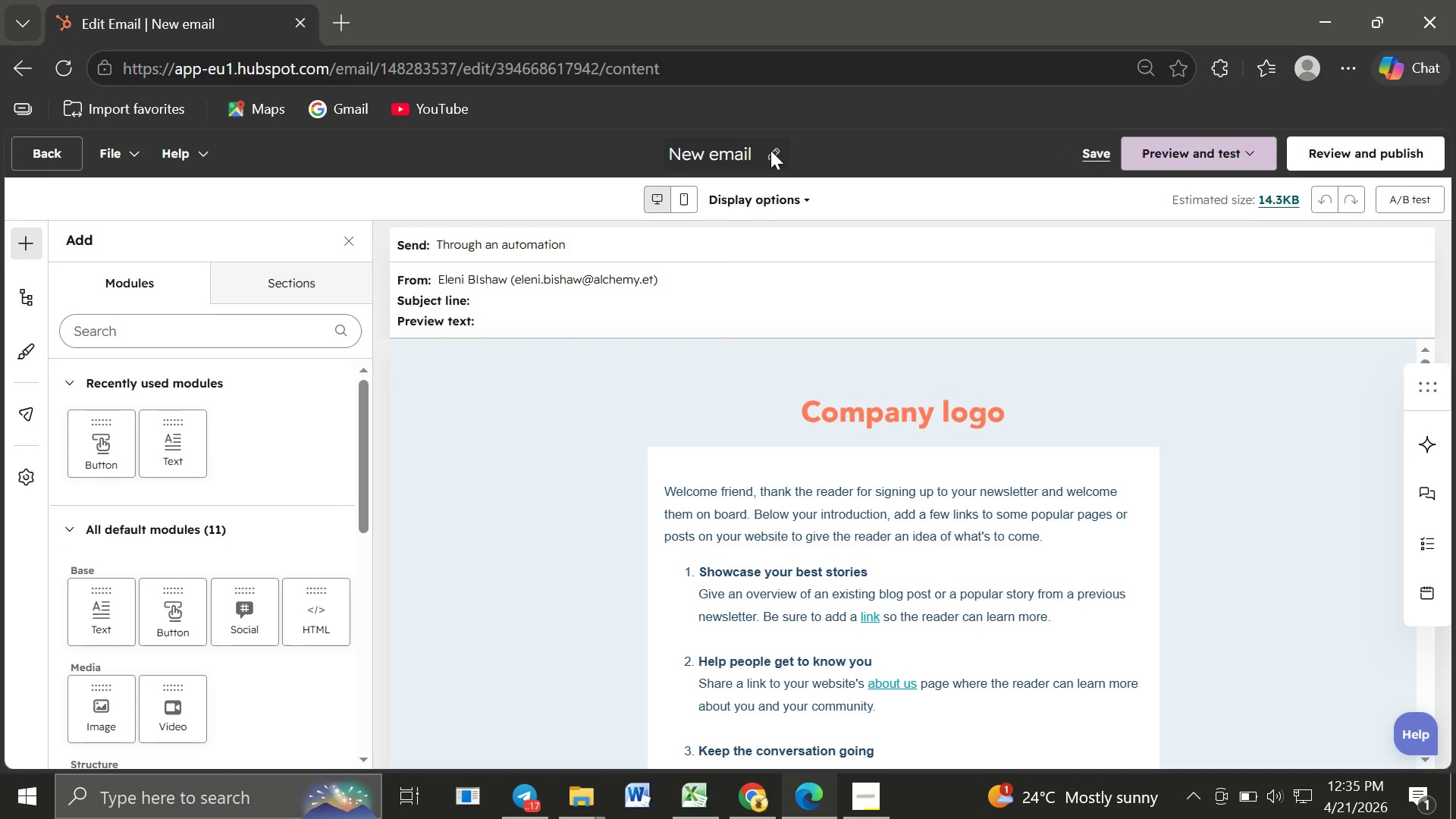 
left_click([770, 150])
 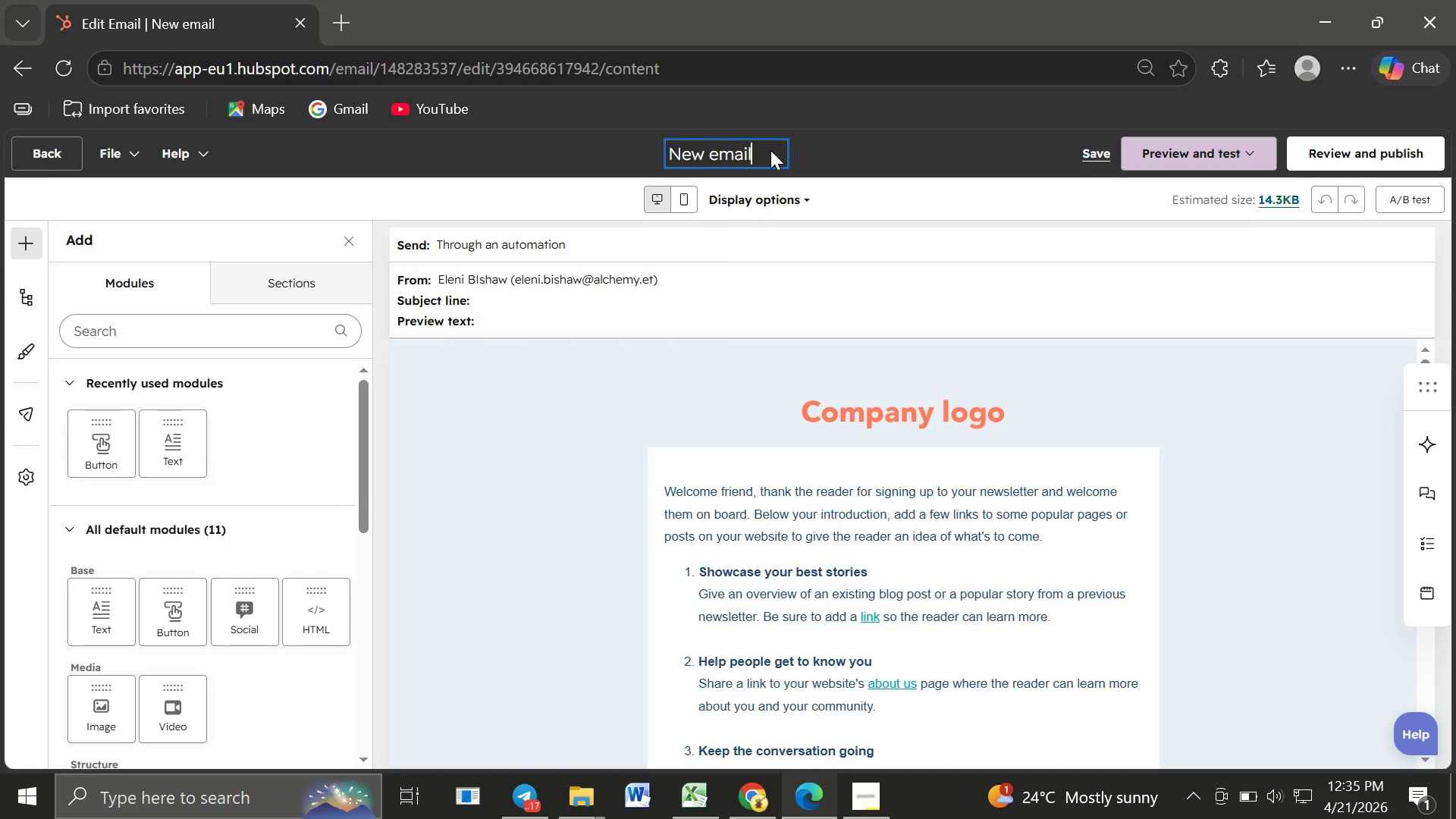 
key(Backspace)
key(Backspace)
key(Backspace)
key(Backspace)
key(Backspace)
key(Backspace)
key(Backspace)
key(Backspace)
key(Backspace)
type(Consultation Invitation)
 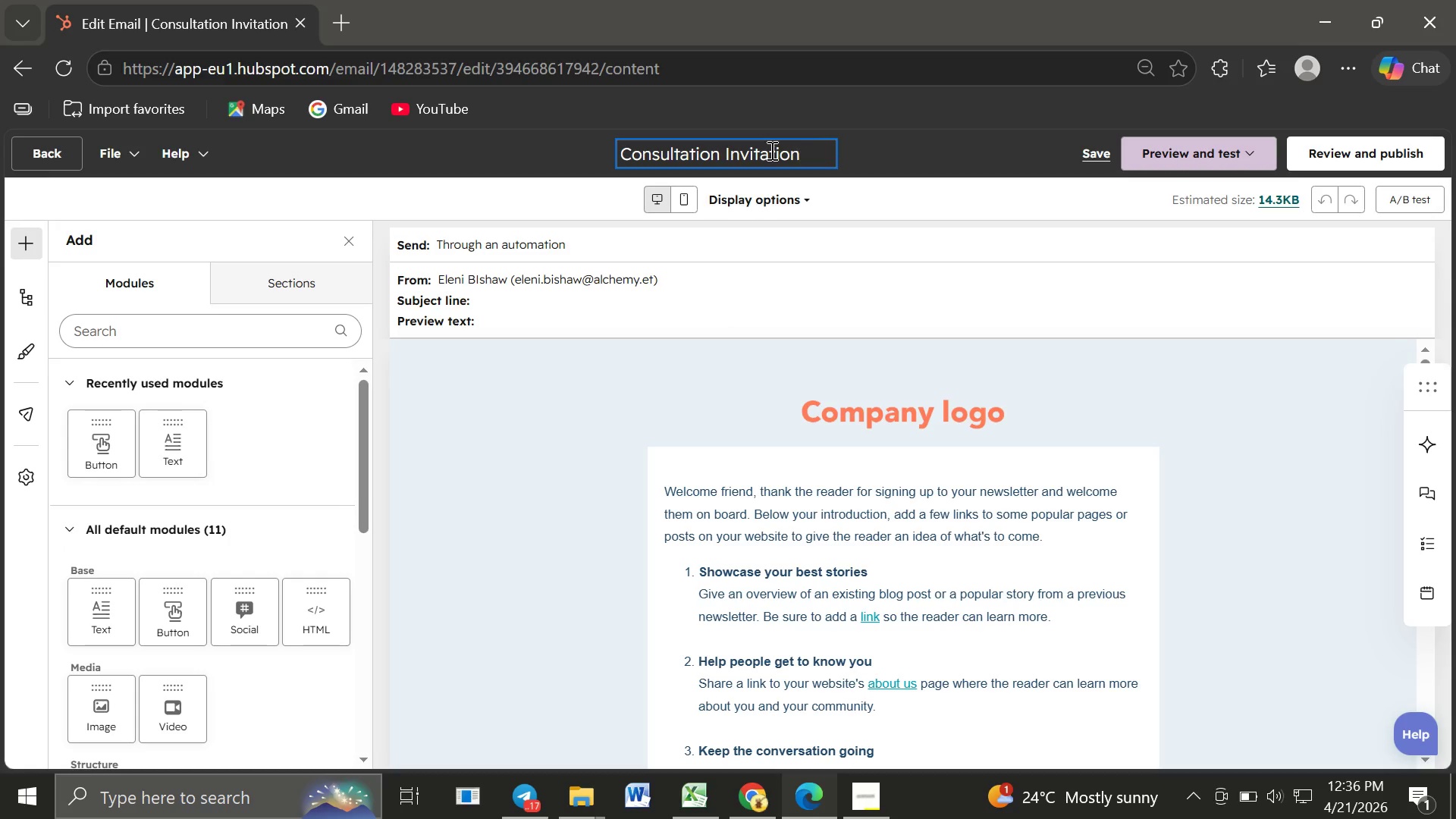 
left_click([530, 304])
 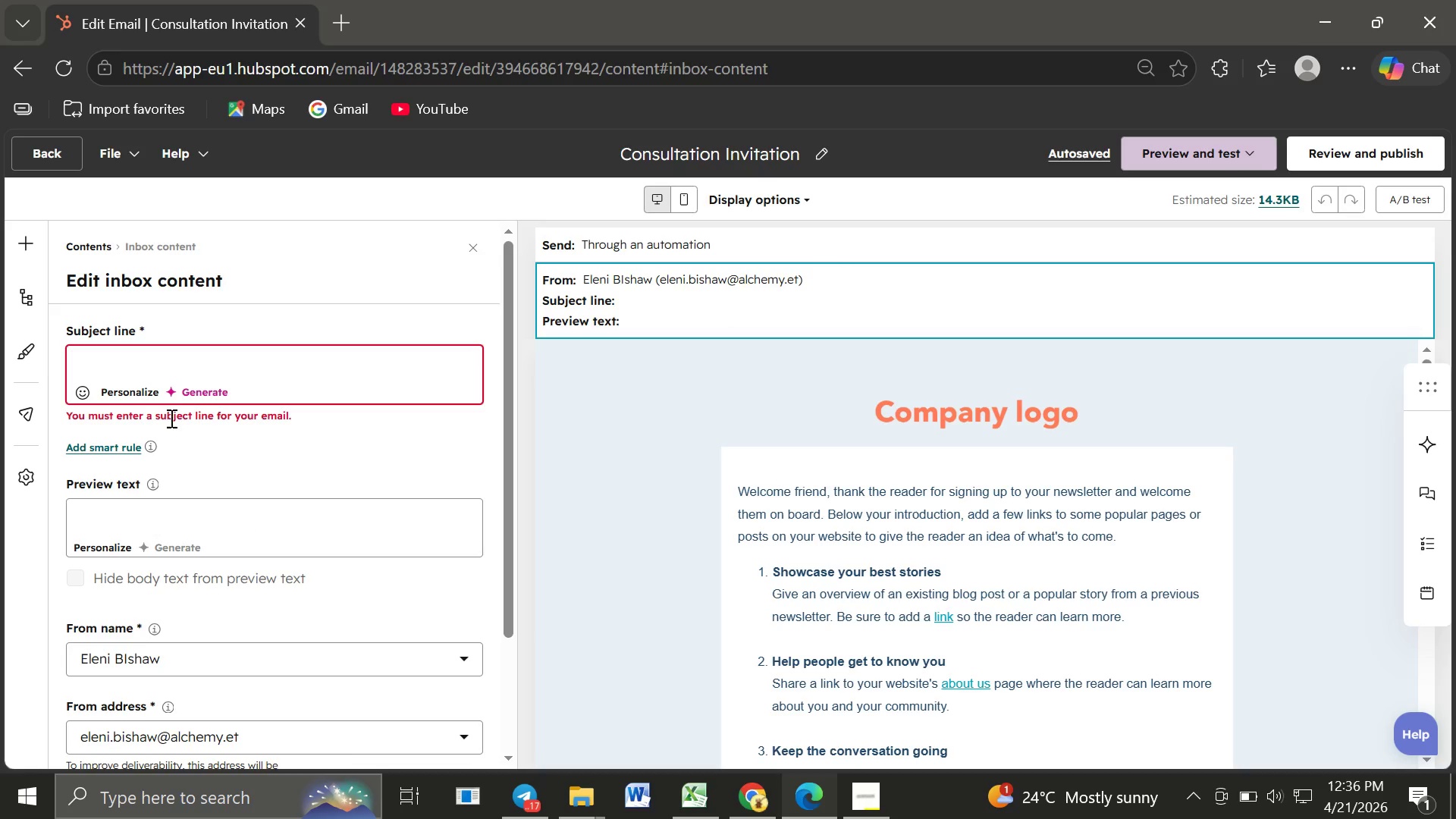 
left_click([110, 369])
 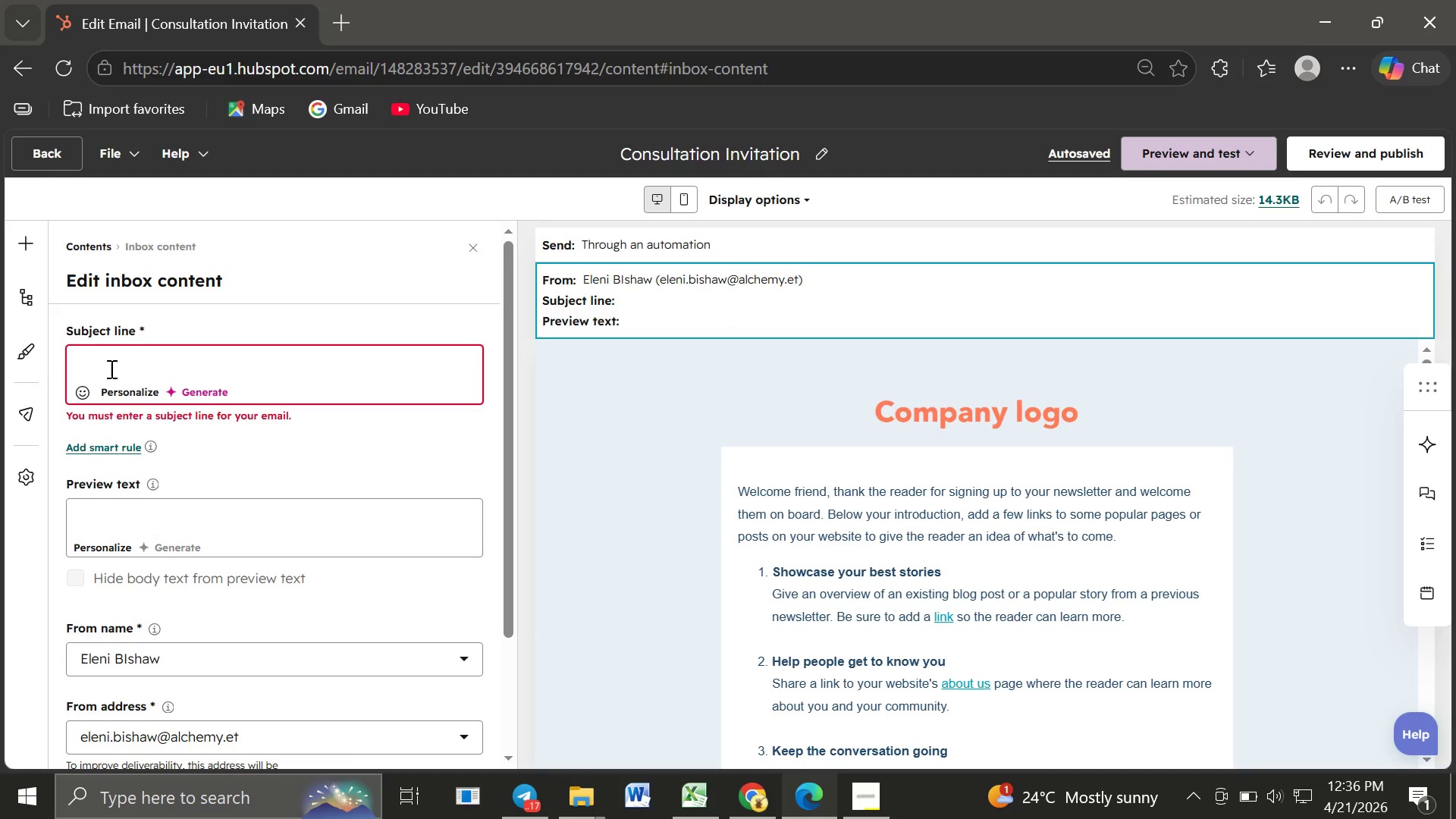 
type(Let's Secure )
 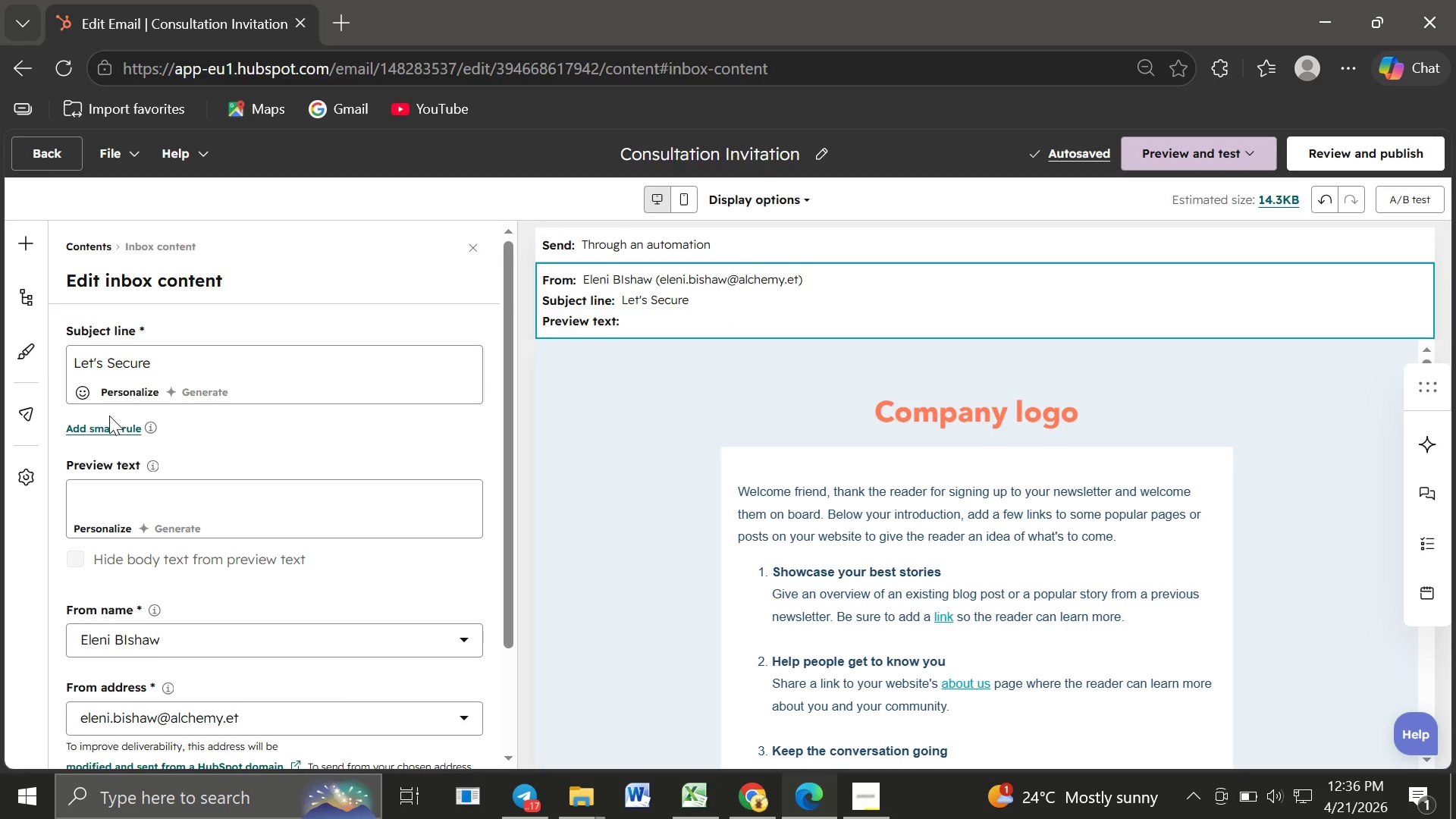 
wait(5.84)
 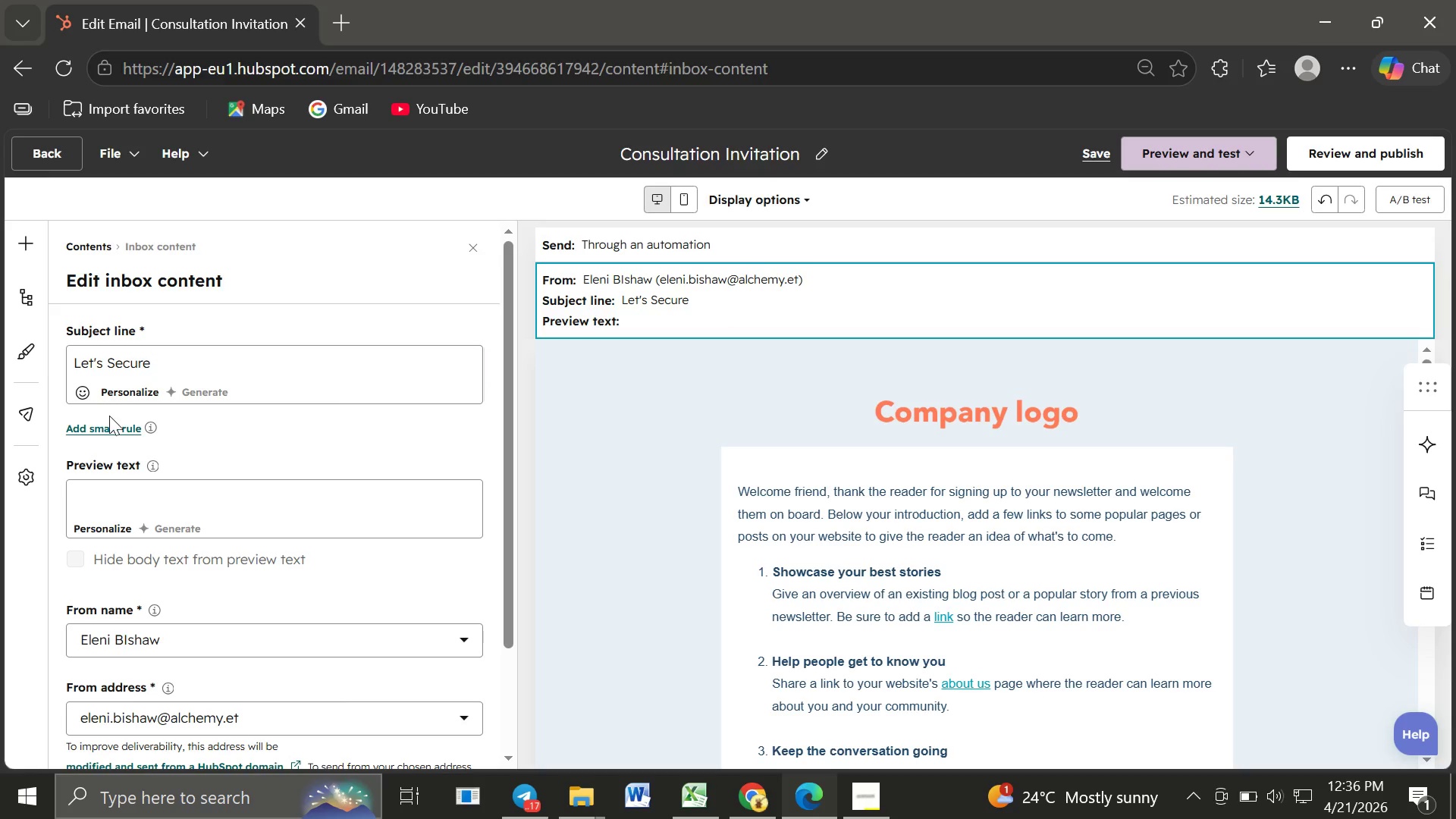 
type(Your Estate Plan with Confidence)
 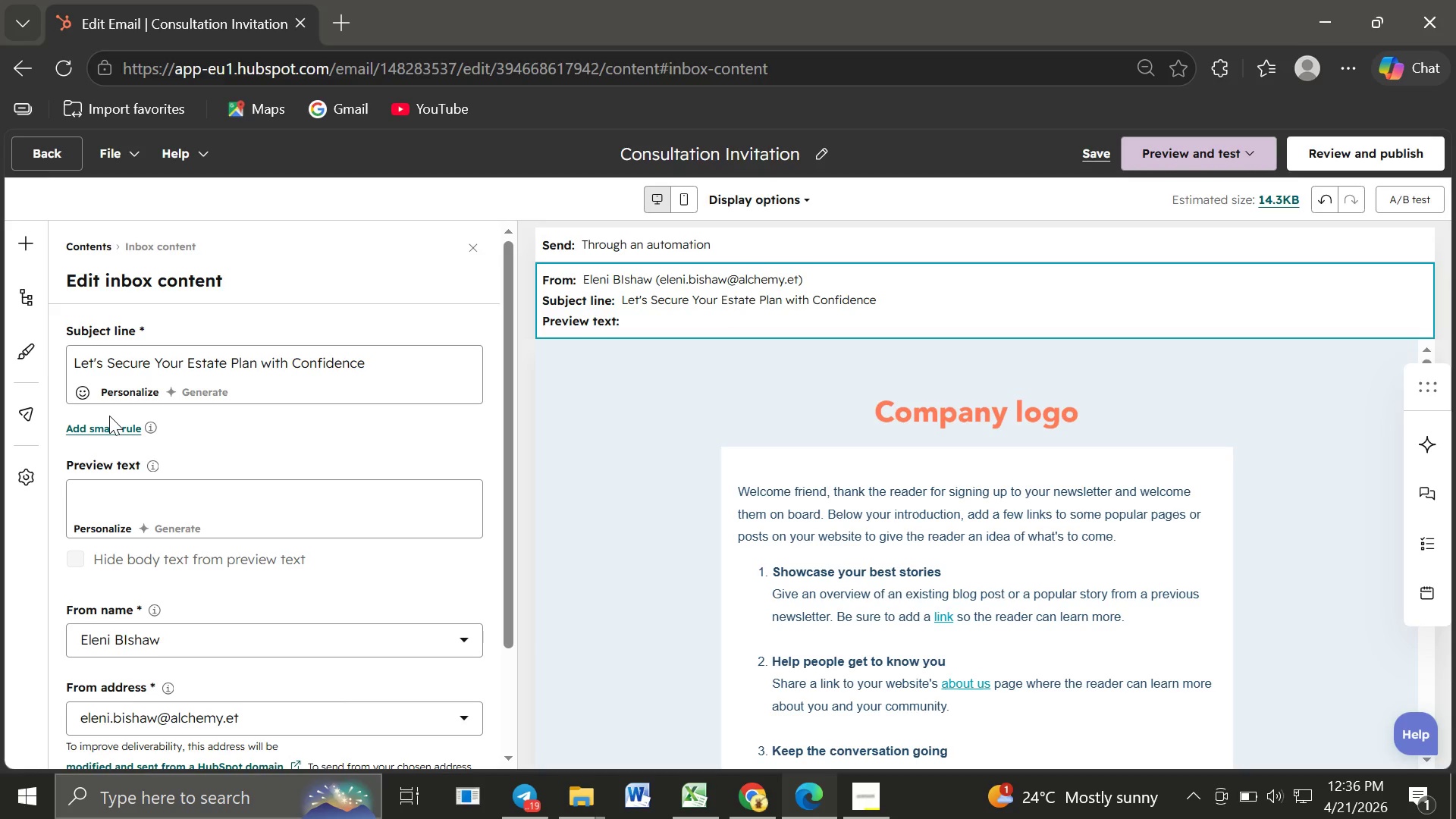 
left_click([70, 503])
 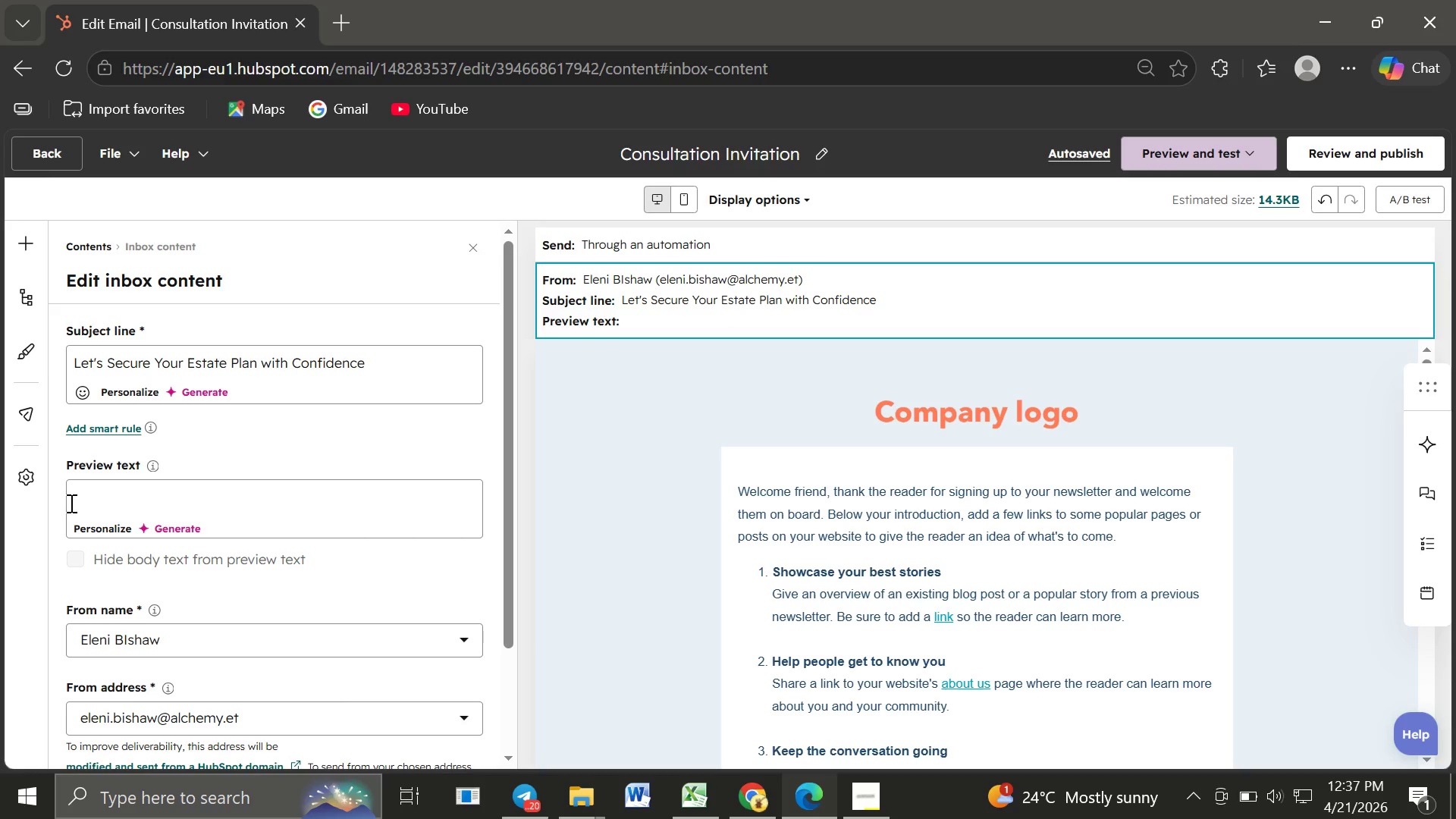 
wait(39.28)
 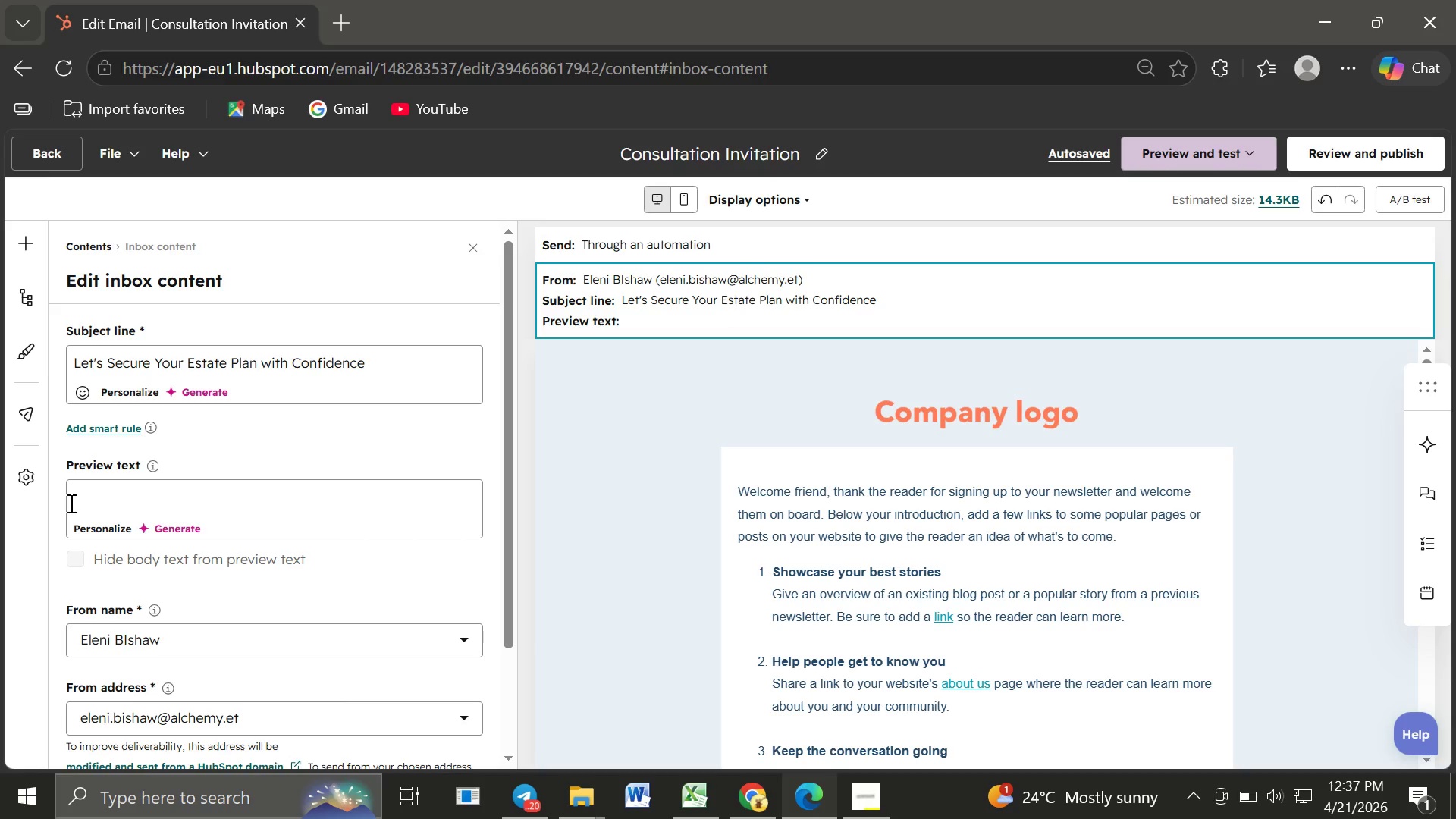 
type(Take the next step toward a complete and )
 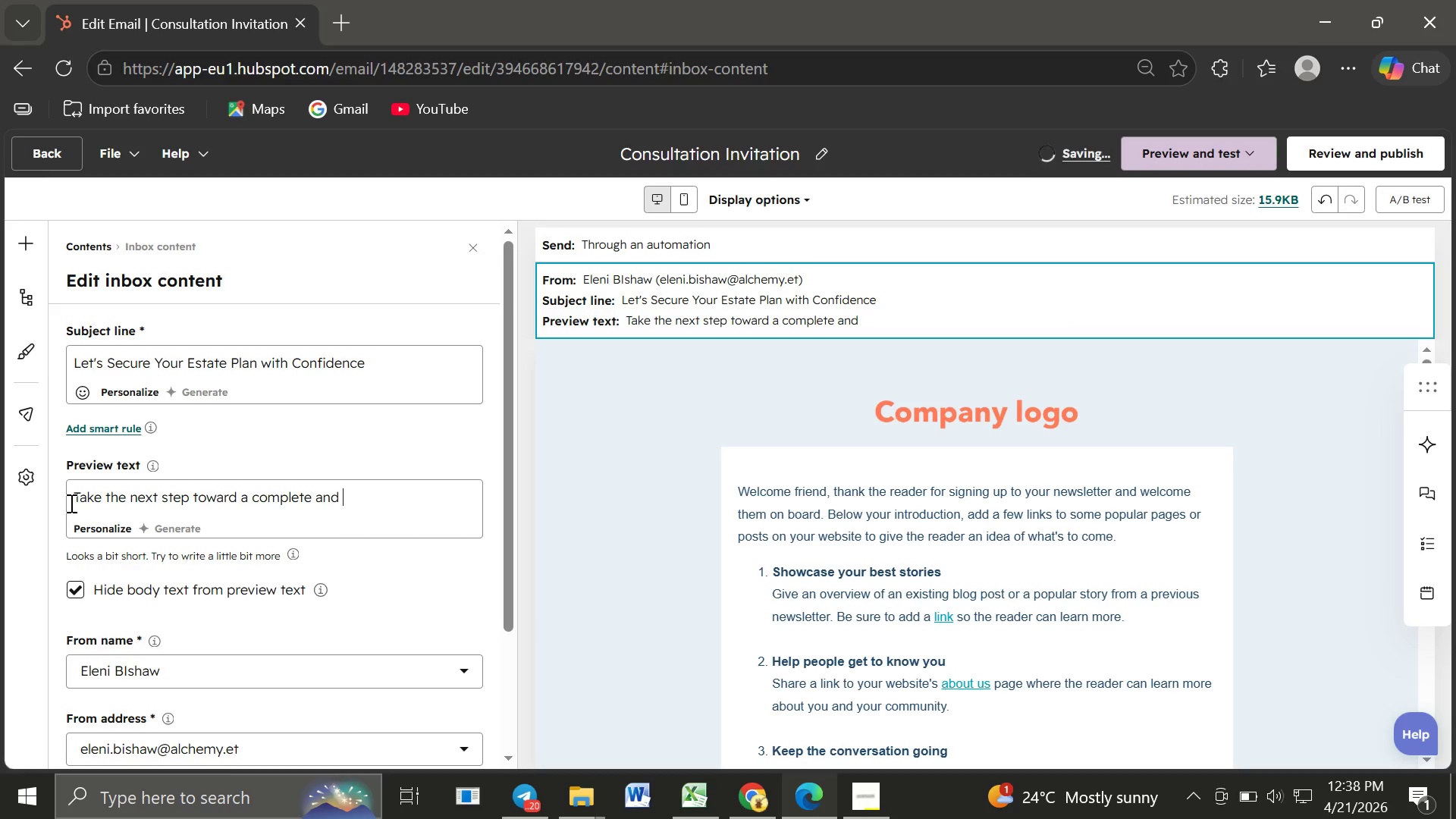 
type(legally secure estate plan with our team.)
 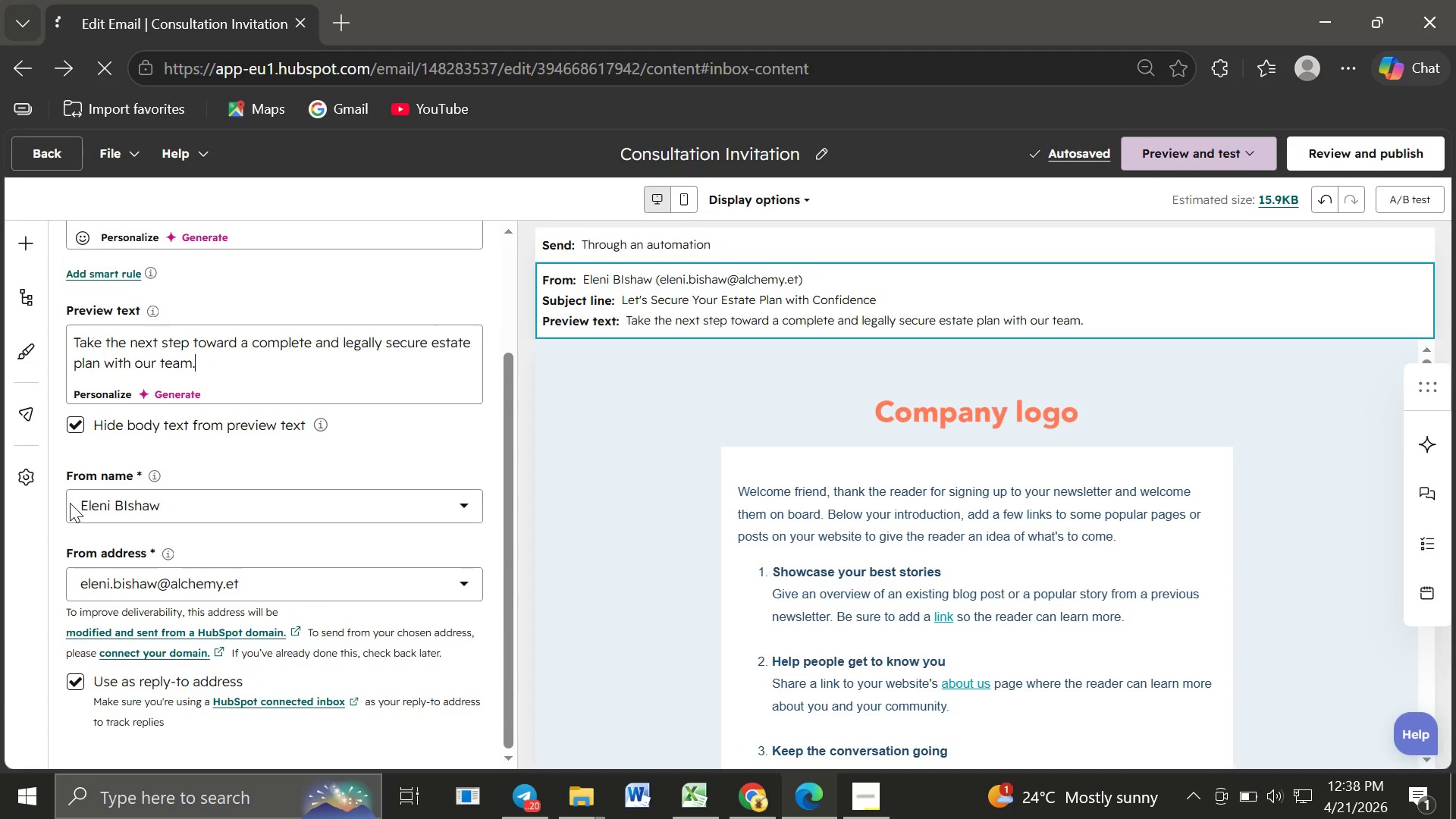 
wait(6.99)
 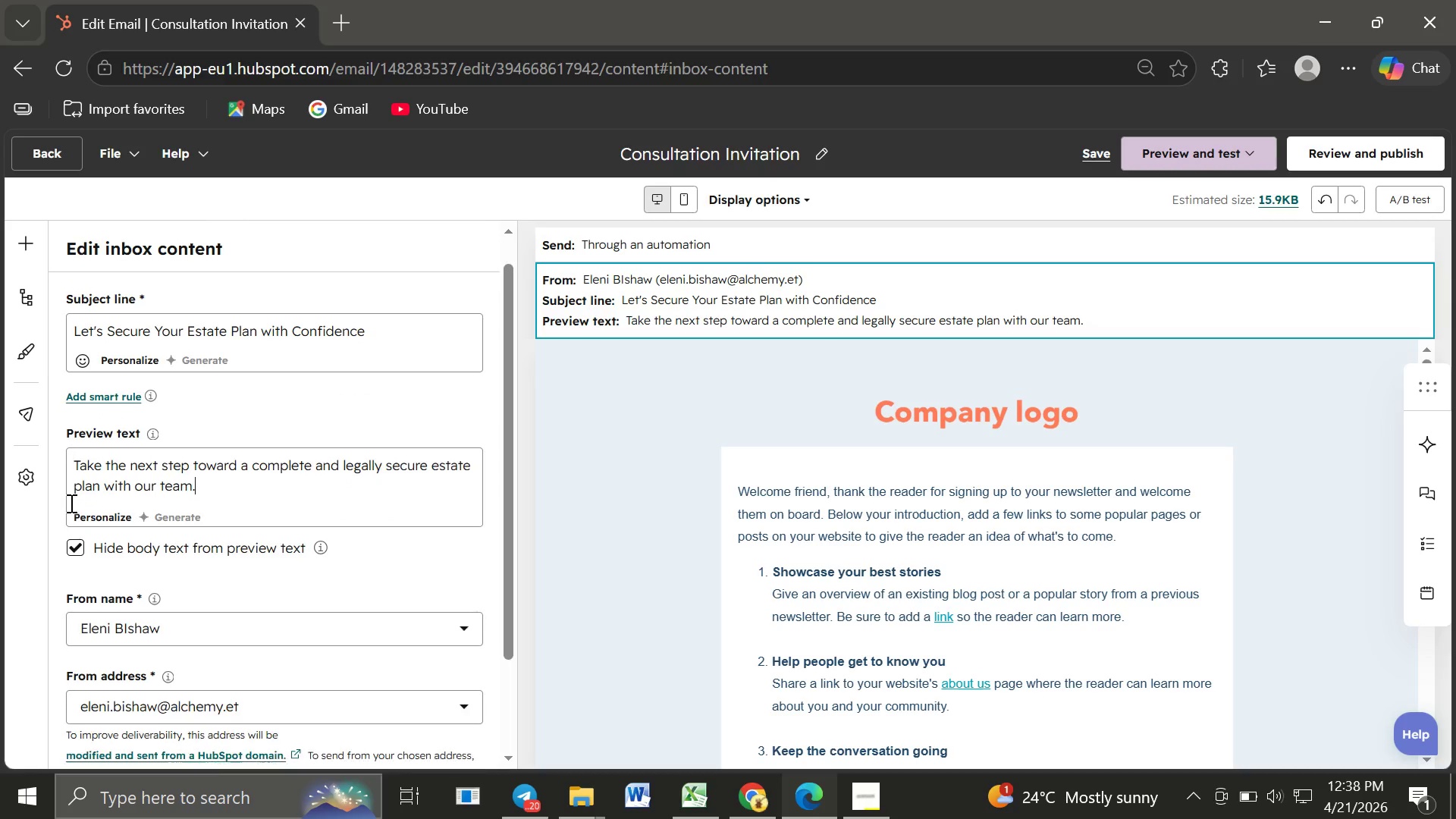 
mouse_move([600, 473])
 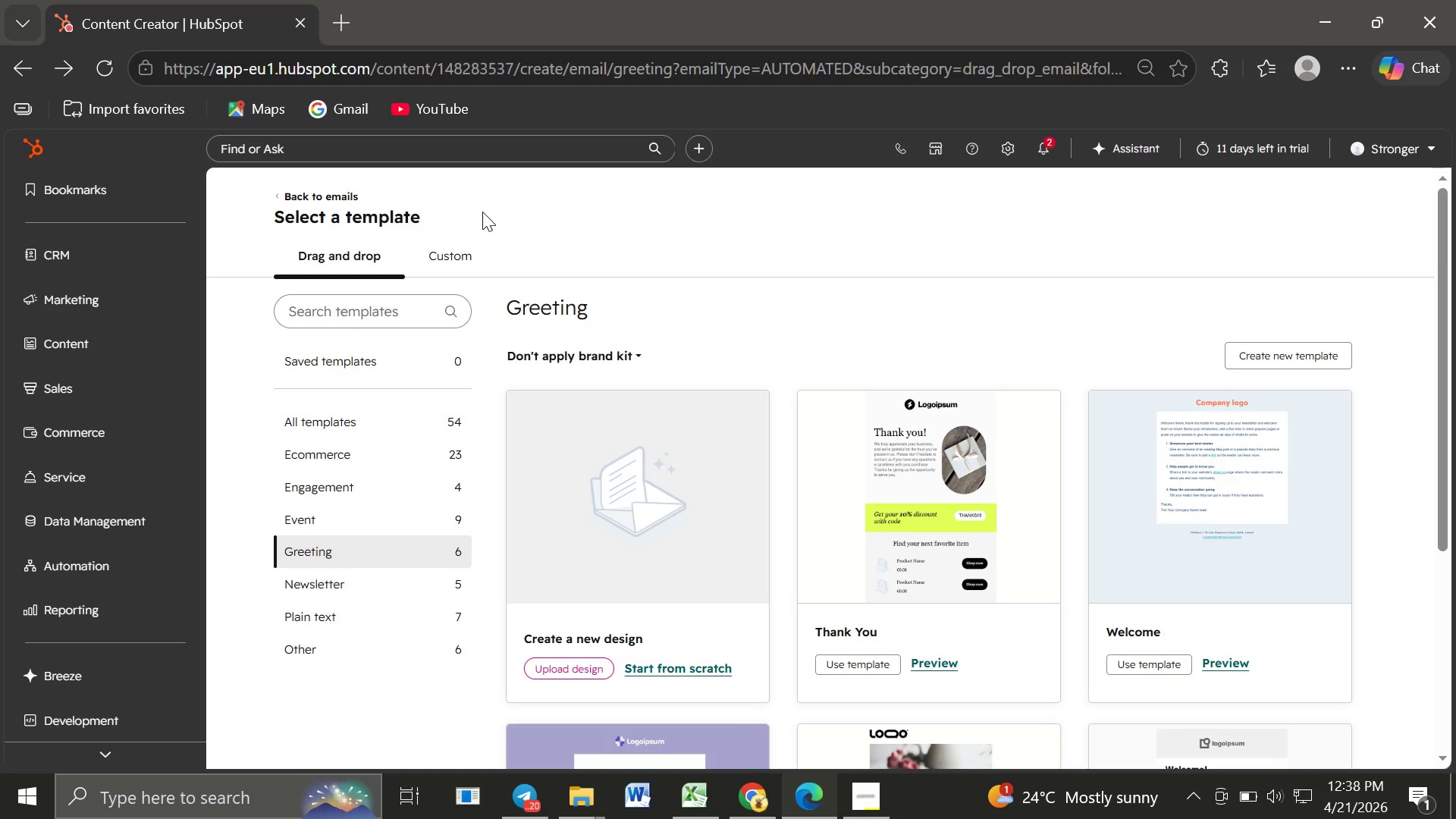 
wait(8.38)
 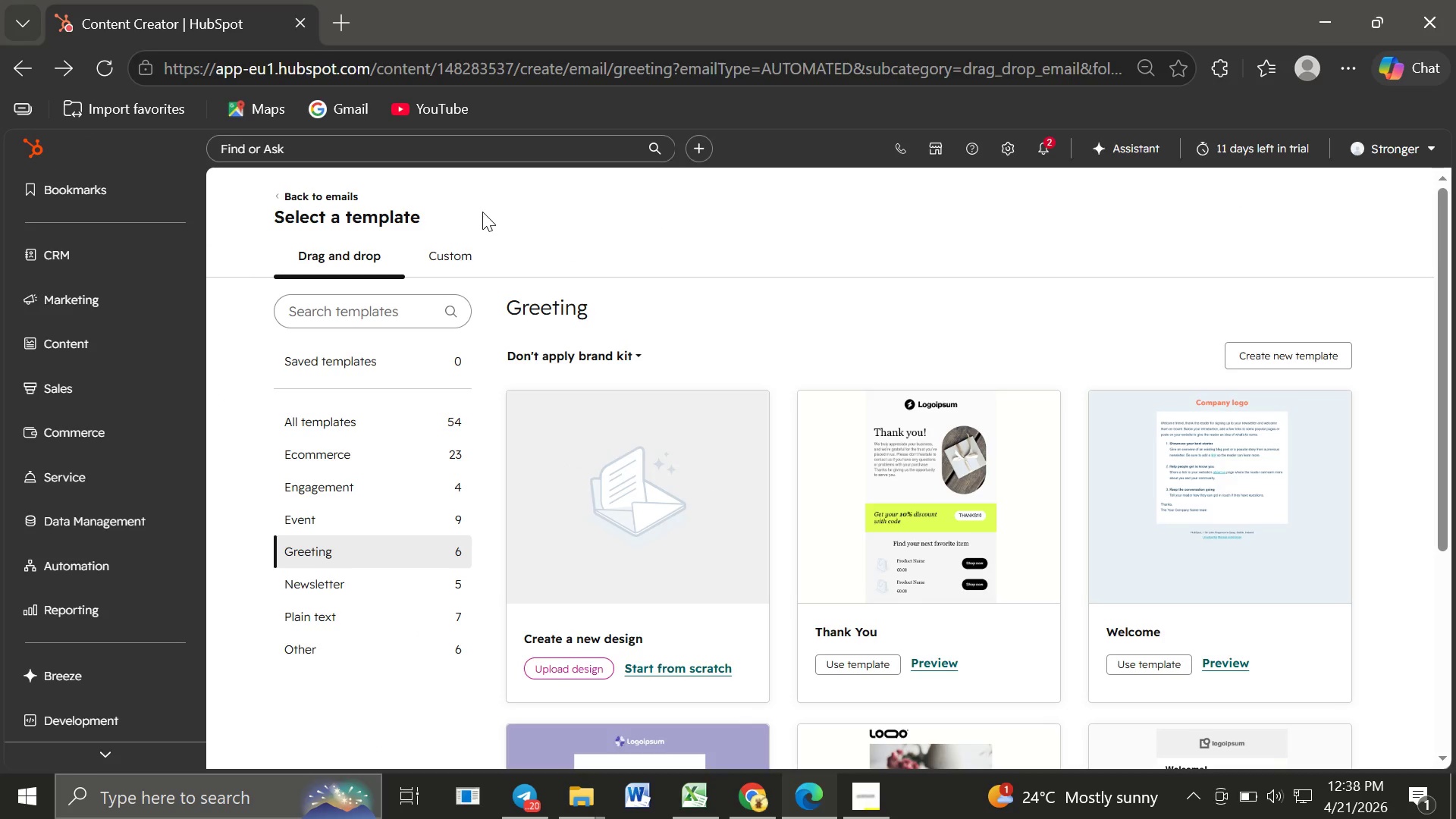 
left_click([17, 72])
 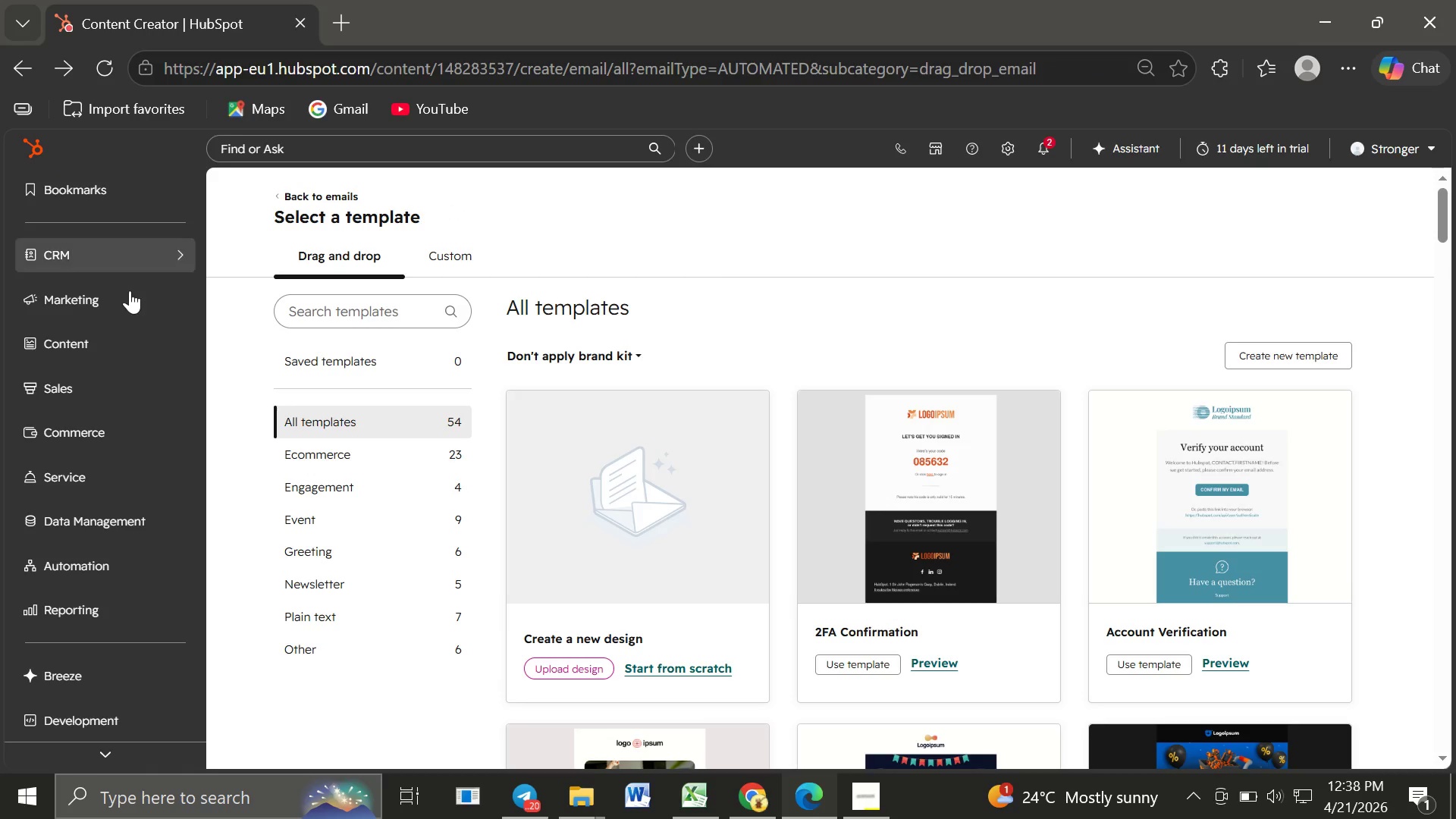 
left_click([93, 303])
 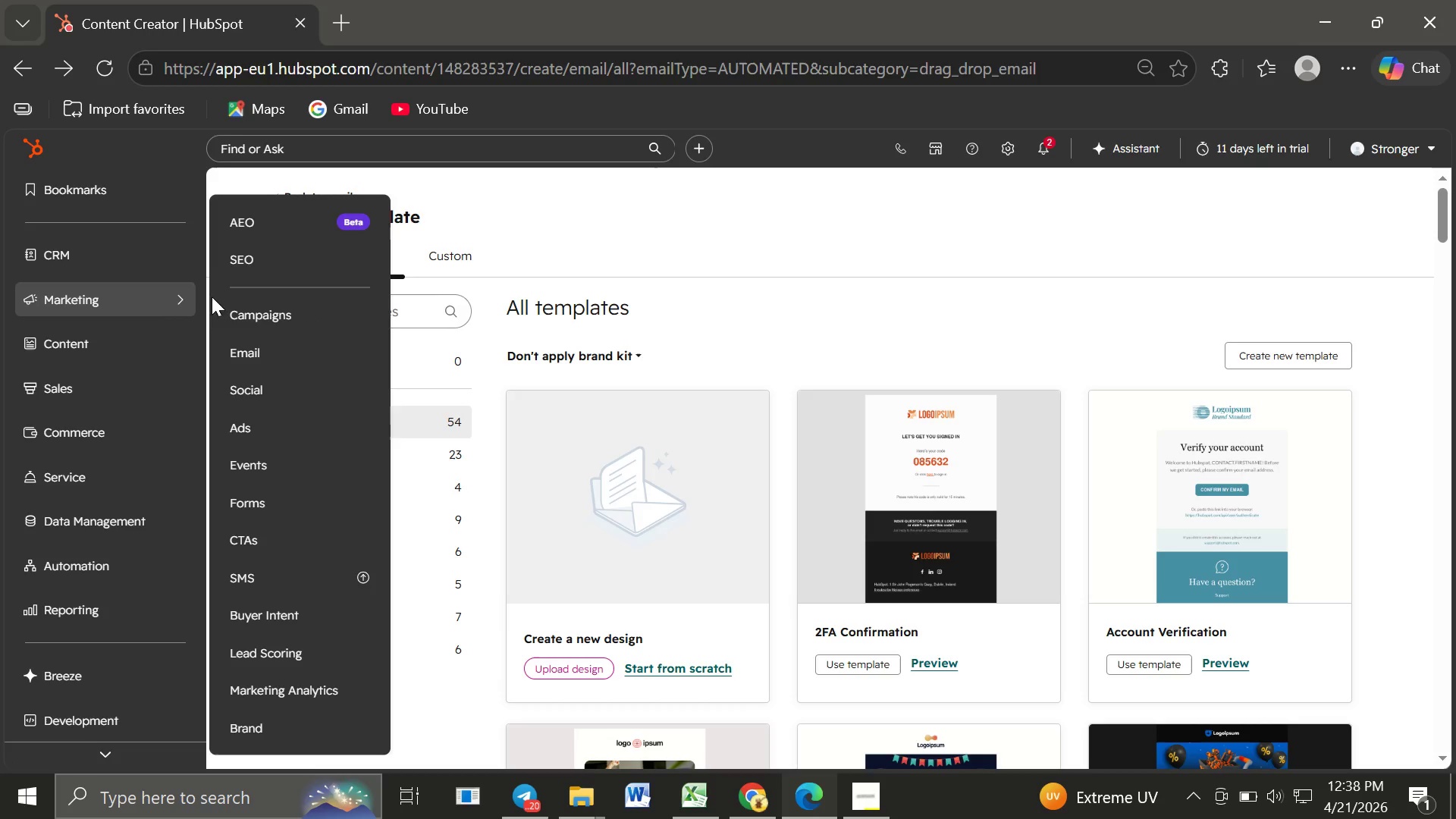 
left_click([246, 346])
 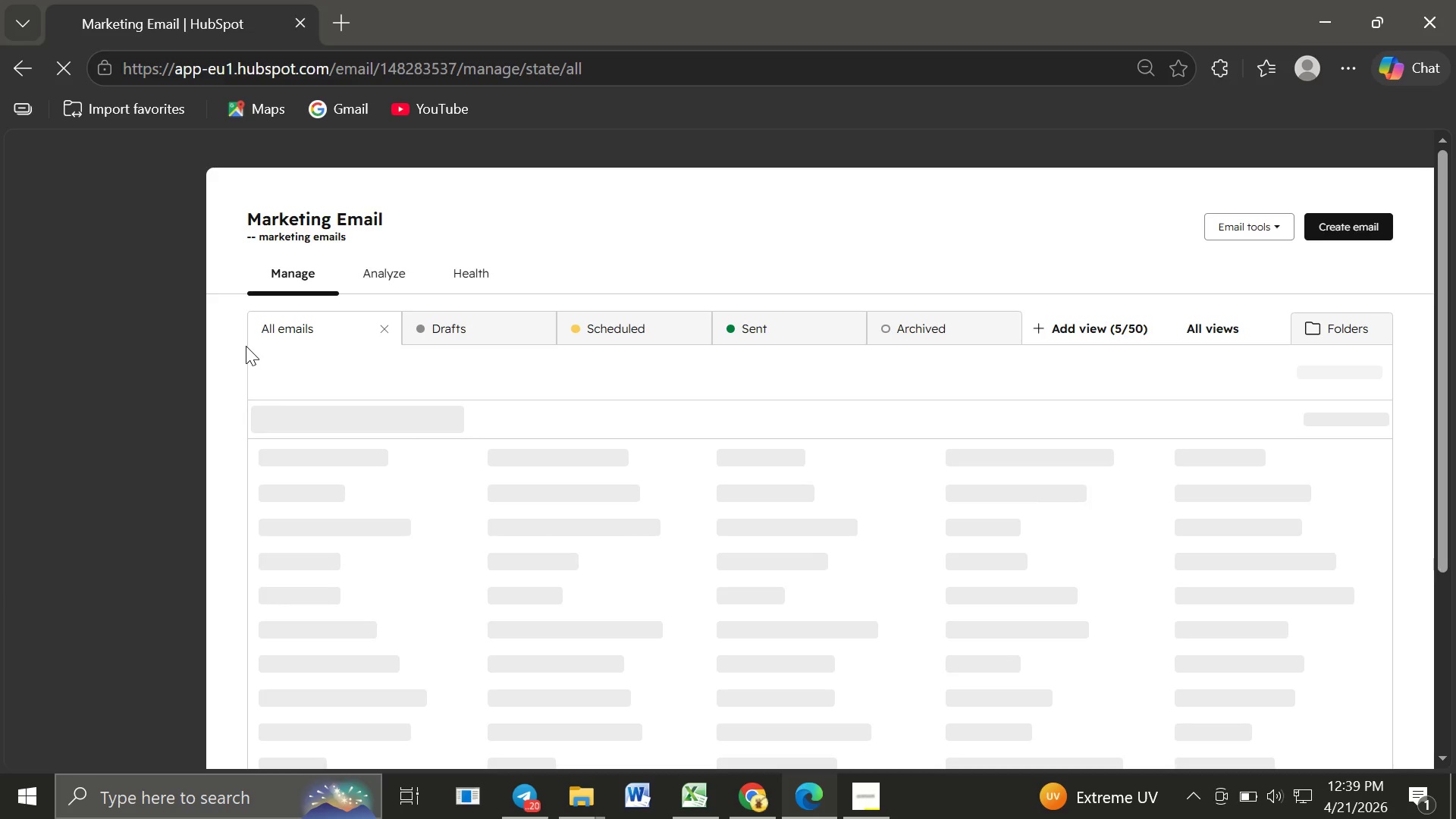 
wait(17.7)
 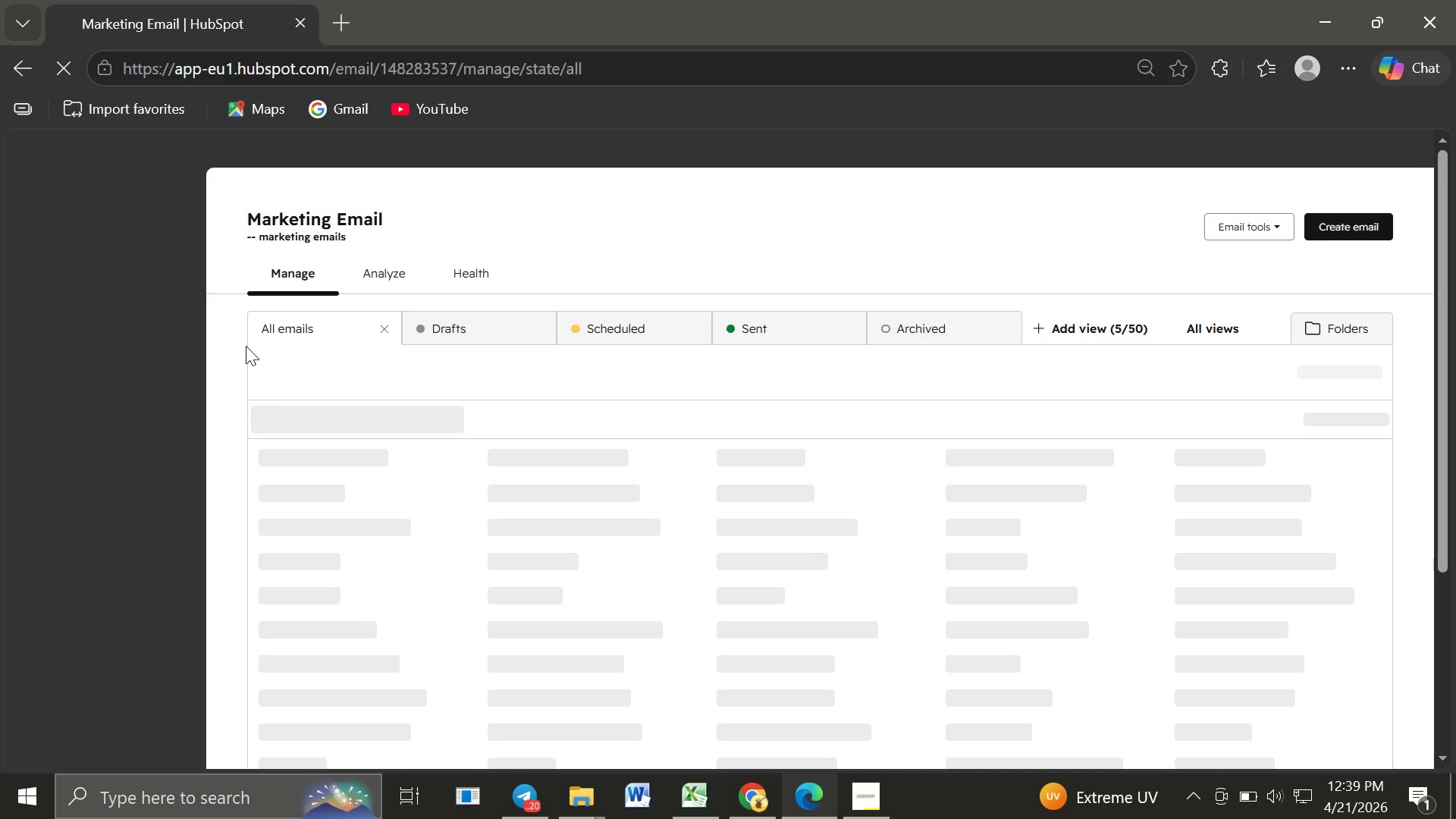 
left_click([394, 495])
 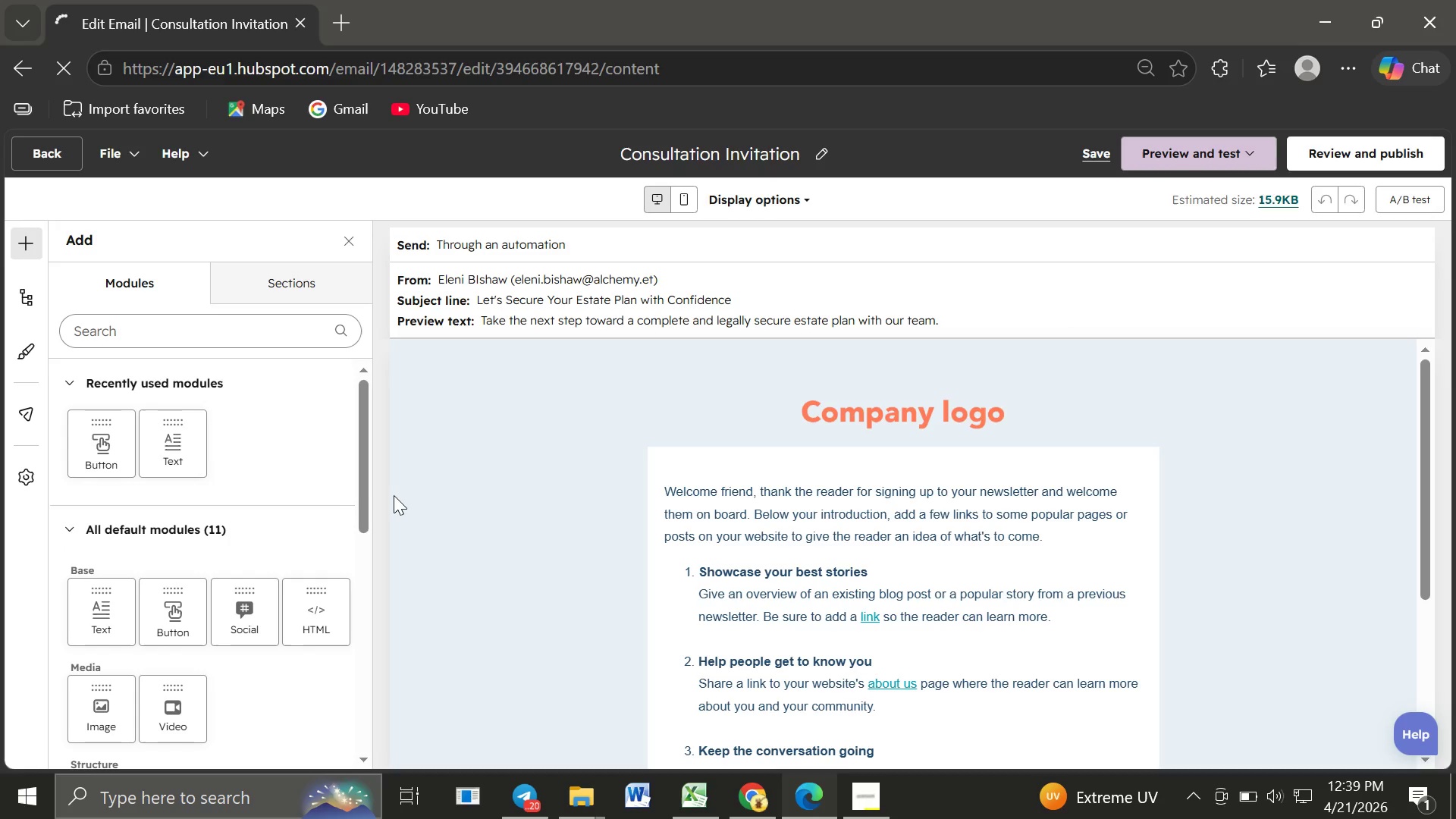 
wait(20.3)
 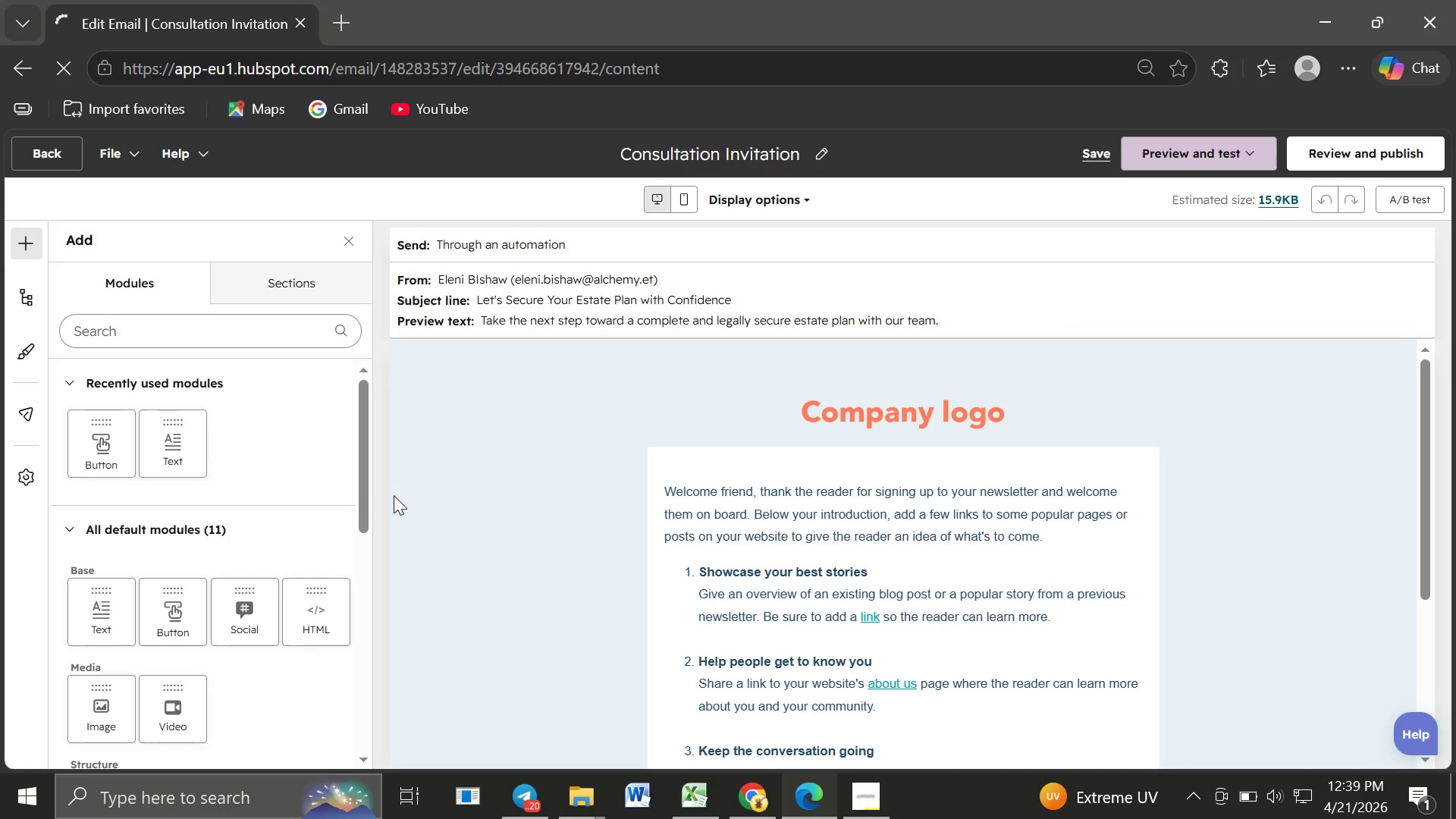 
left_click([963, 567])
 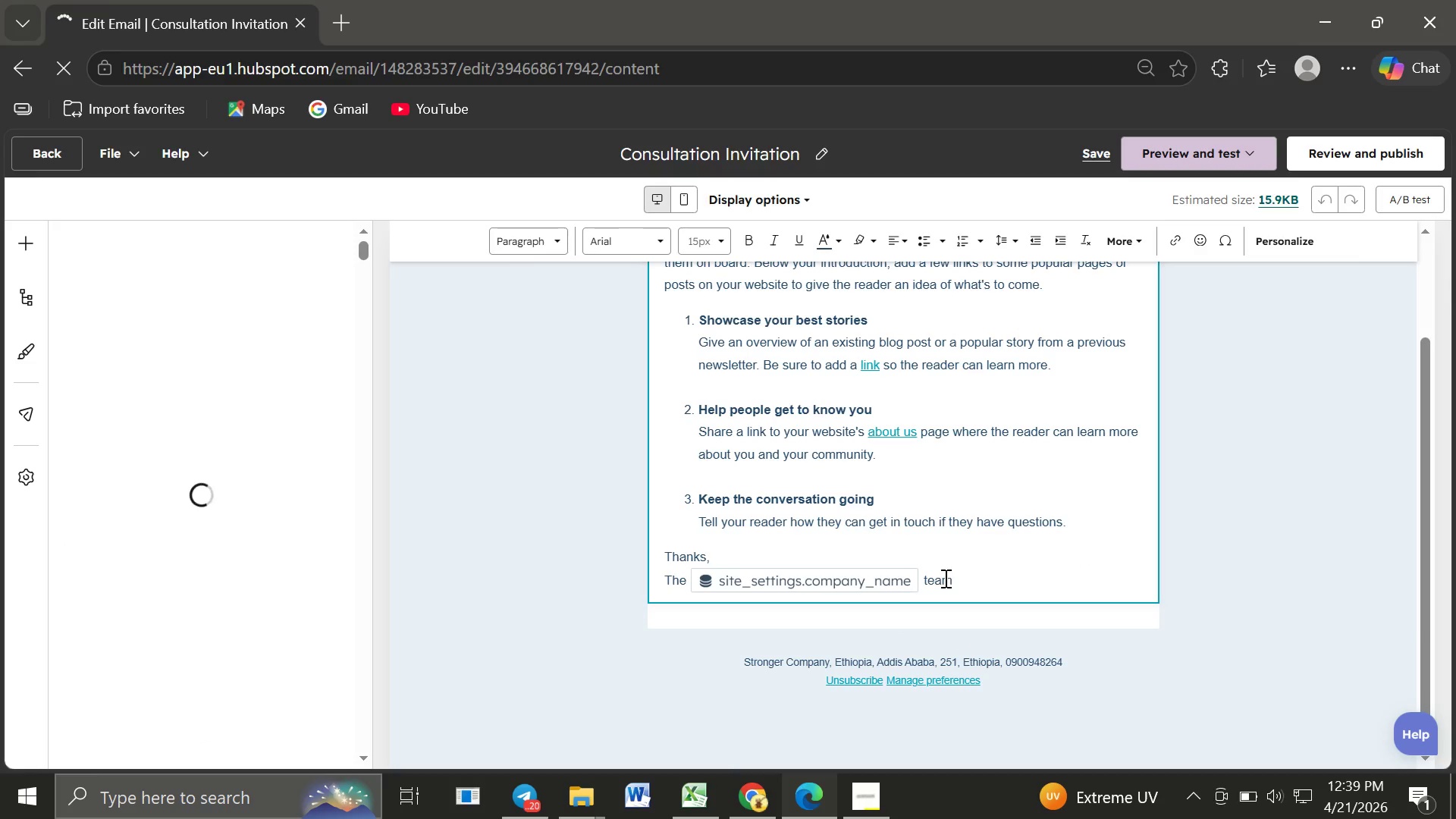 
left_click_drag(start_coordinate=[959, 579], to_coordinate=[660, 419])
 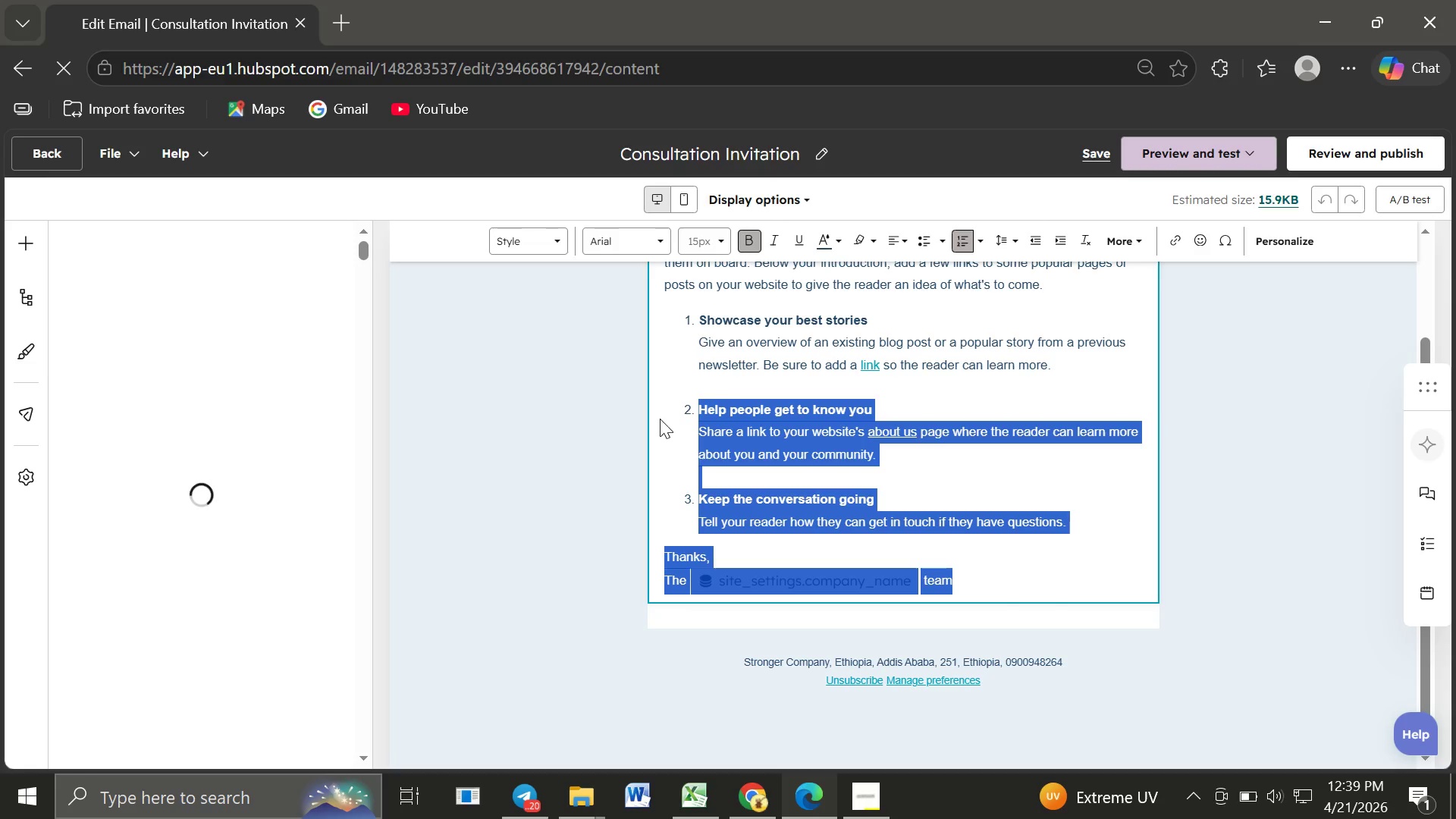 
key(Backspace)
 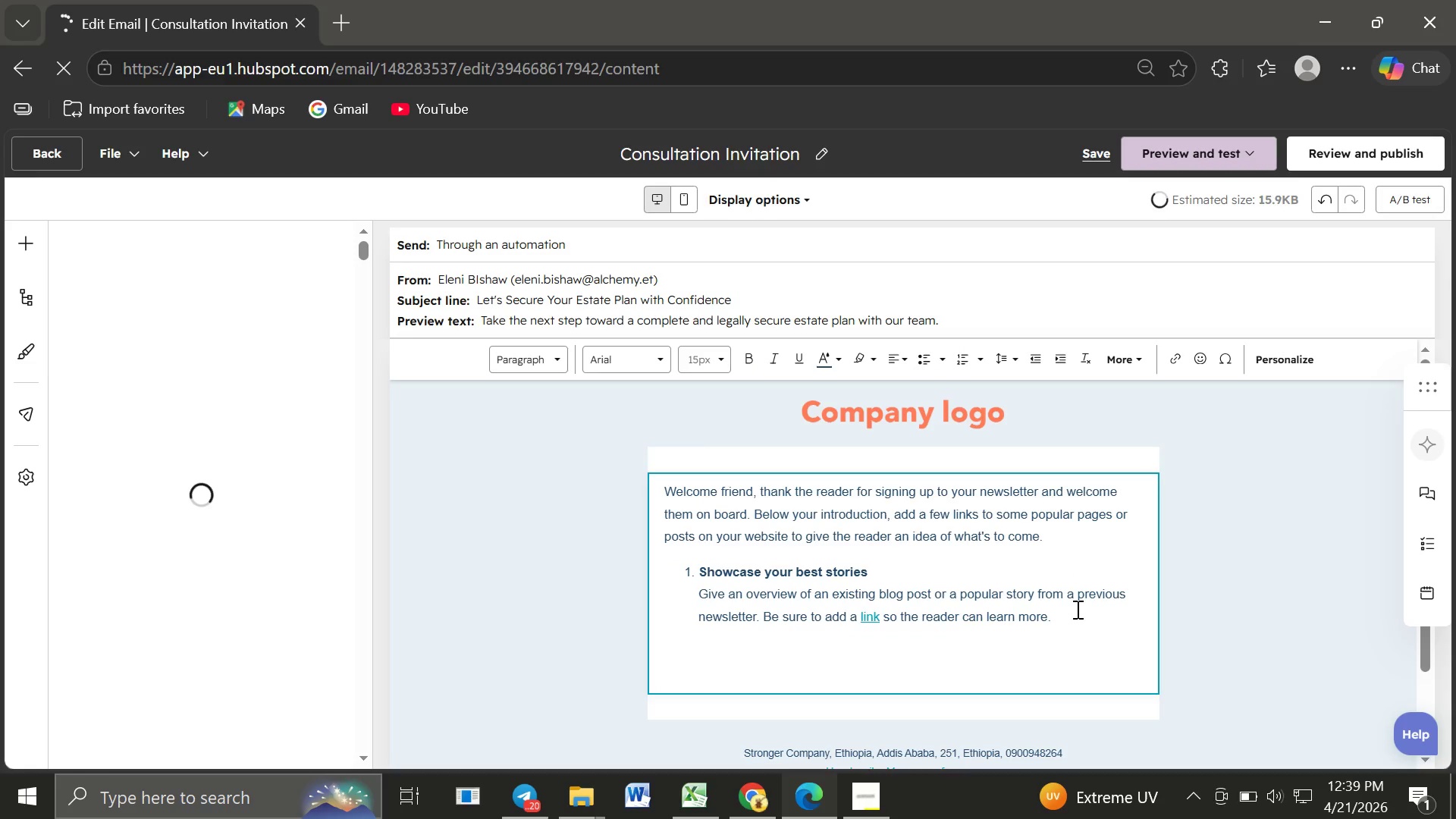 
left_click_drag(start_coordinate=[1062, 615], to_coordinate=[661, 488])
 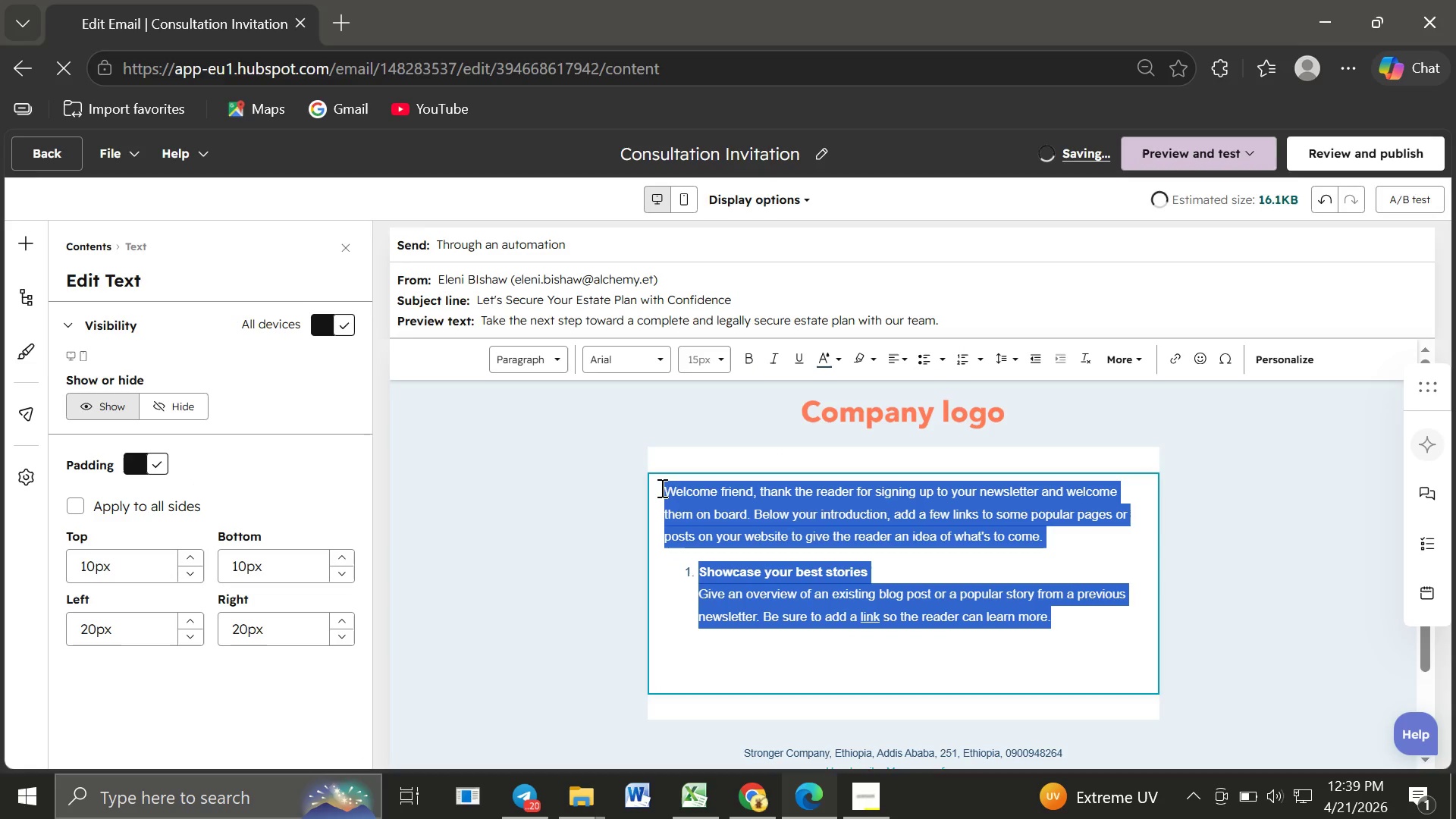 
key(Backspace)
key(Backspace)
type(Hi )
 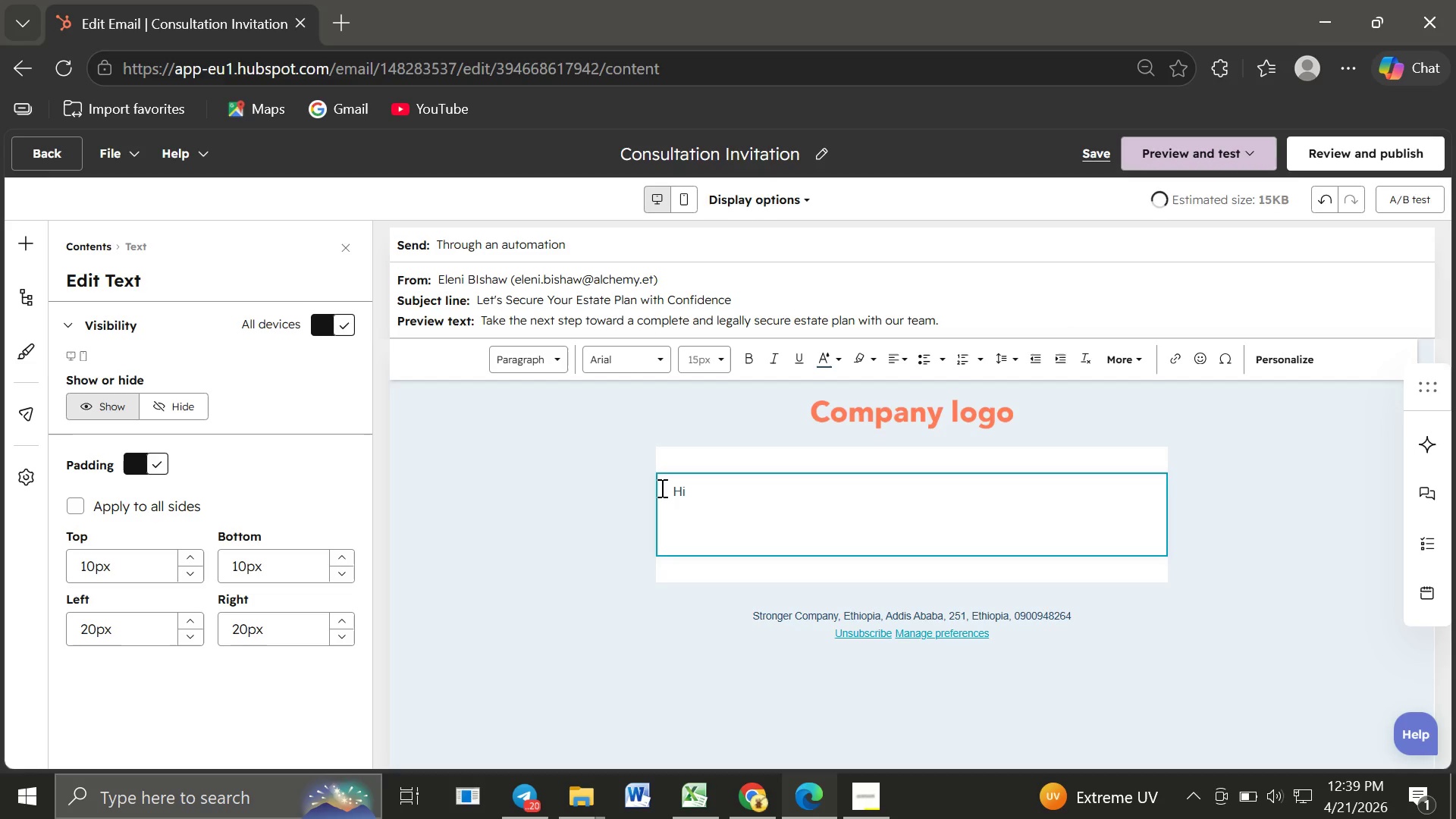 
left_click([1286, 360])
 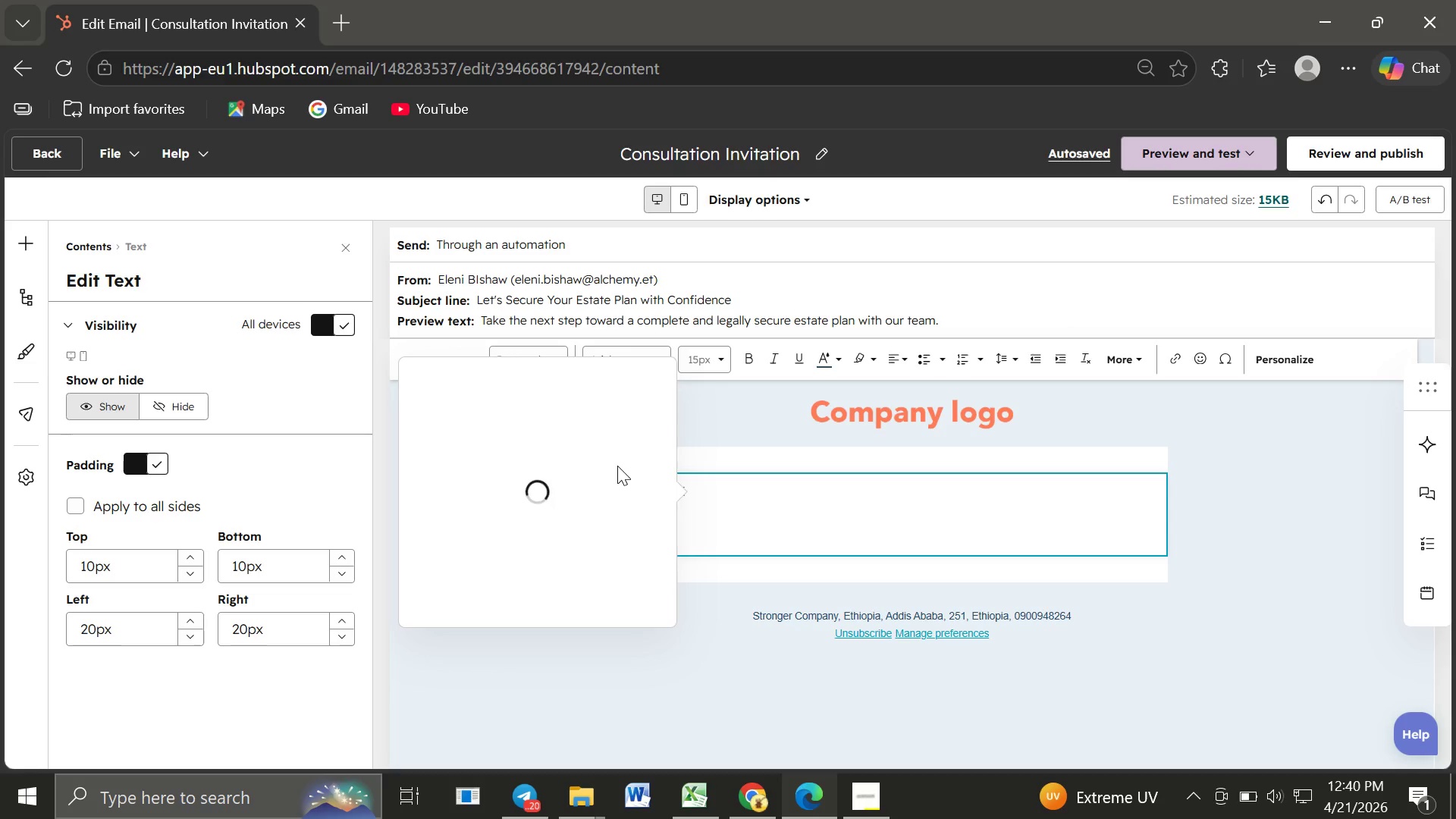 
wait(23.42)
 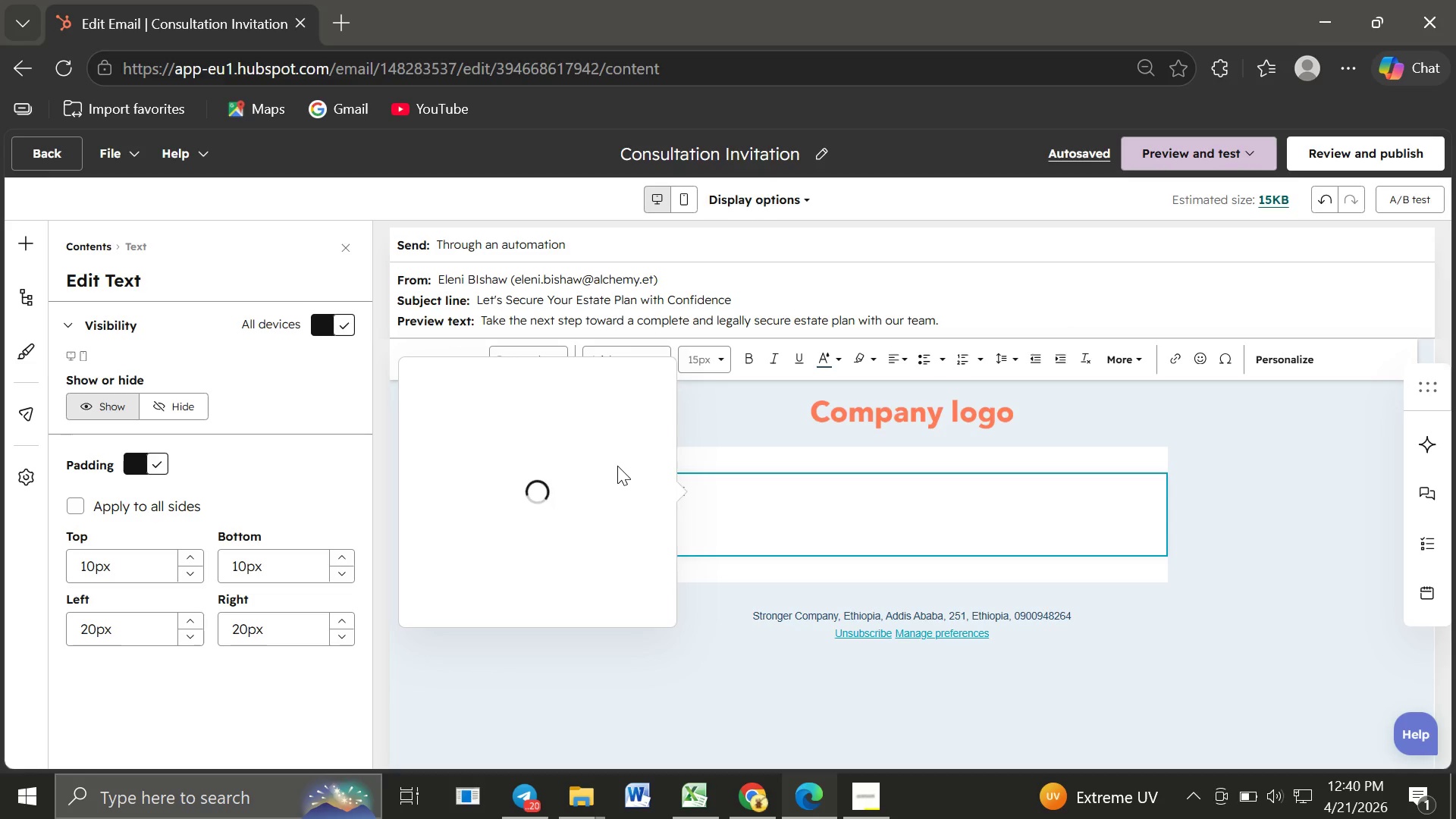 
left_click([797, 524])
 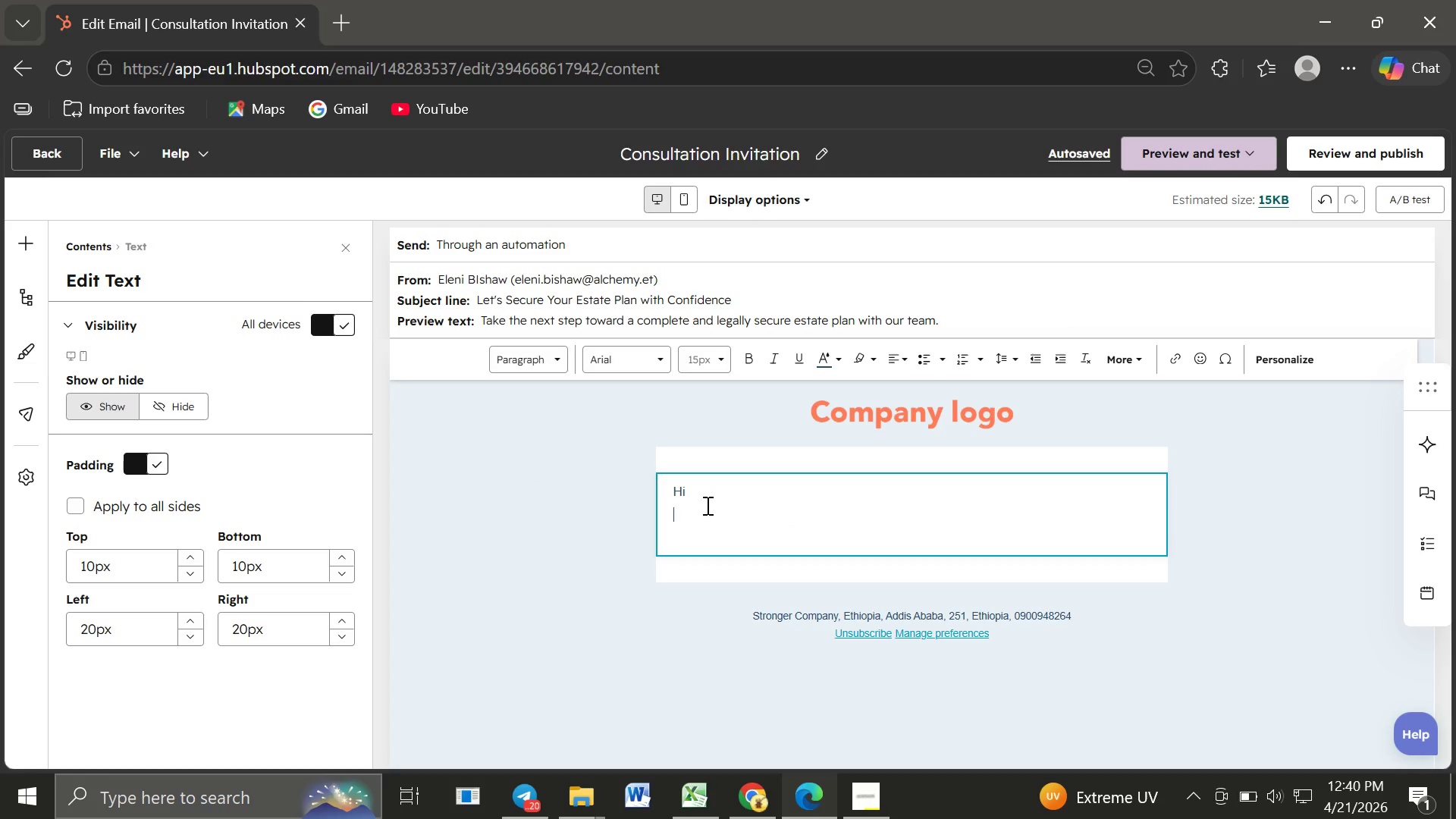 
left_click([704, 500])
 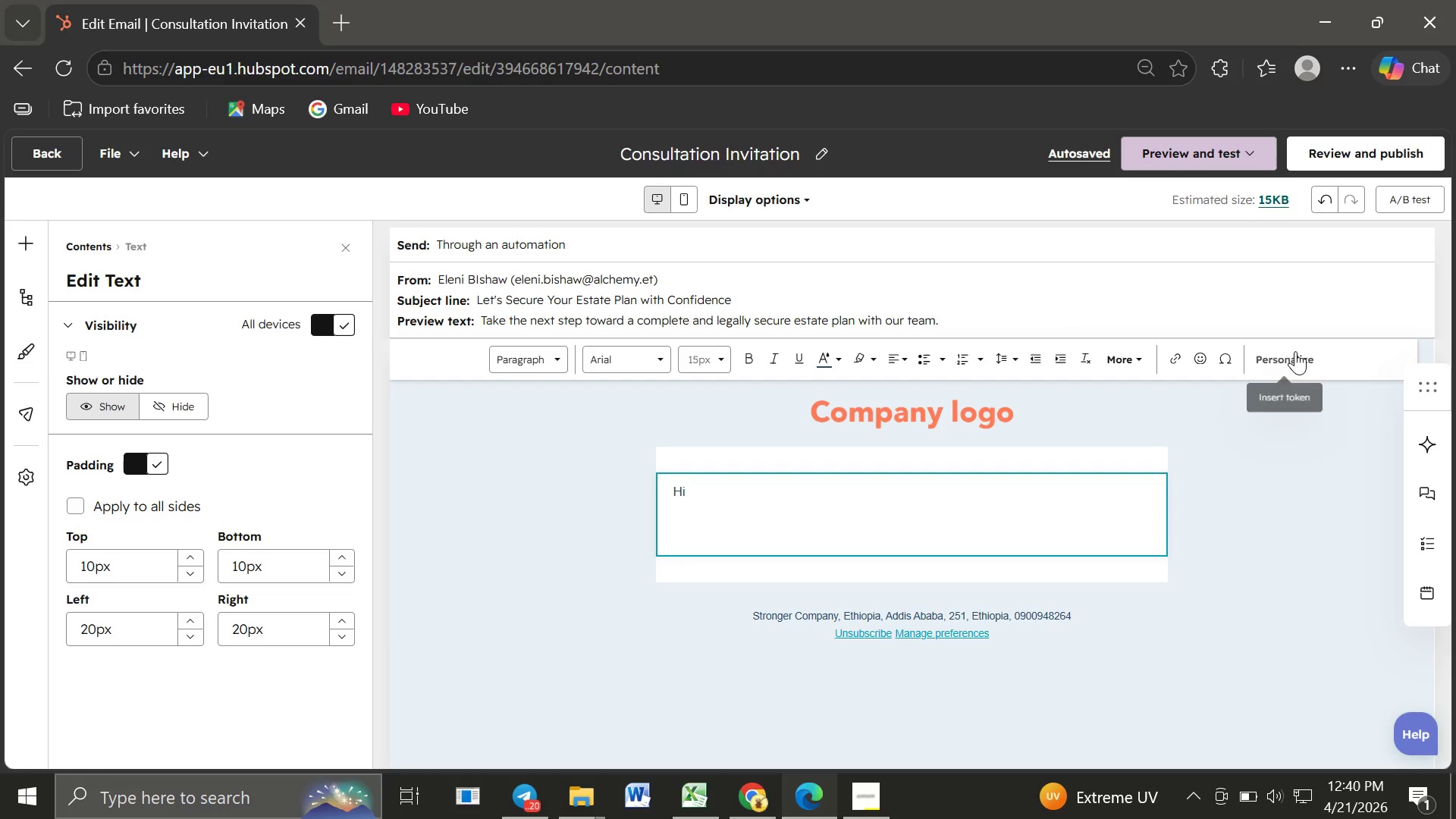 
left_click([1295, 351])
 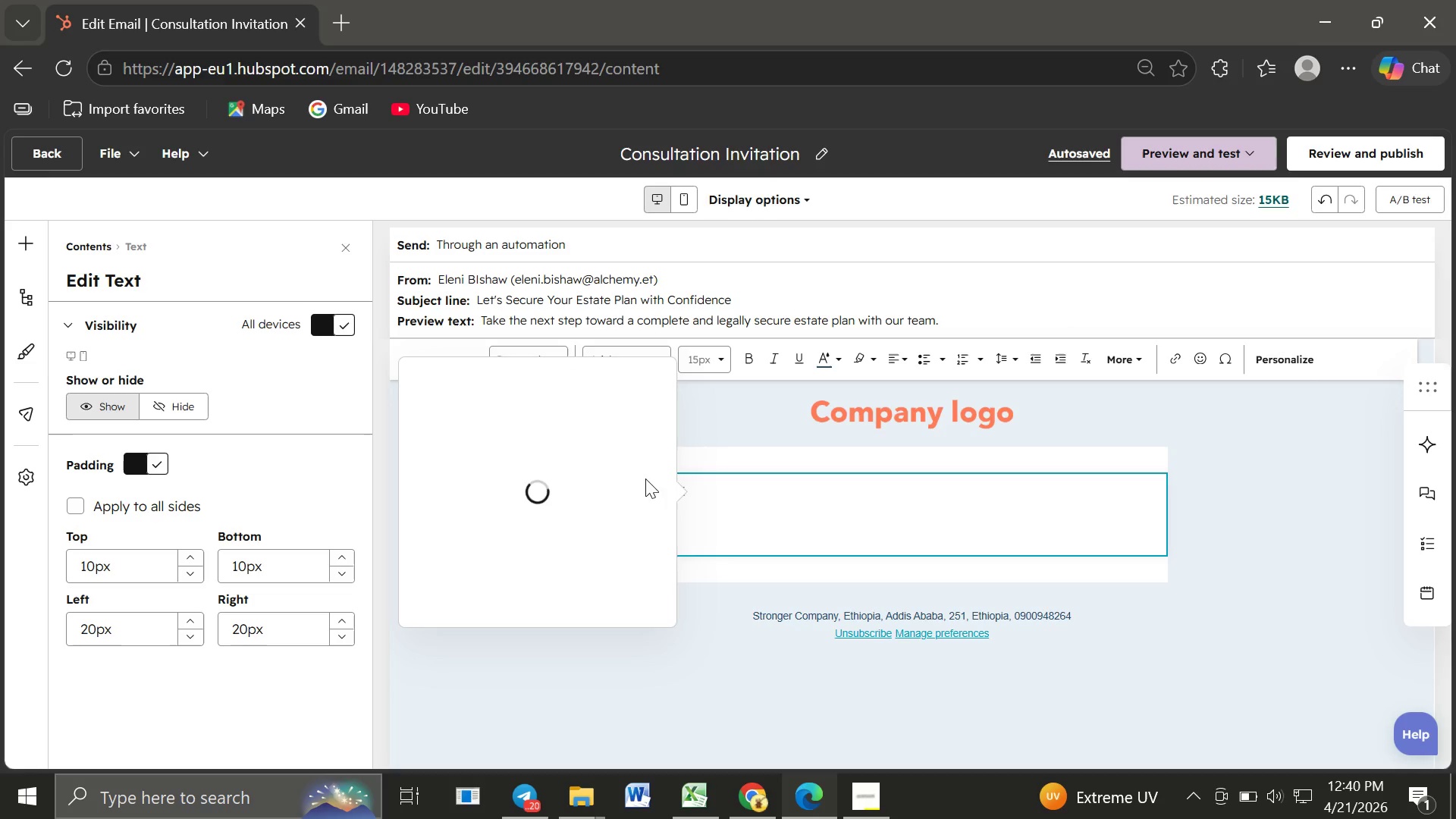 
wait(7.2)
 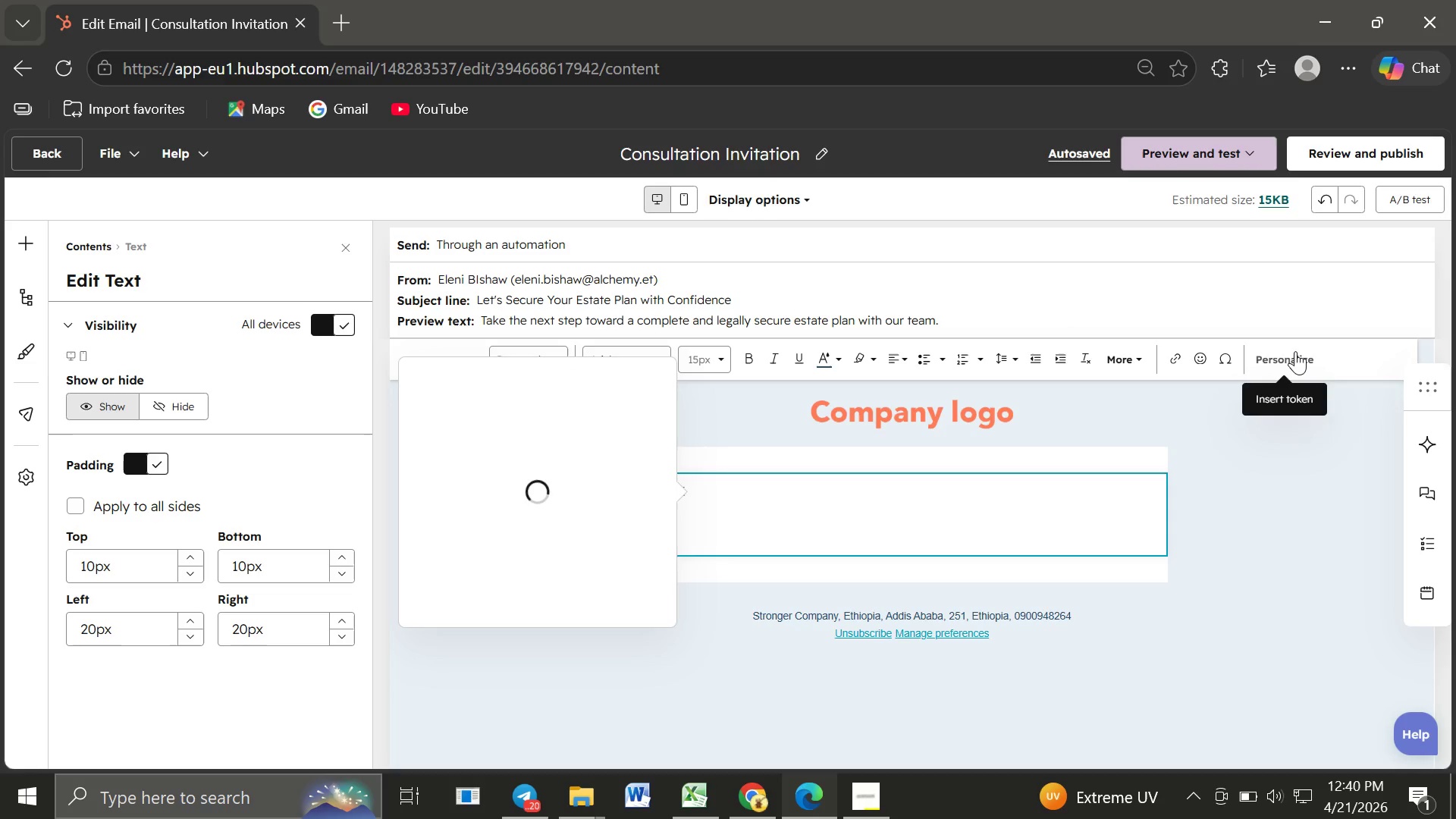 
left_click([707, 299])
 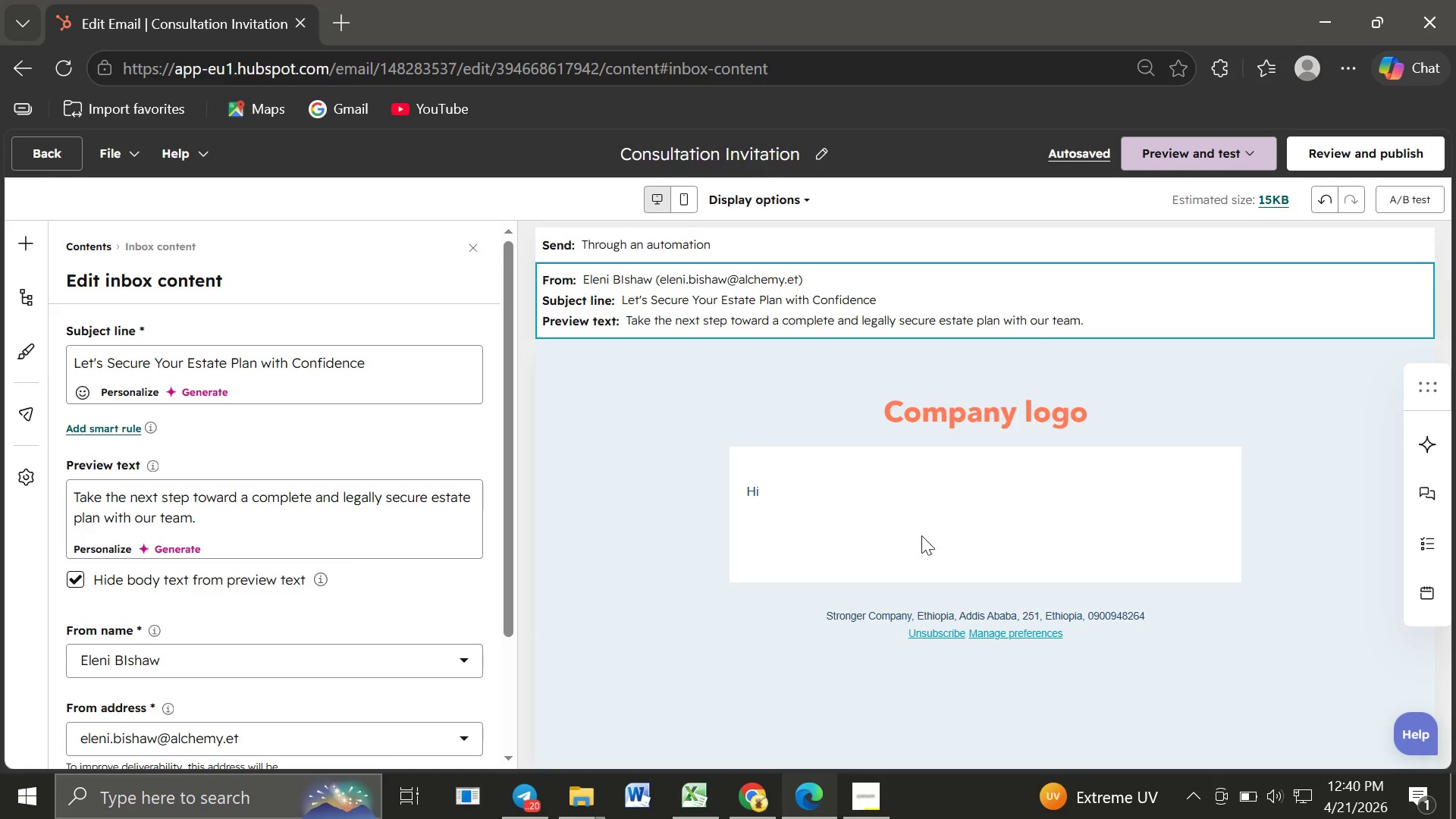 
wait(7.06)
 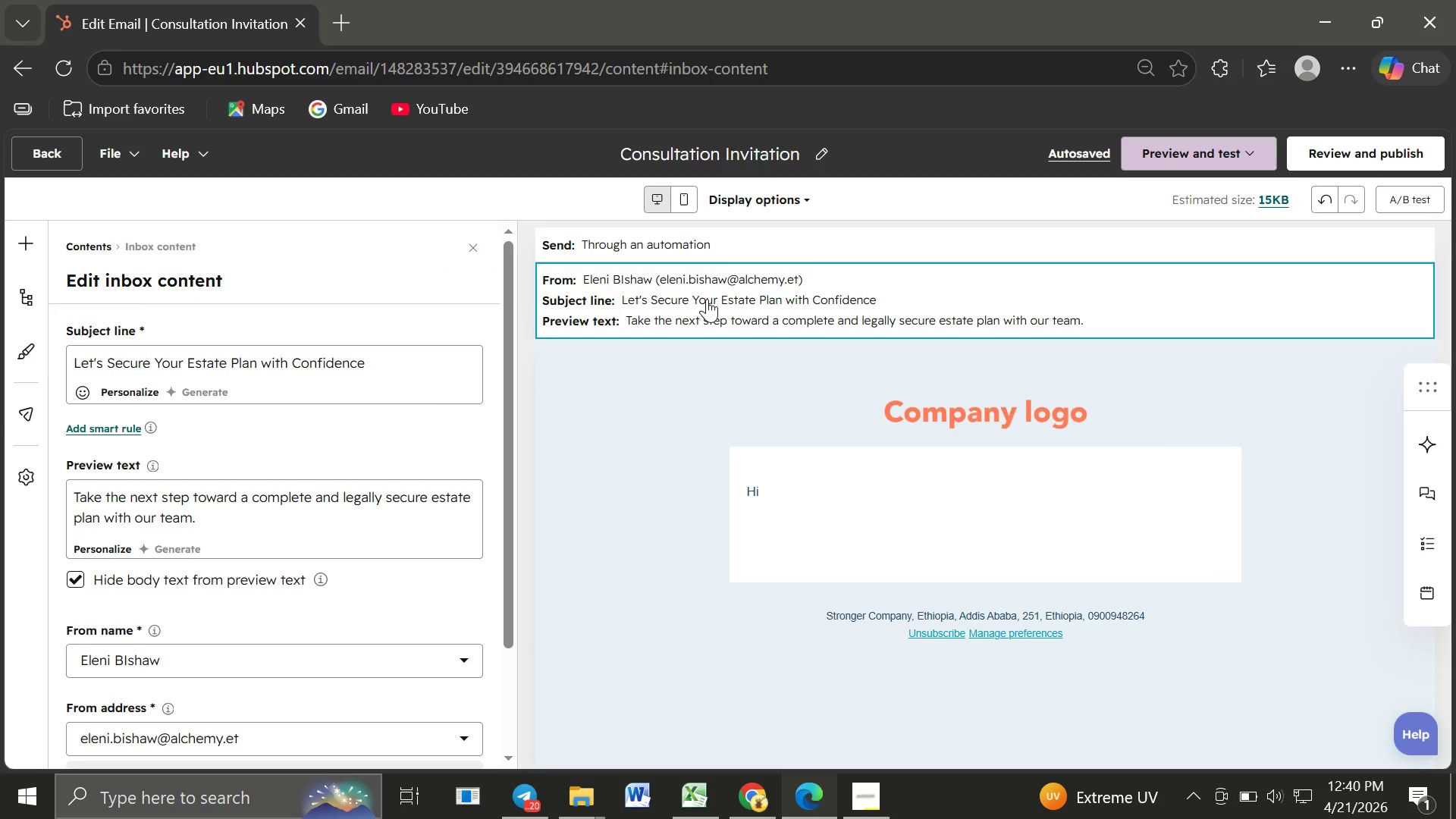 
left_click([770, 485])
 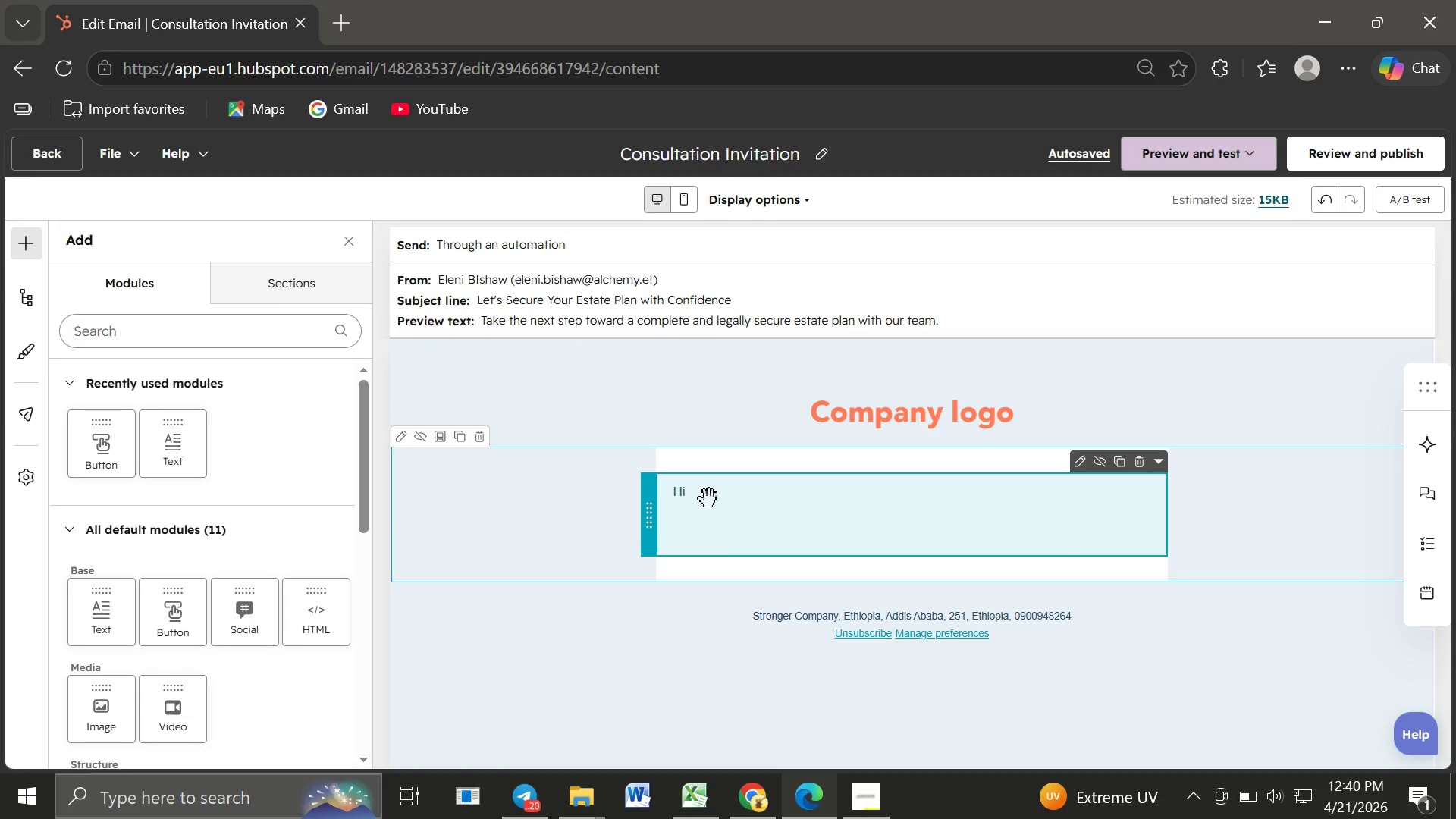 
left_click([708, 499])
 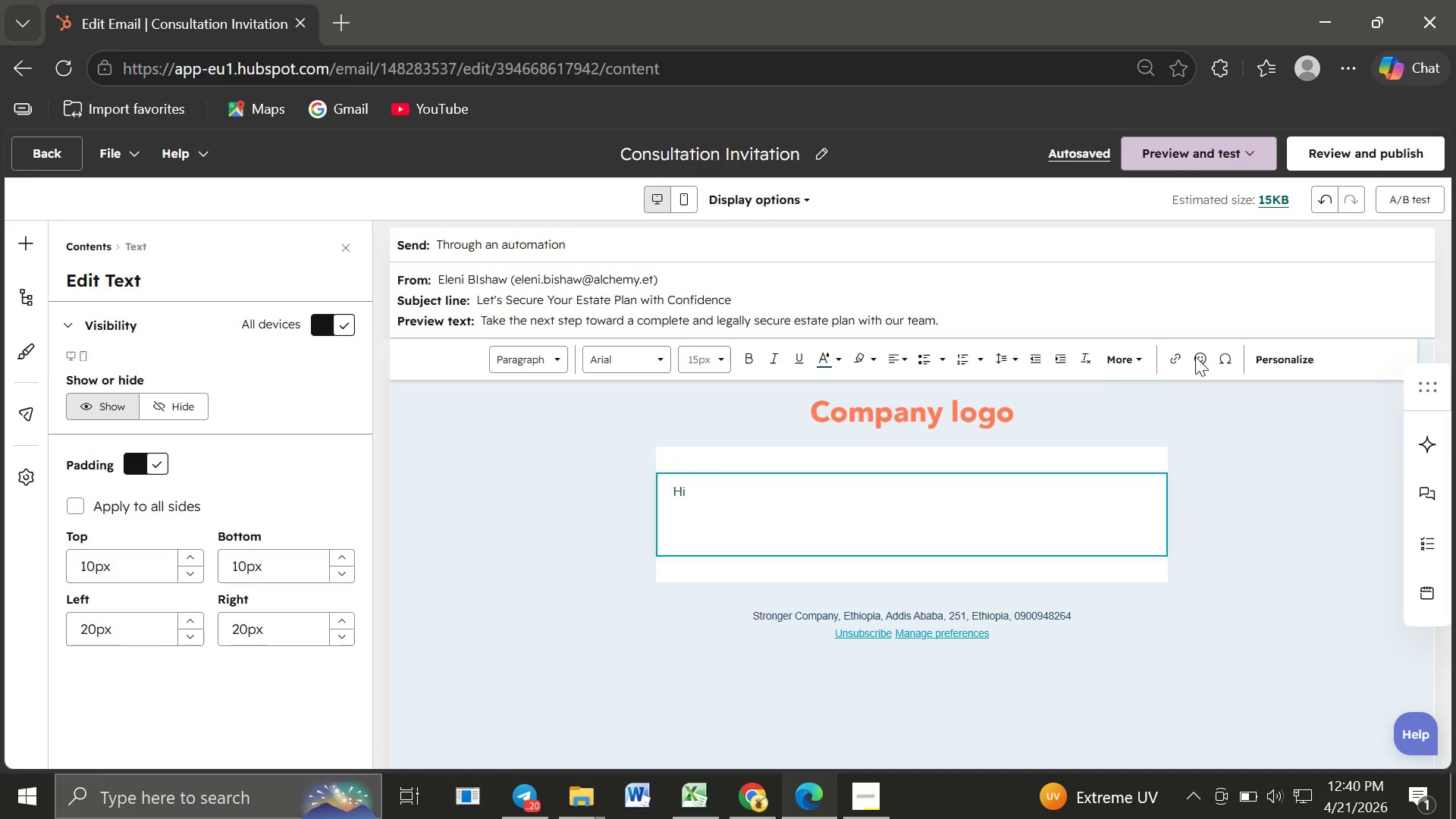 
left_click([1279, 347])
 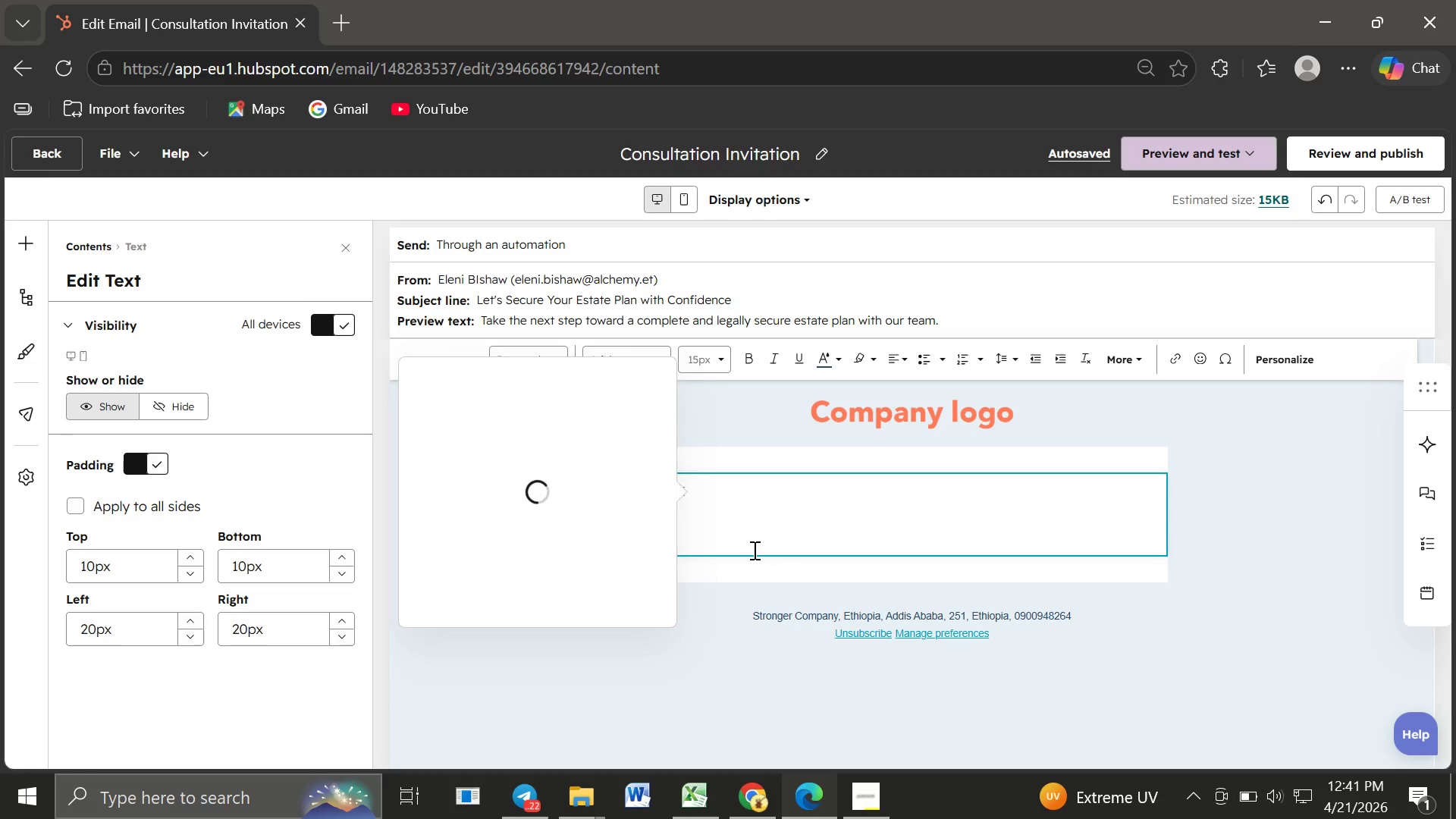 
wait(41.06)
 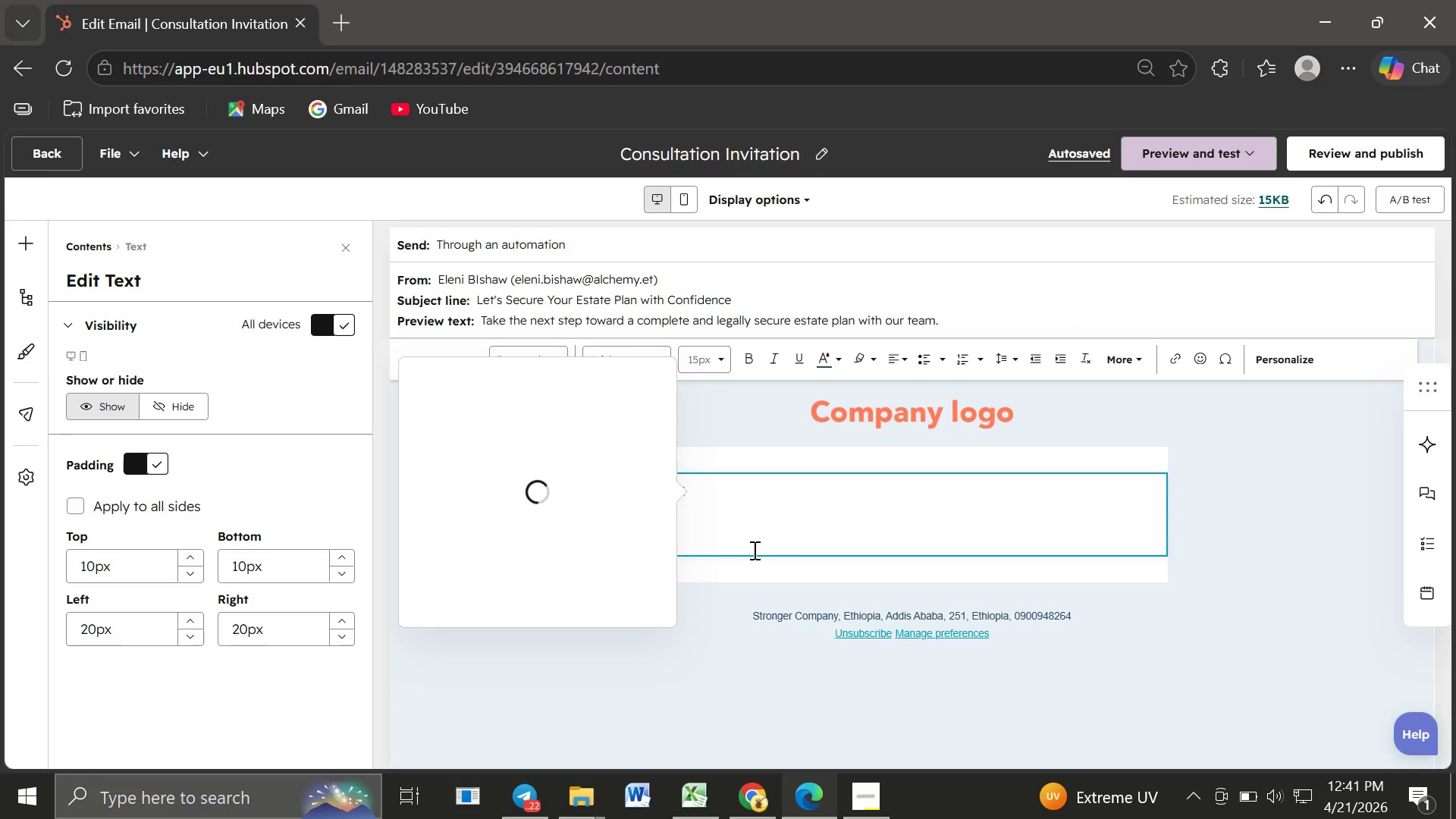 
left_click([58, 67])
 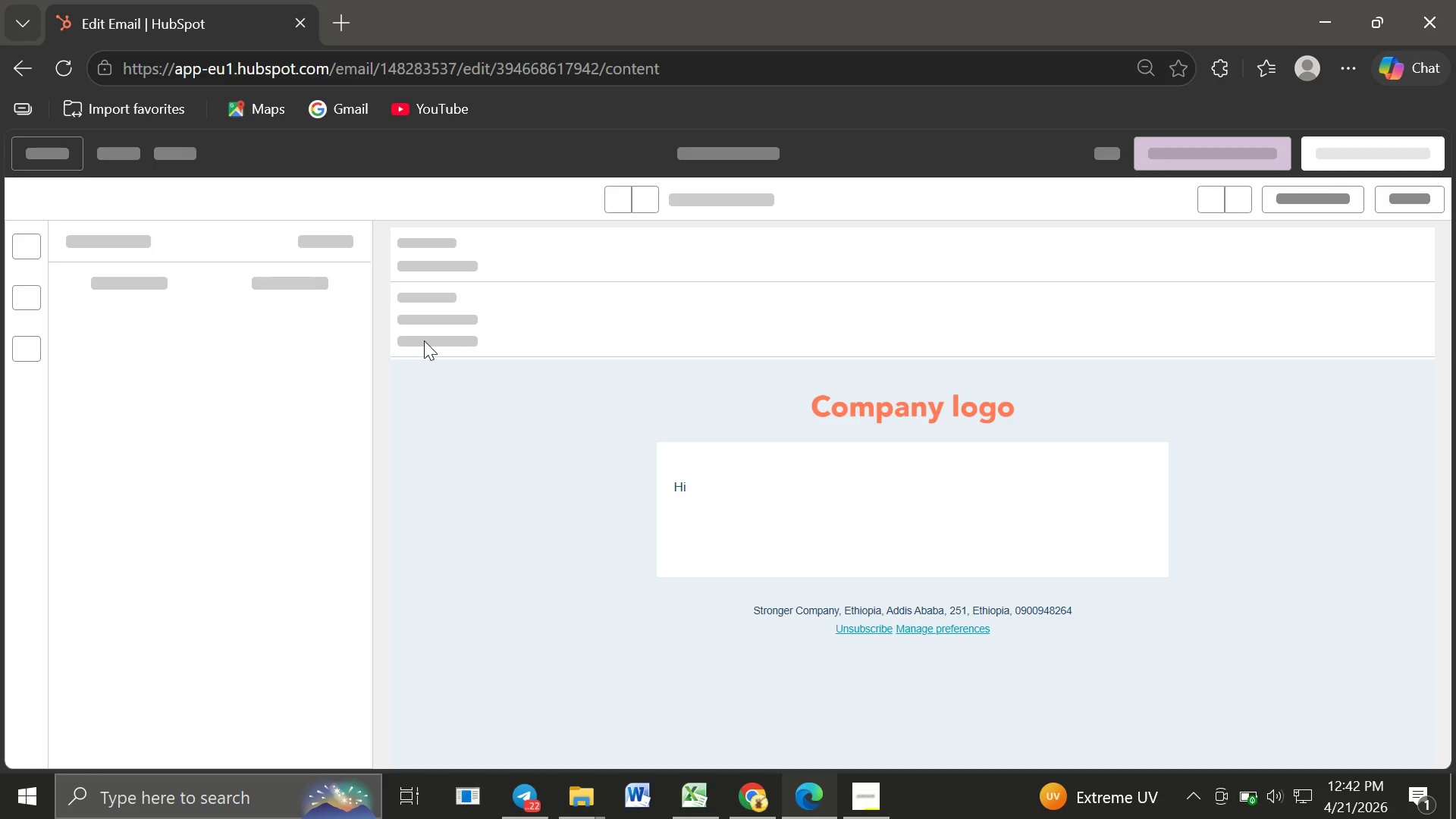 
wait(56.05)
 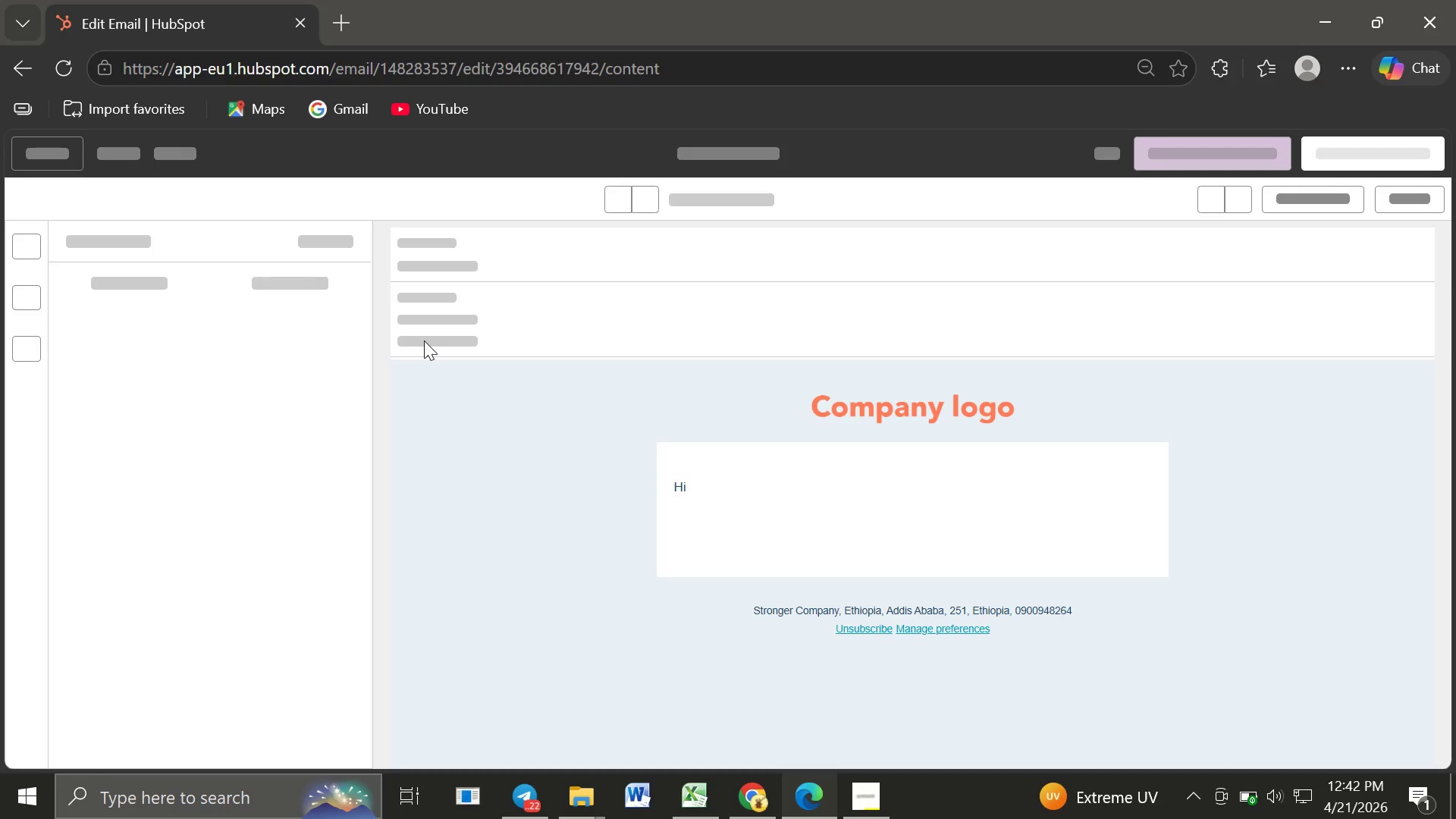 
left_click([24, 67])
 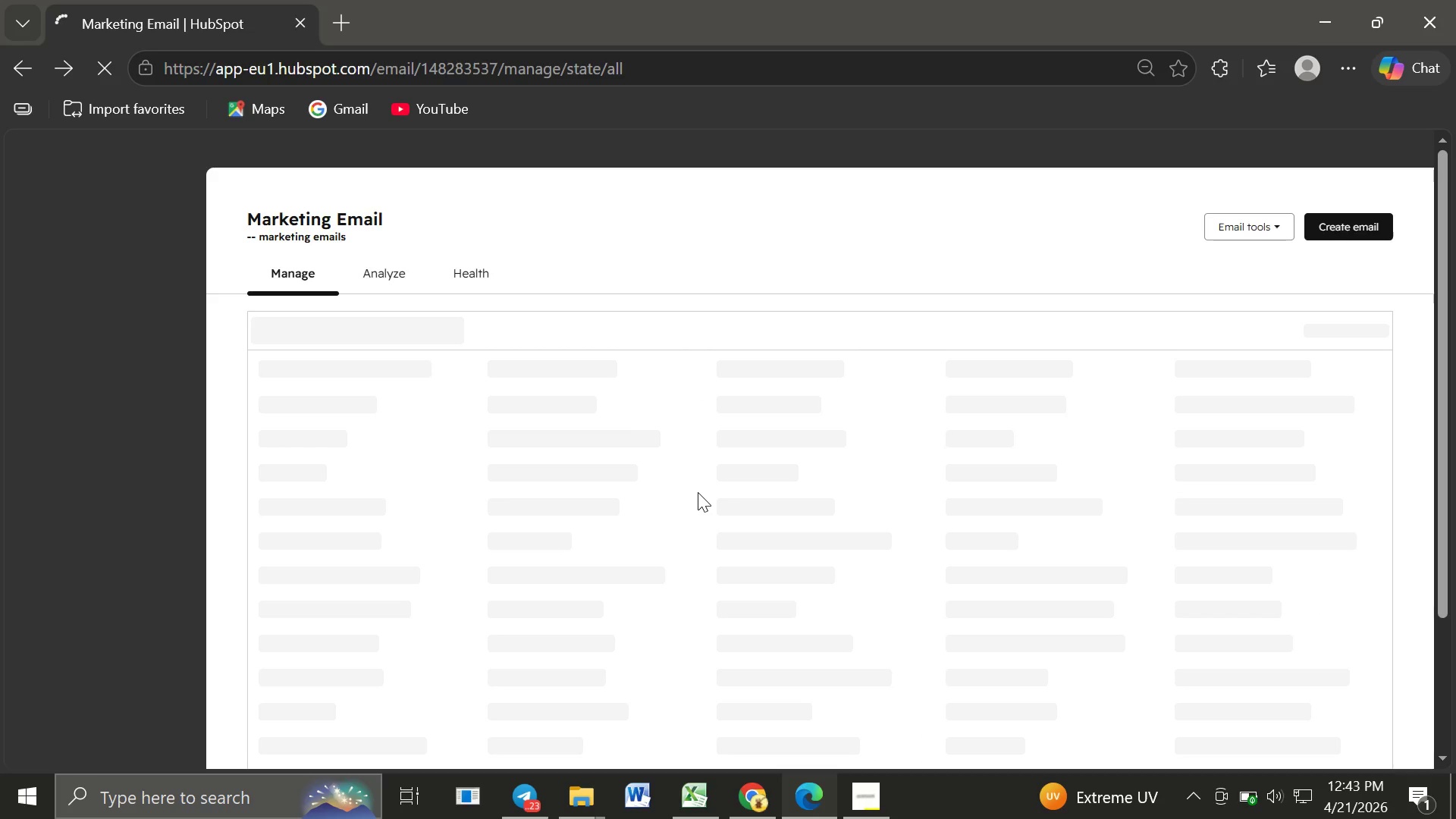 
wait(62.14)
 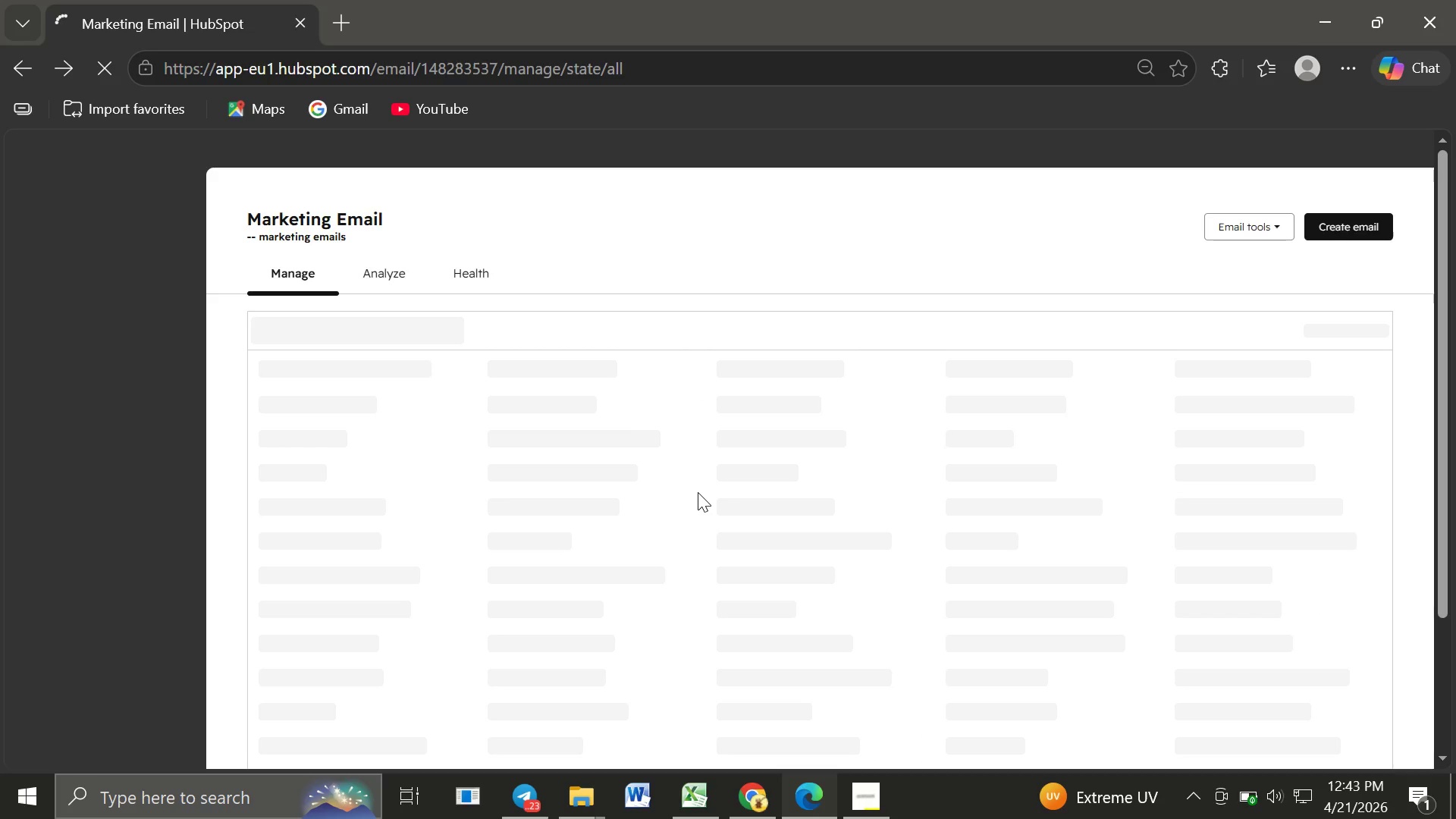 
left_click([24, 71])
 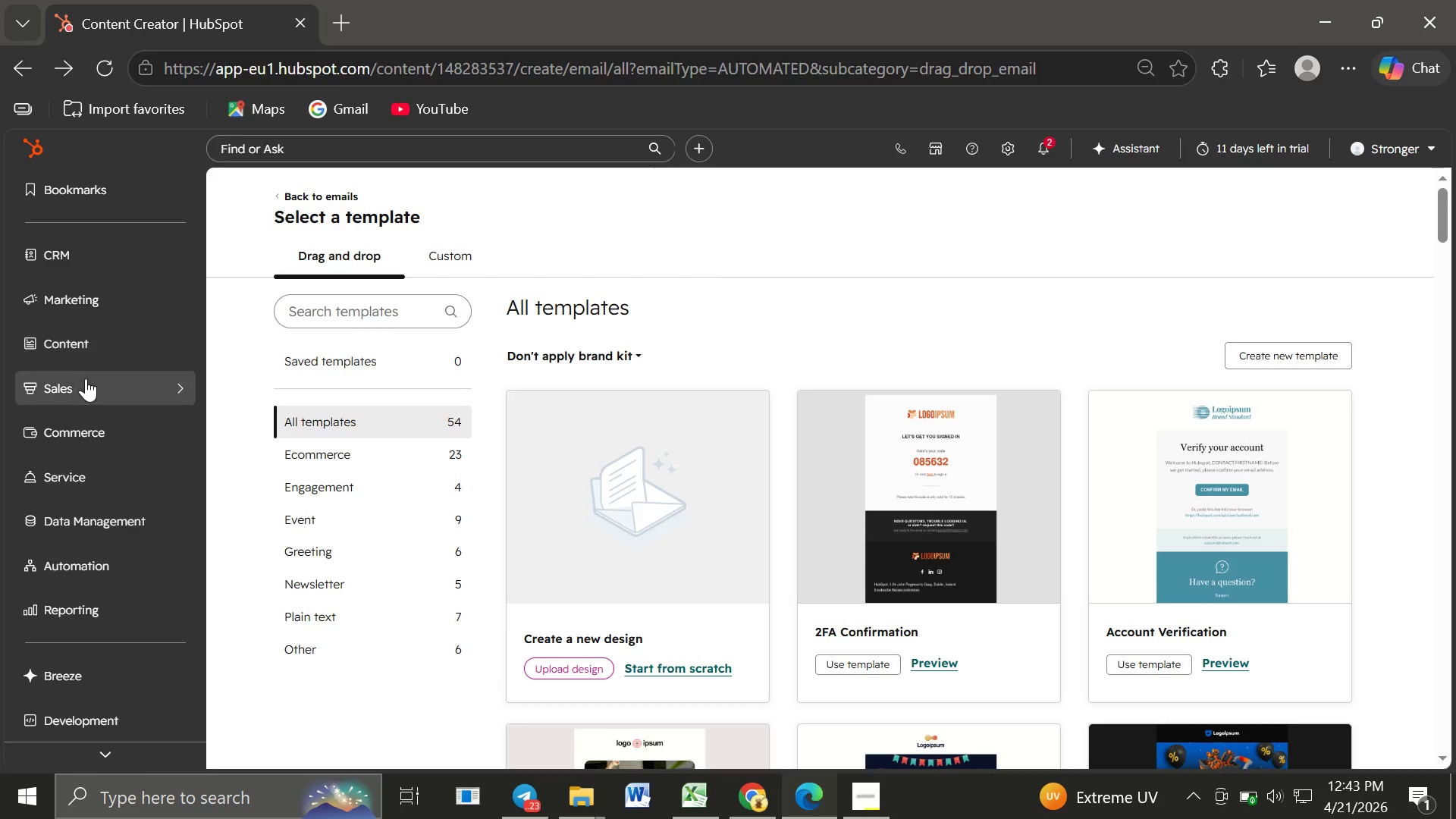 
wait(29.95)
 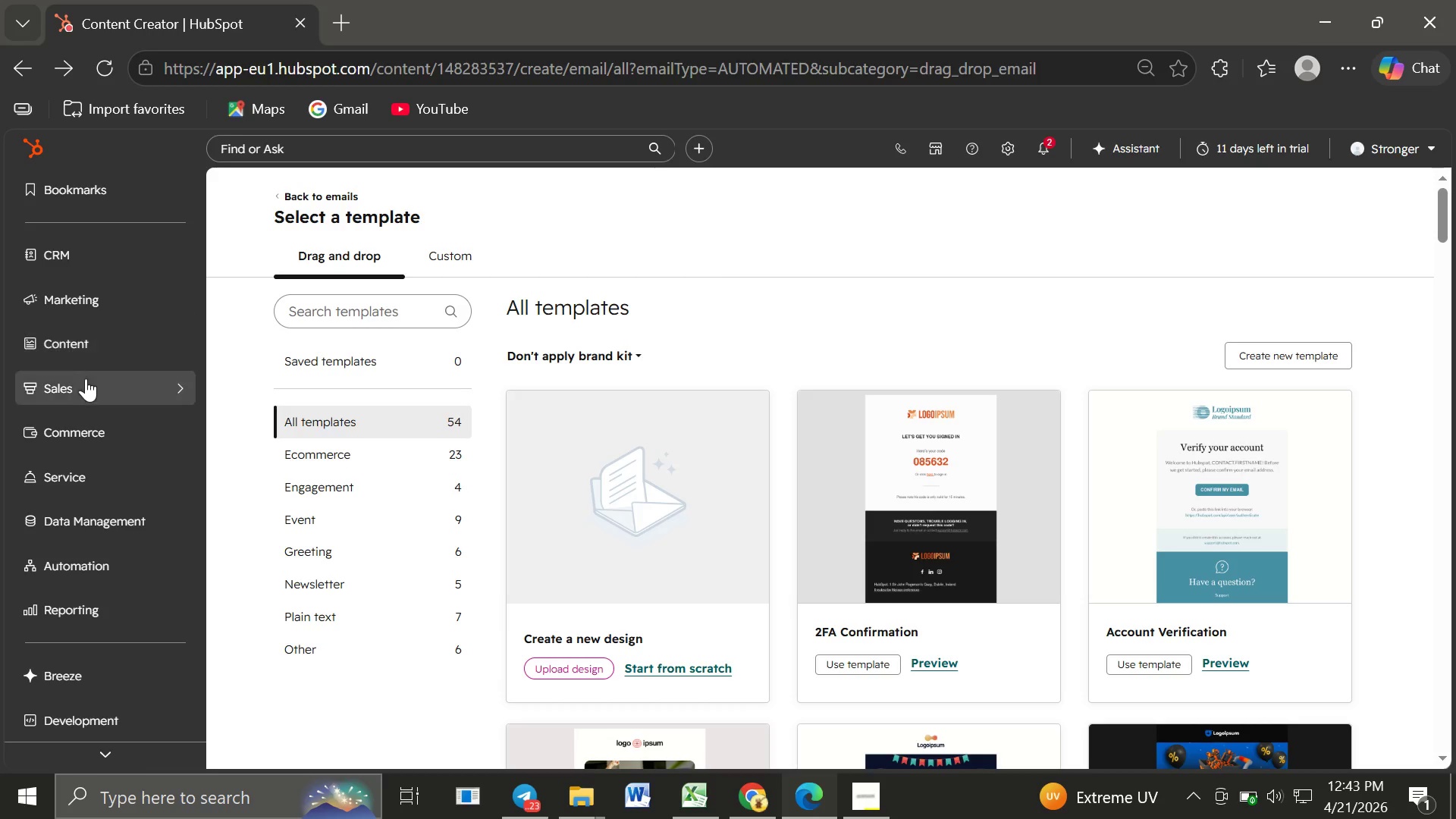 
left_click([145, 246])
 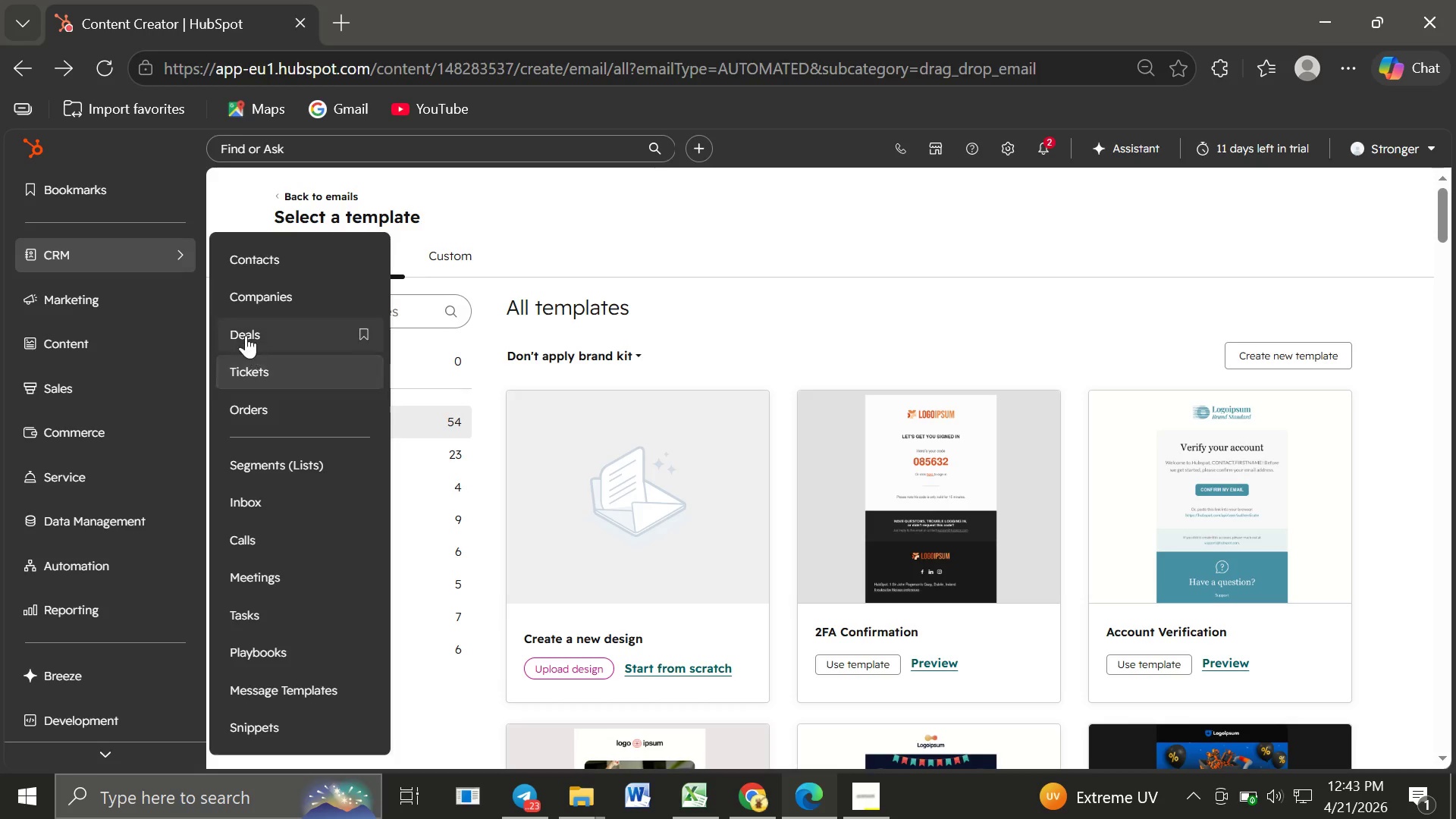 
mouse_move([110, 295])
 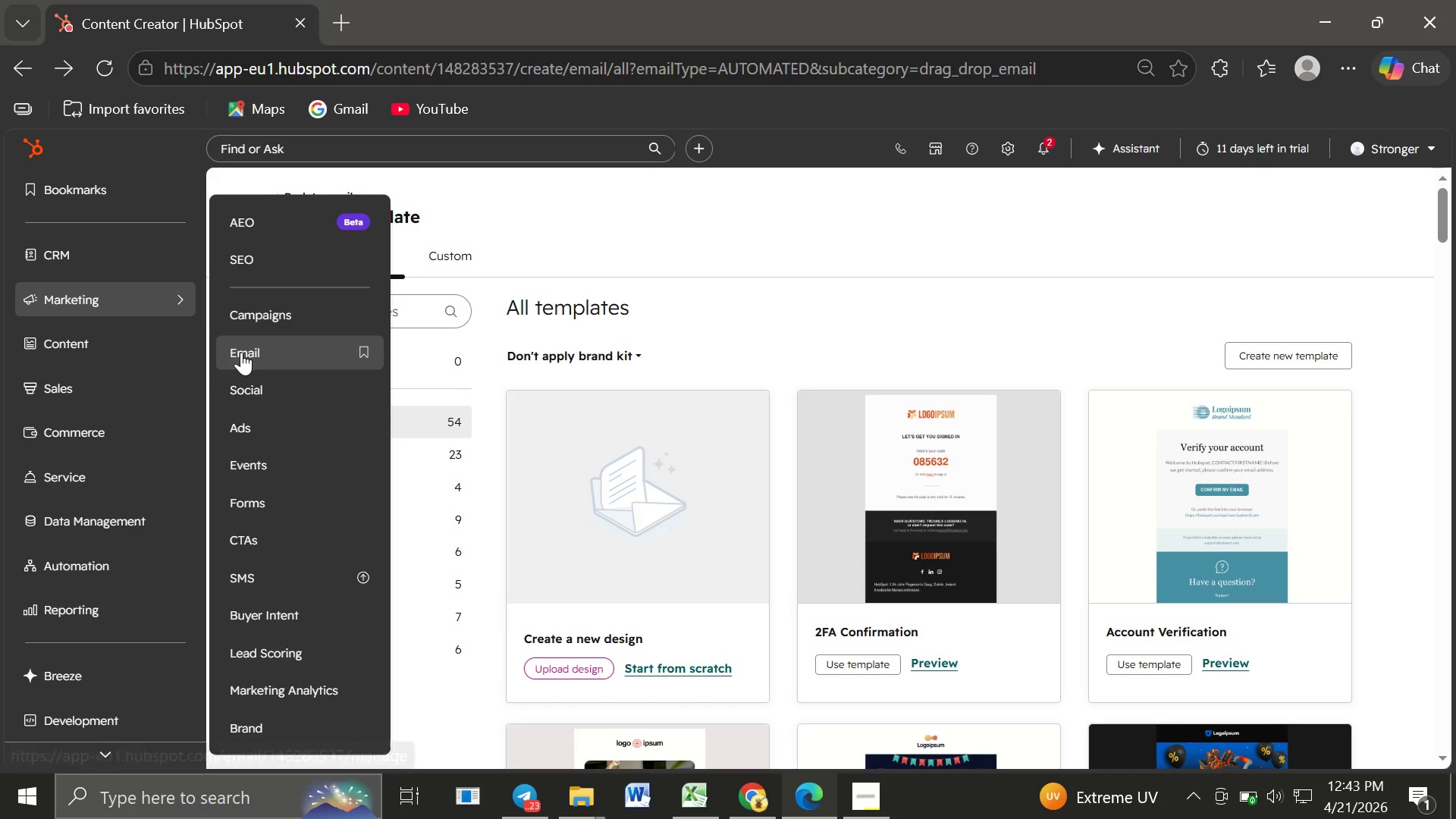 
left_click([241, 352])
 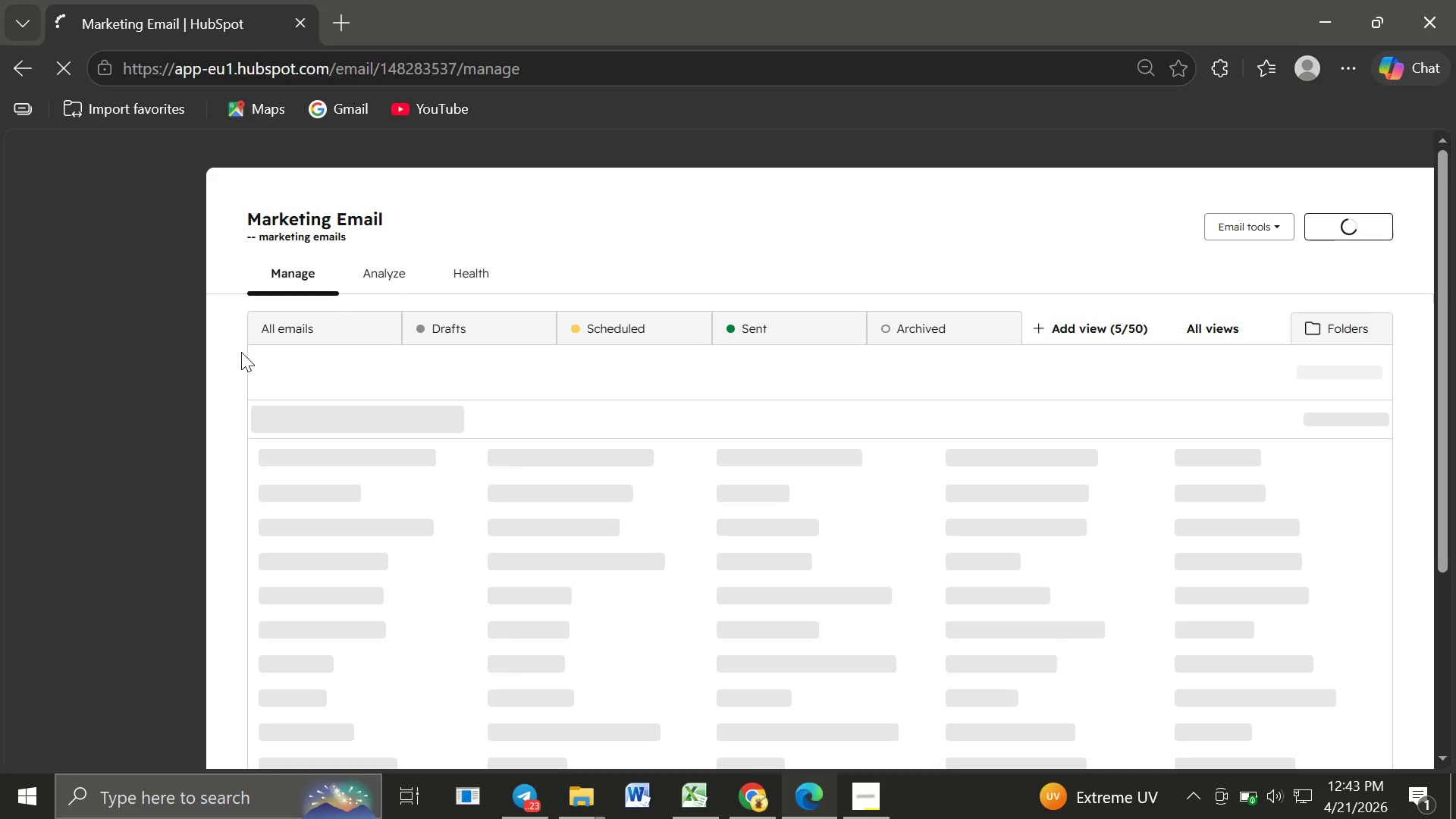 
wait(14.71)
 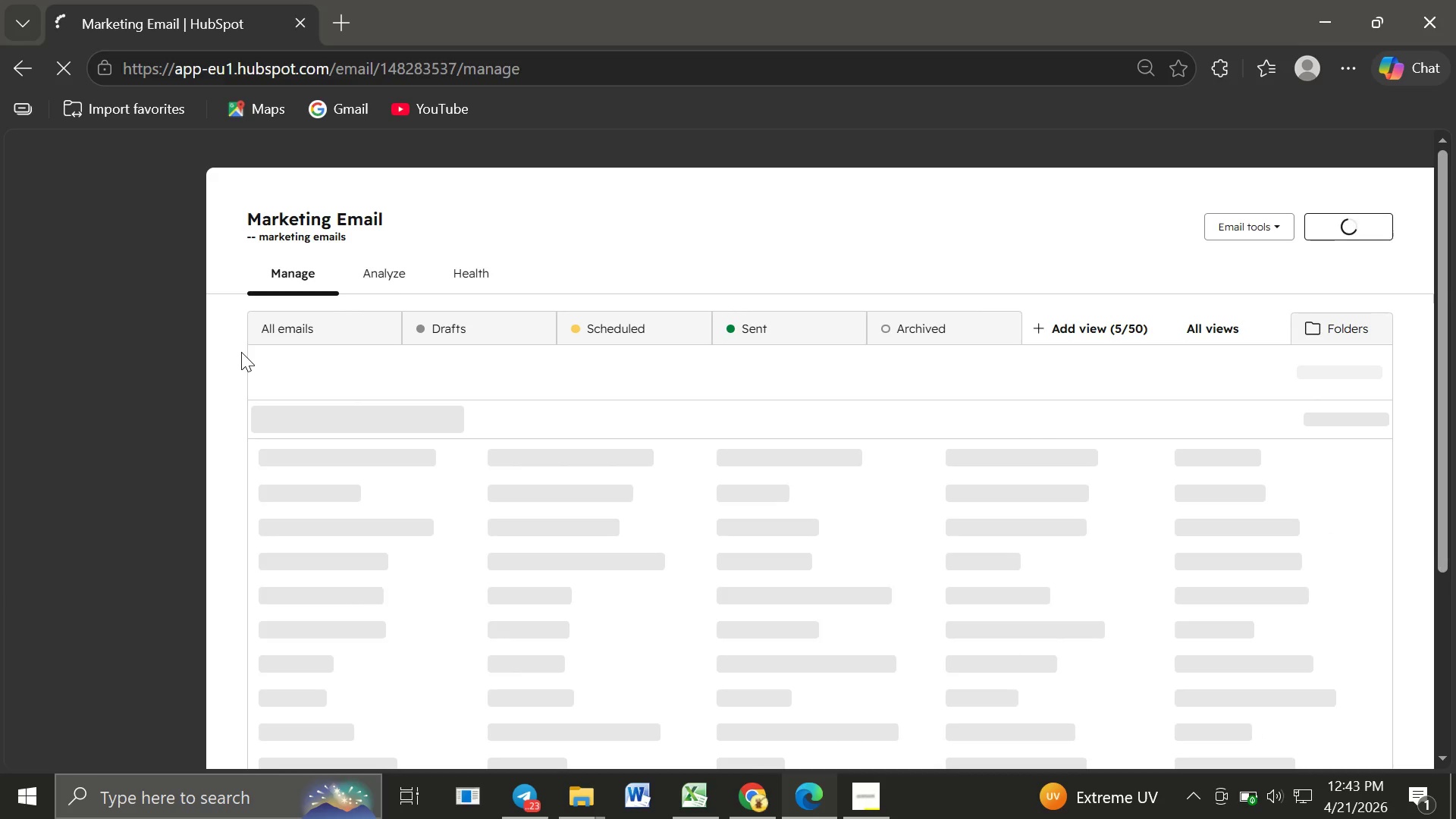 
mouse_move([644, 469])
 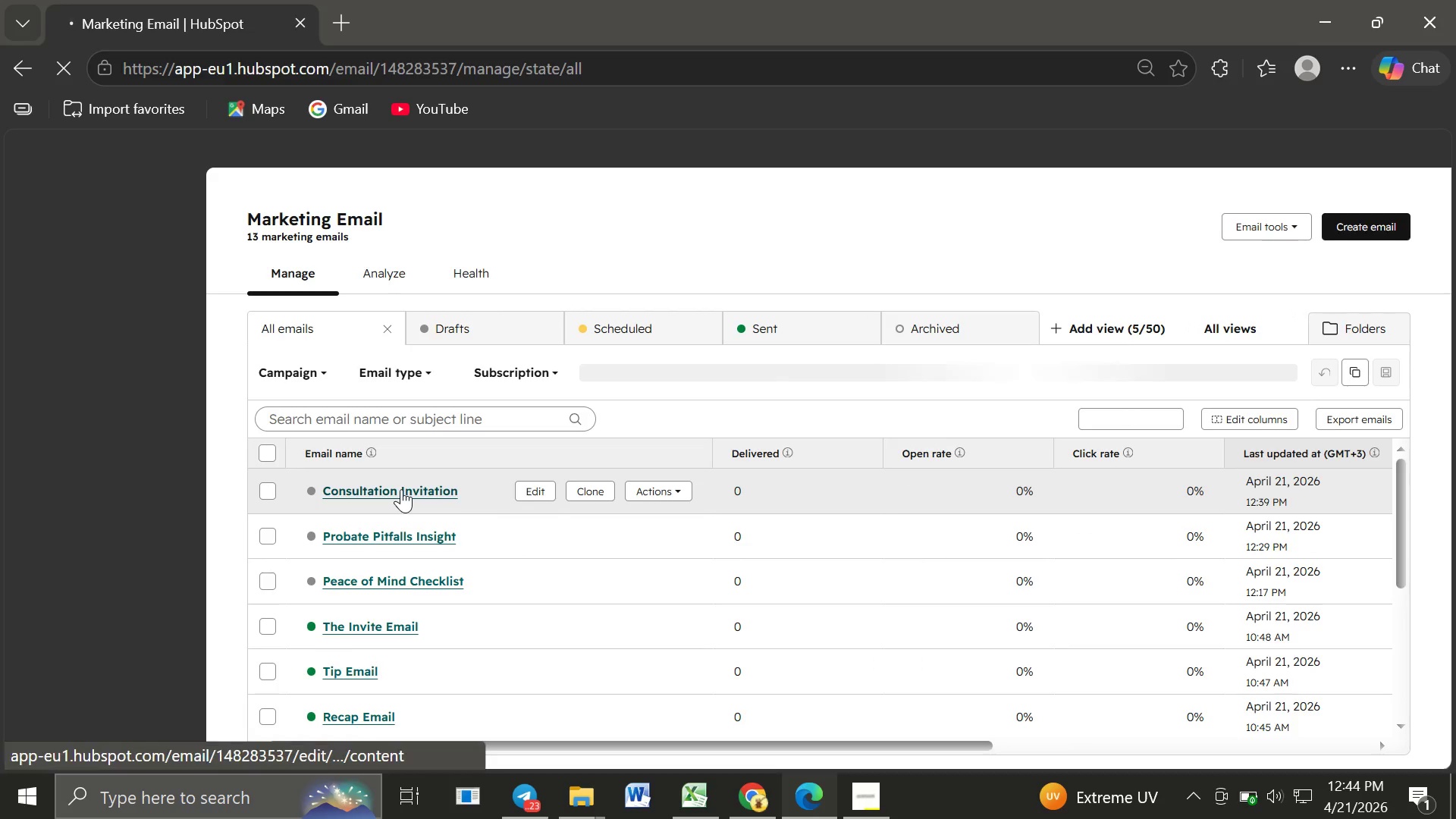 
left_click([401, 489])
 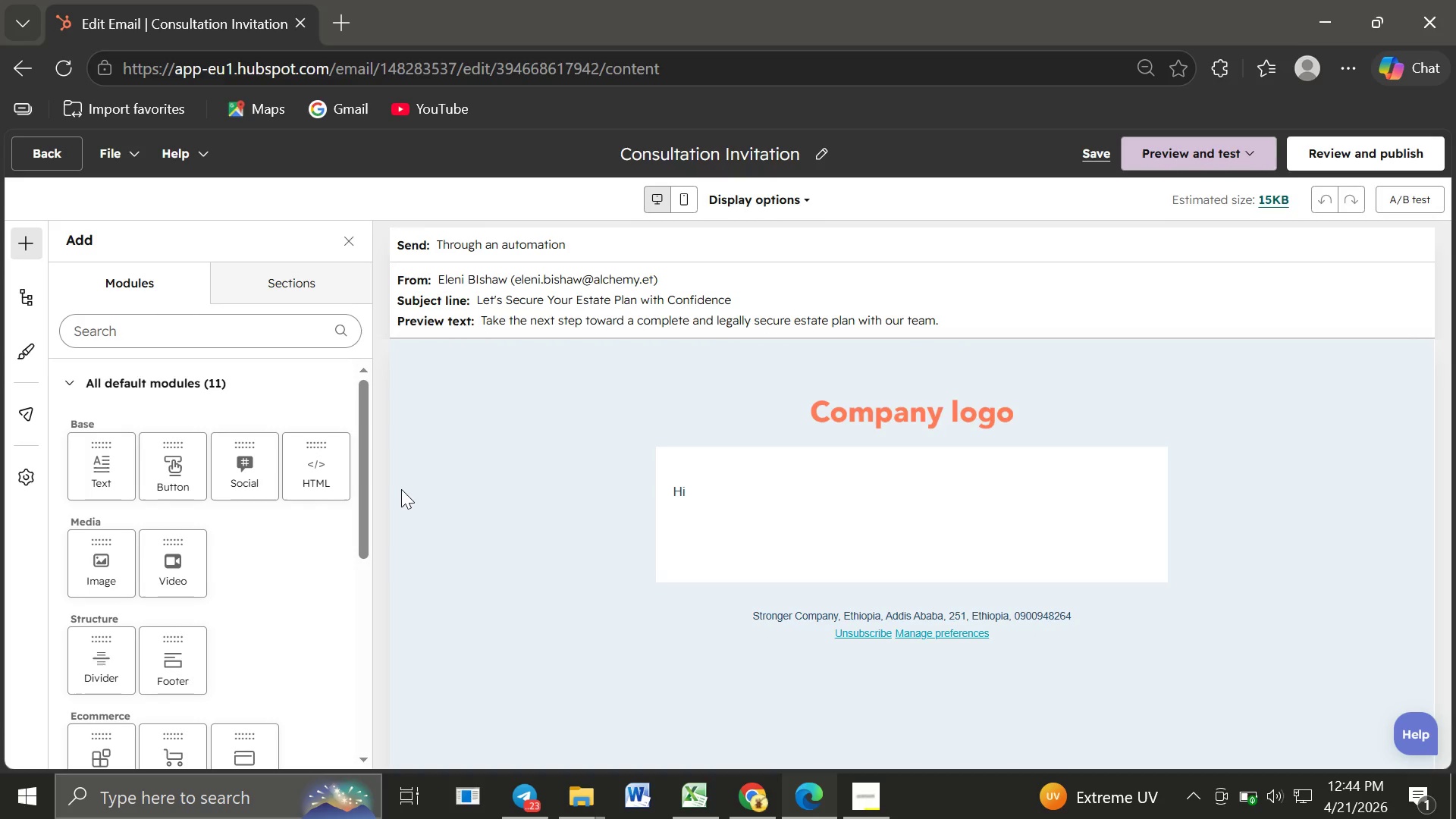 
wait(42.08)
 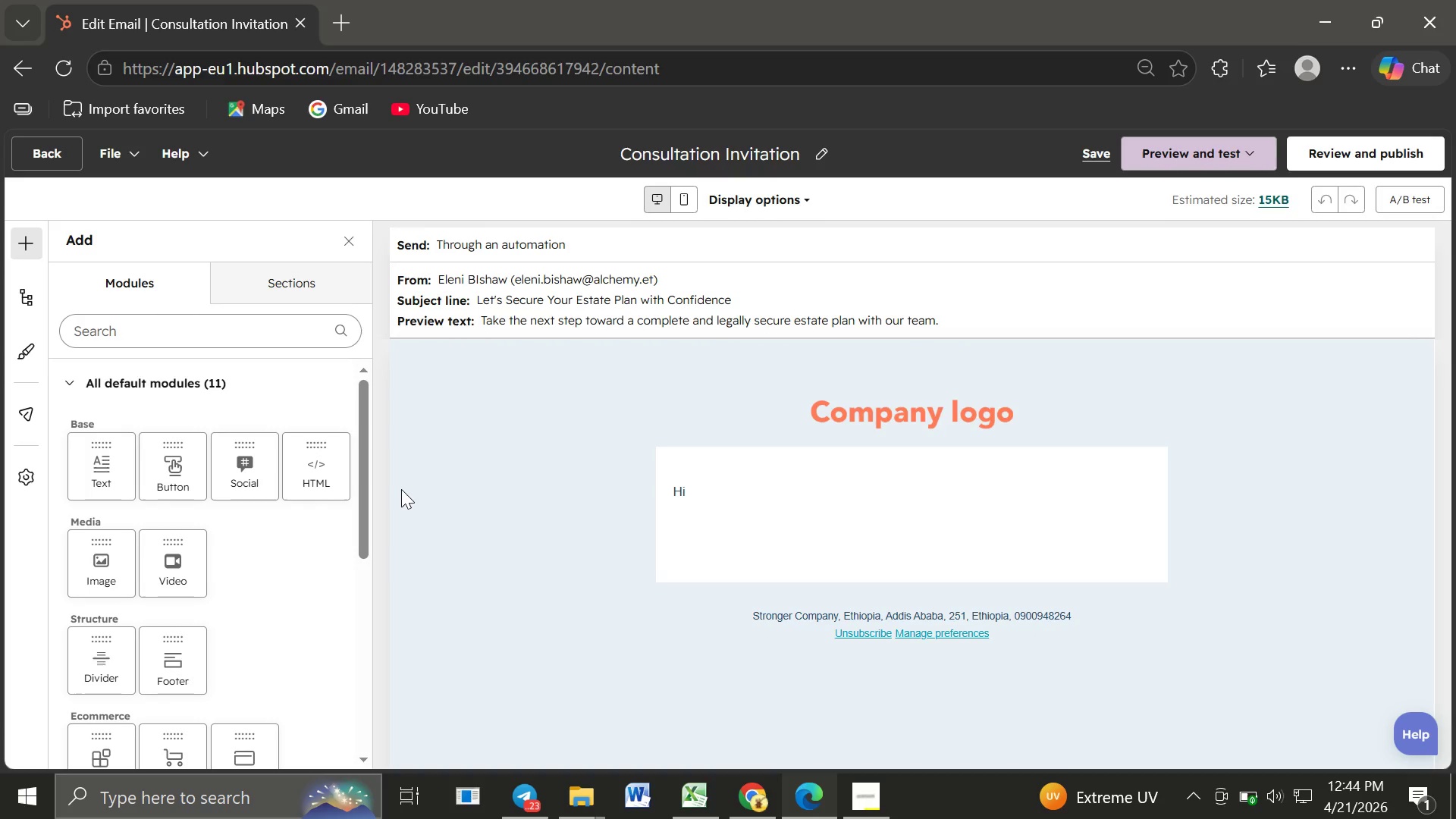 
left_click([711, 493])
 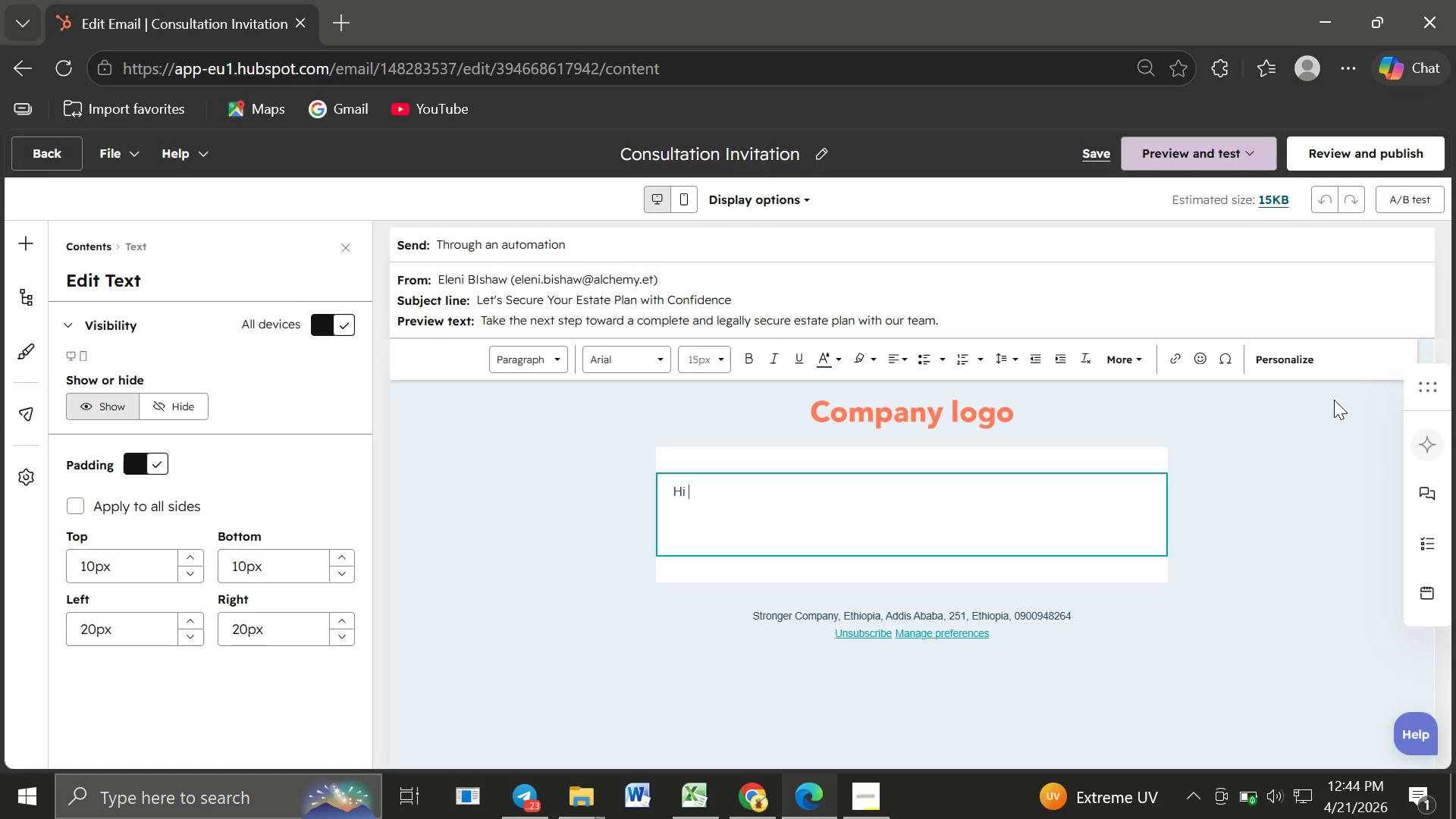 
left_click([1282, 354])
 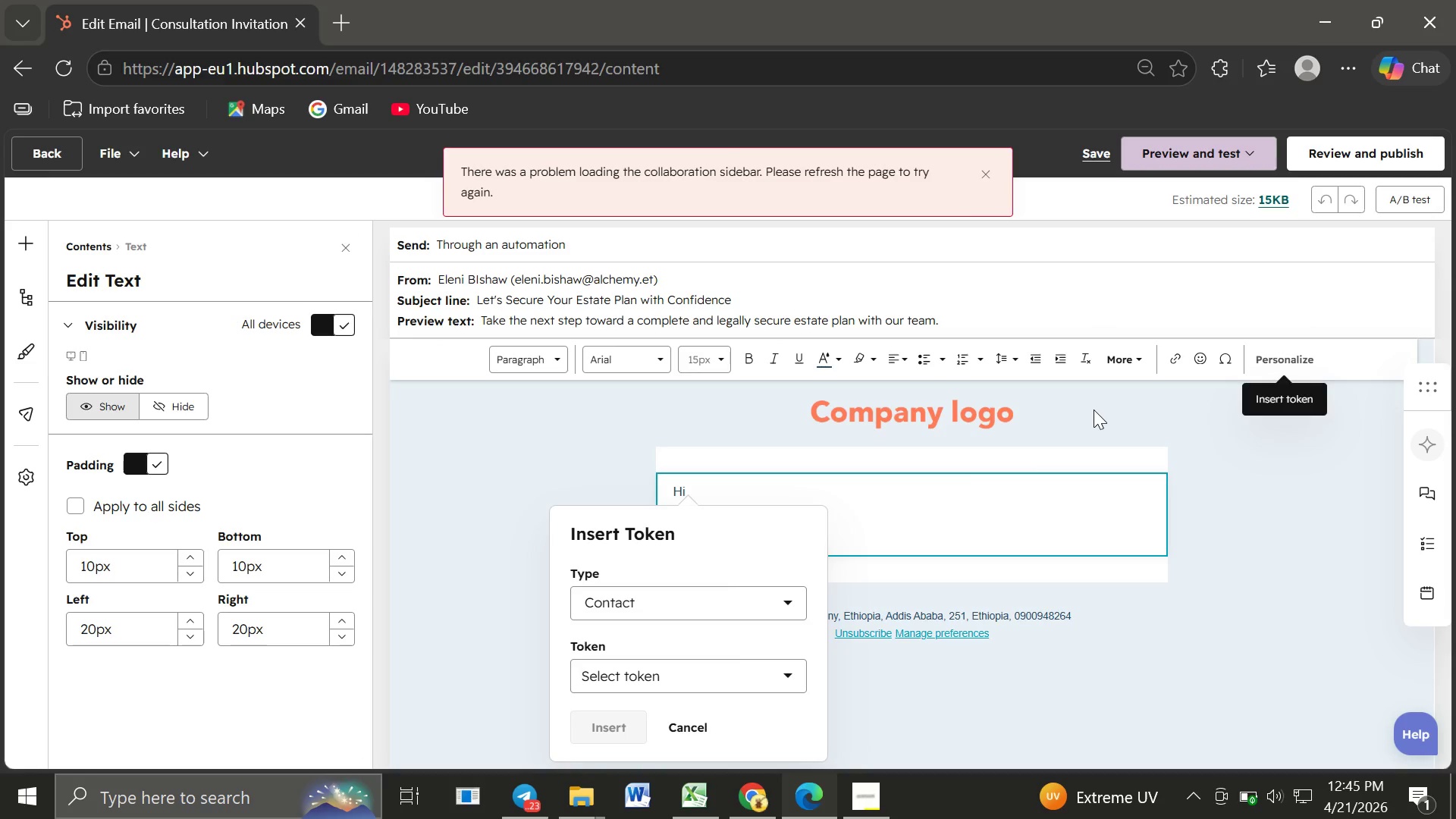 
wait(7.53)
 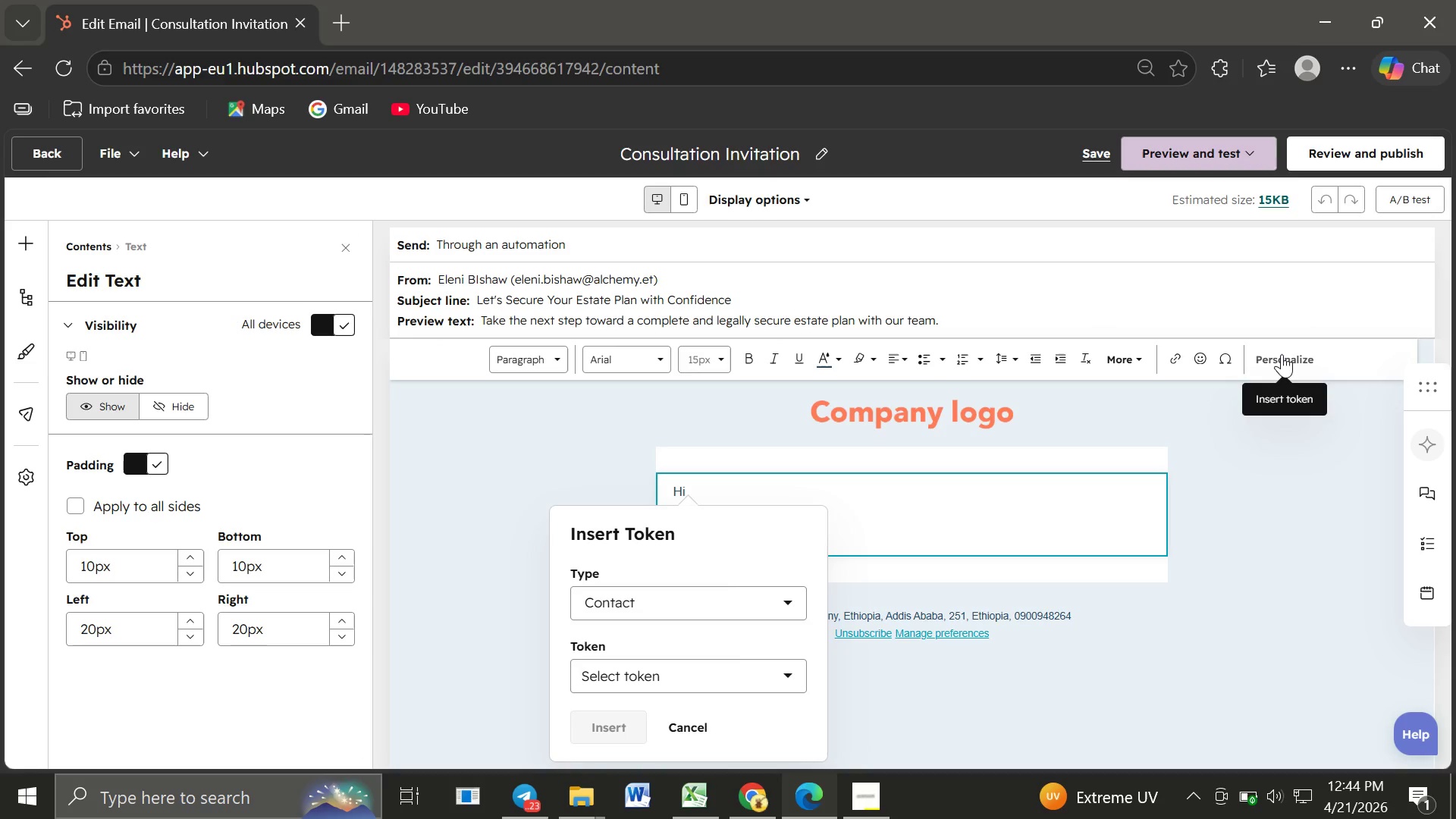 
left_click([633, 669])
 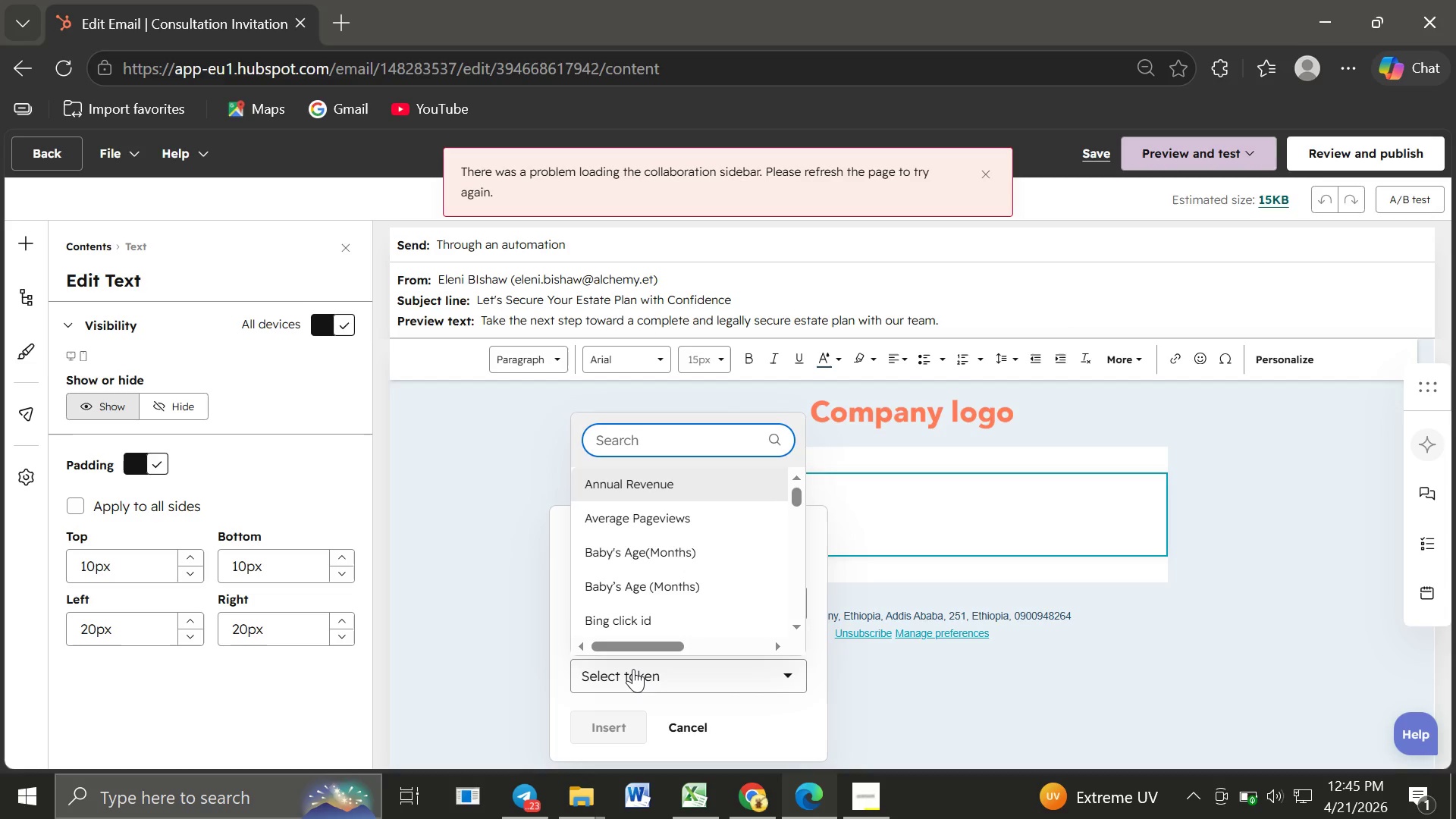 
type(first)
 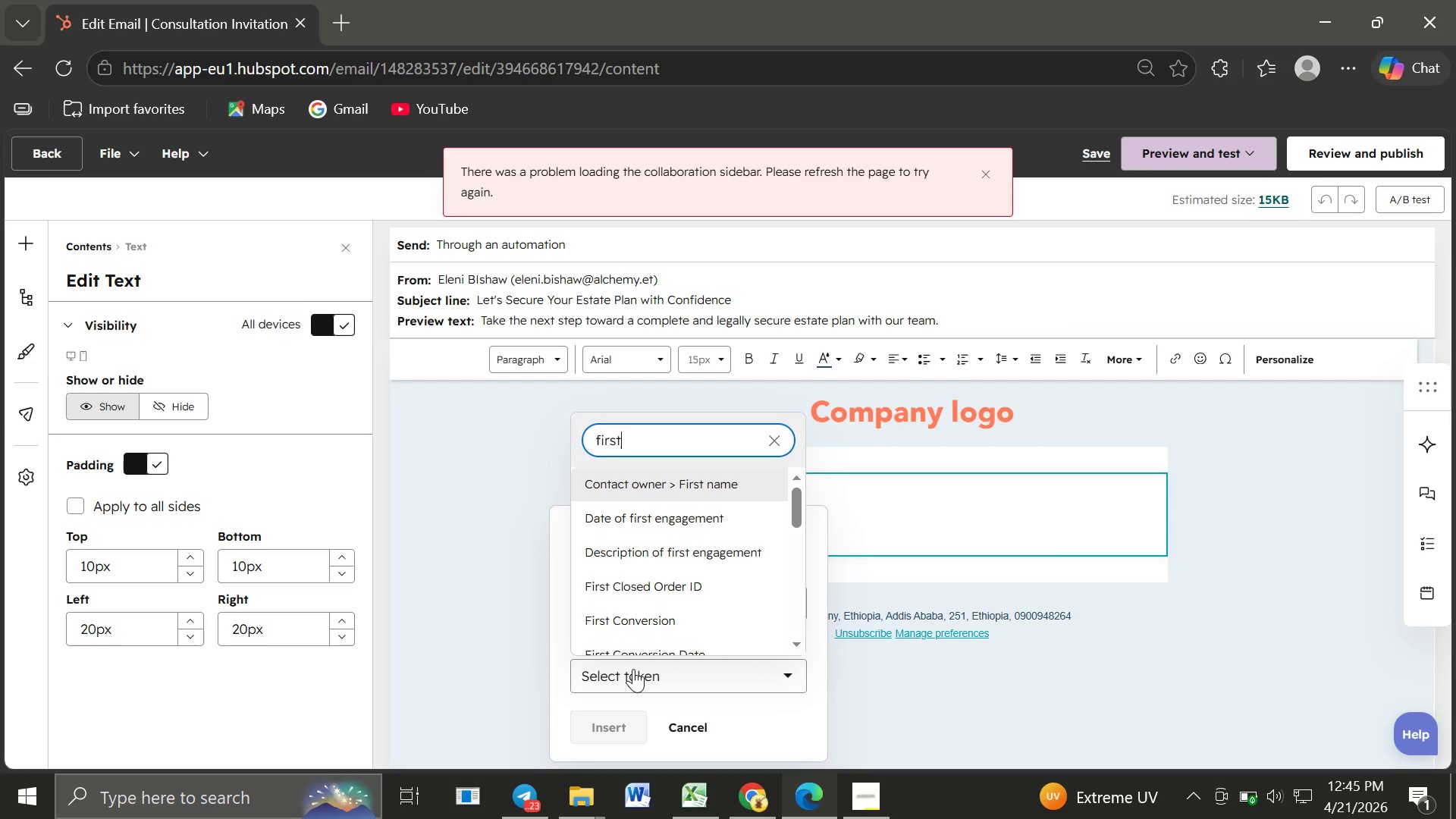 
wait(14.34)
 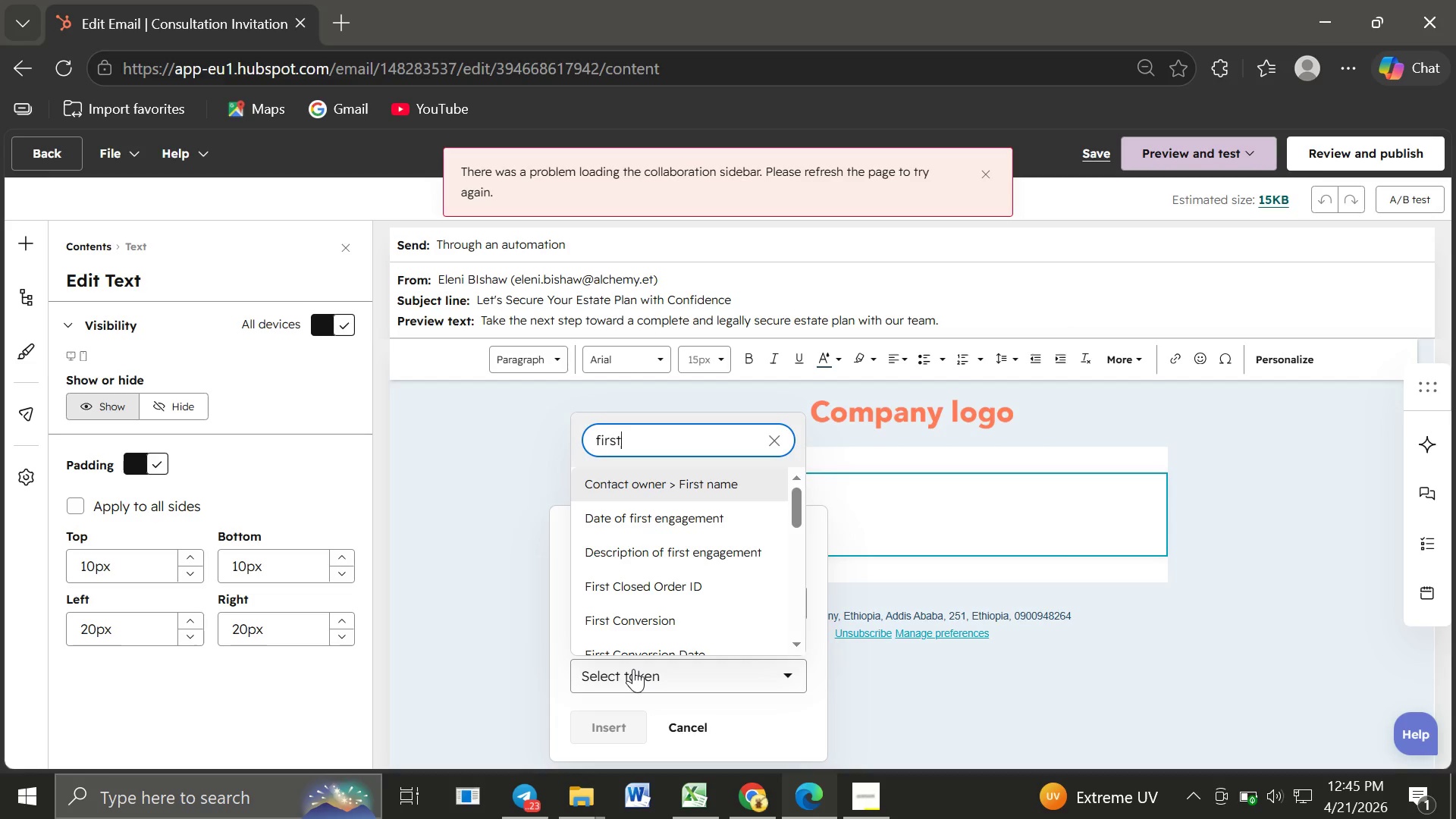 
type( na)
 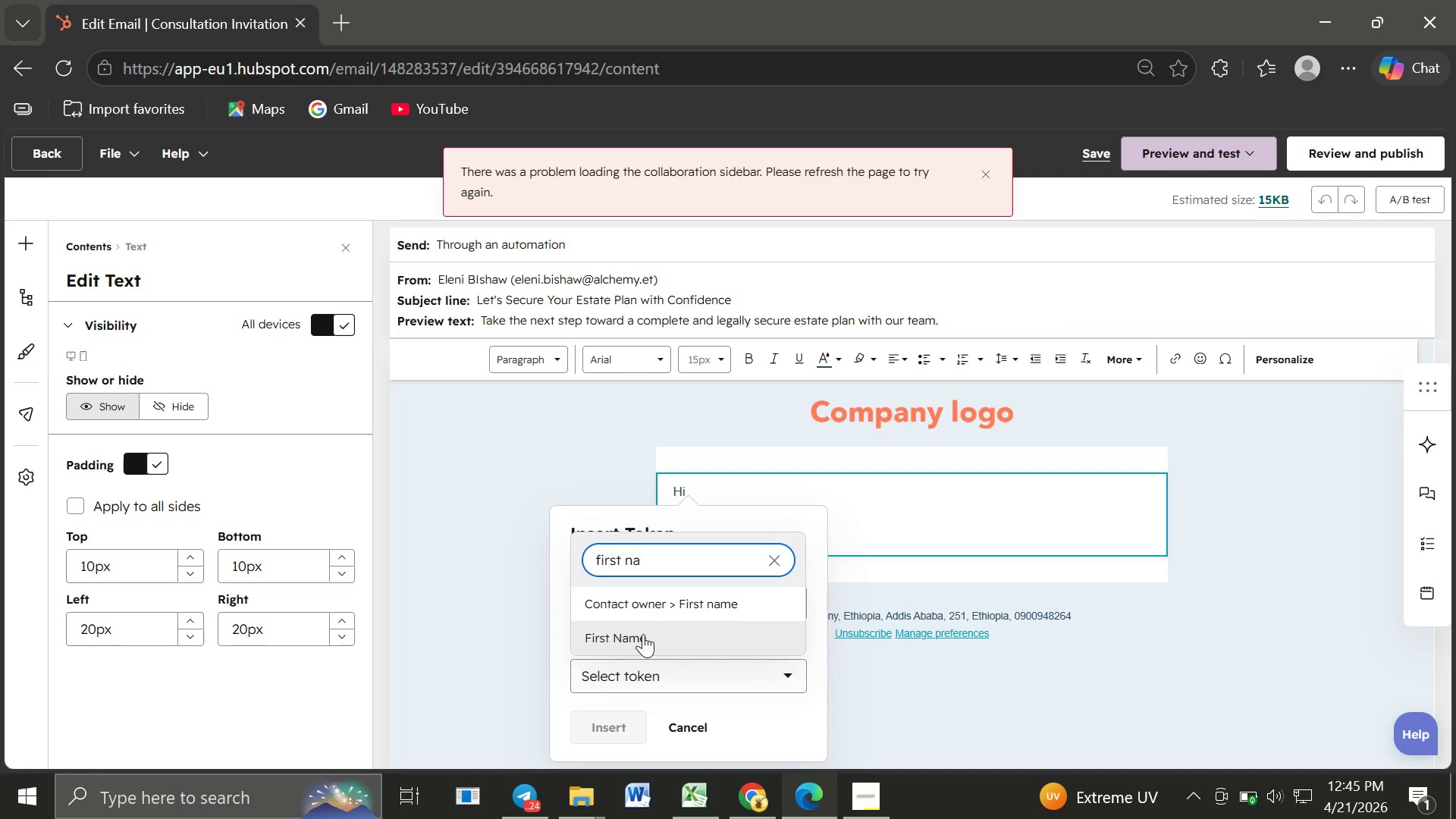 
left_click([643, 634])
 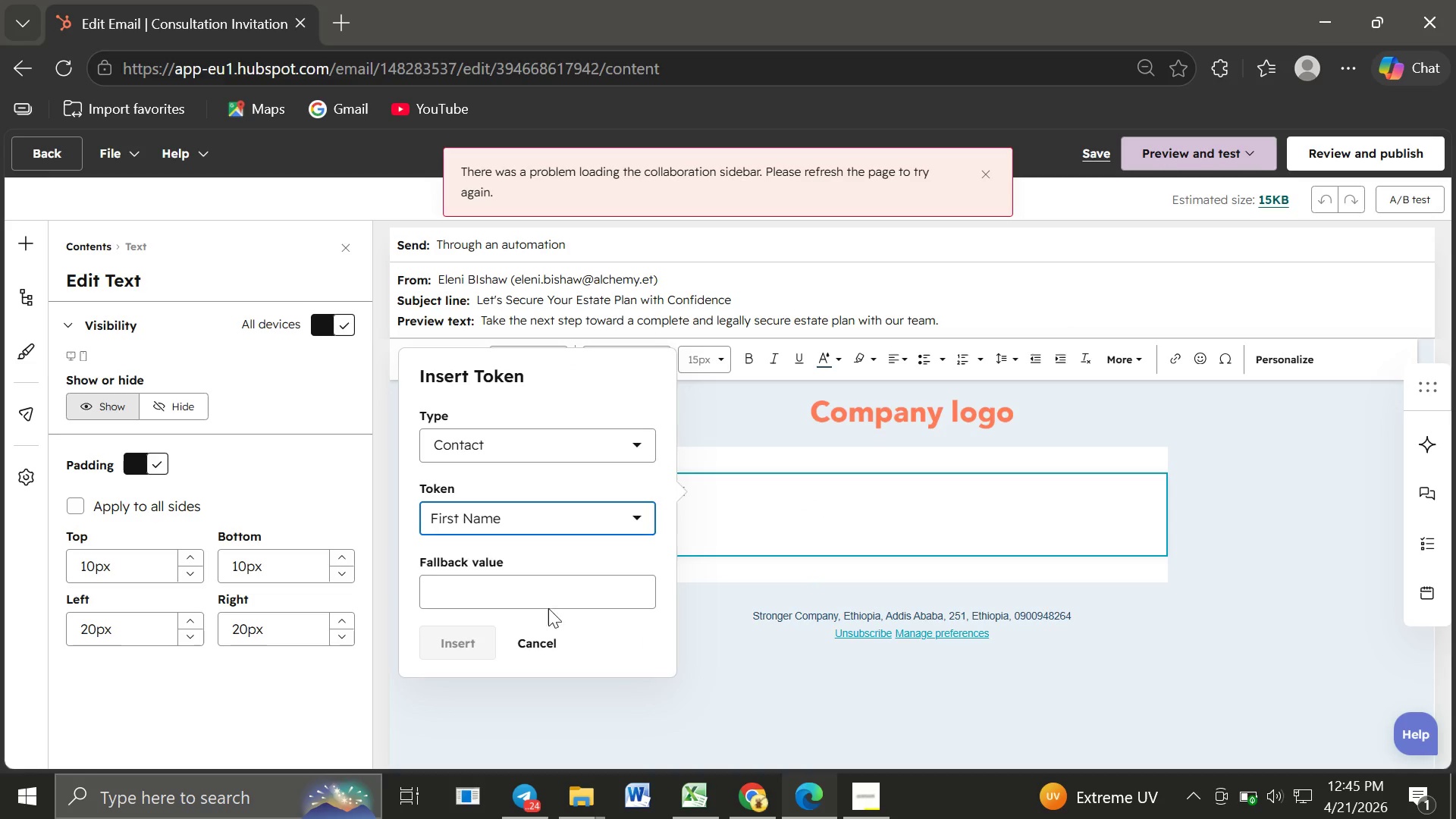 
left_click([506, 608])
 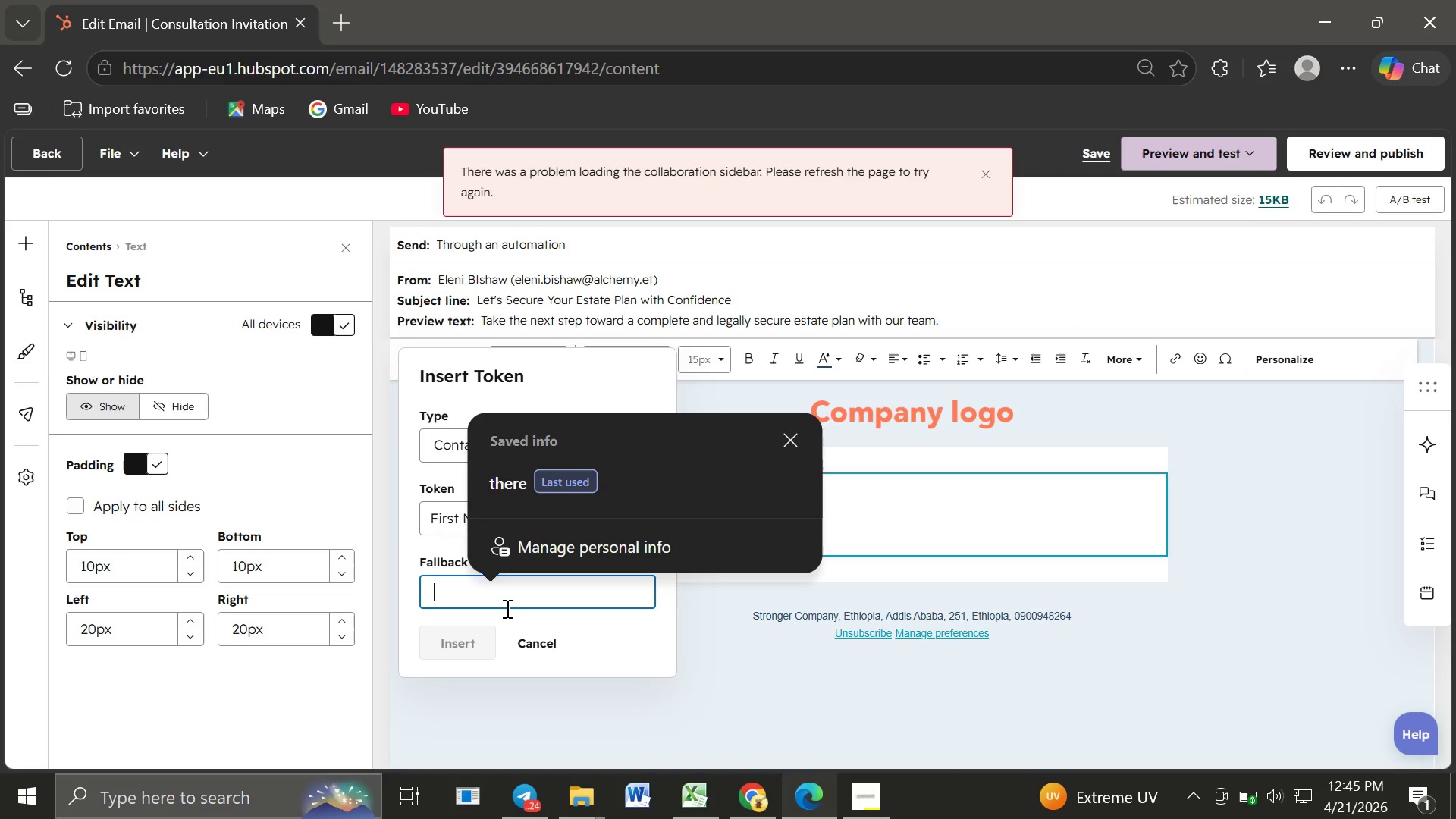 
type(there)
 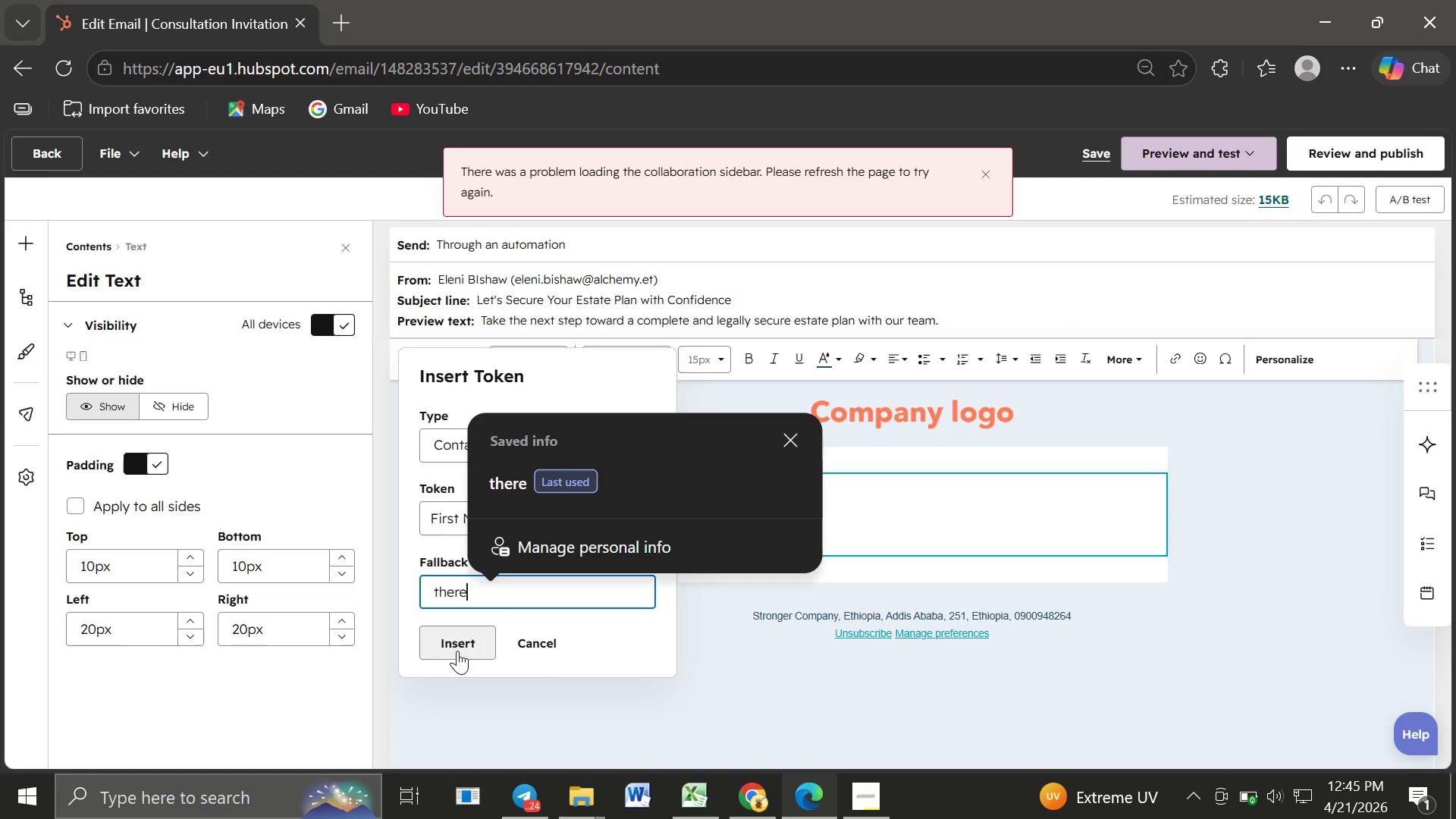 
left_click([457, 651])
 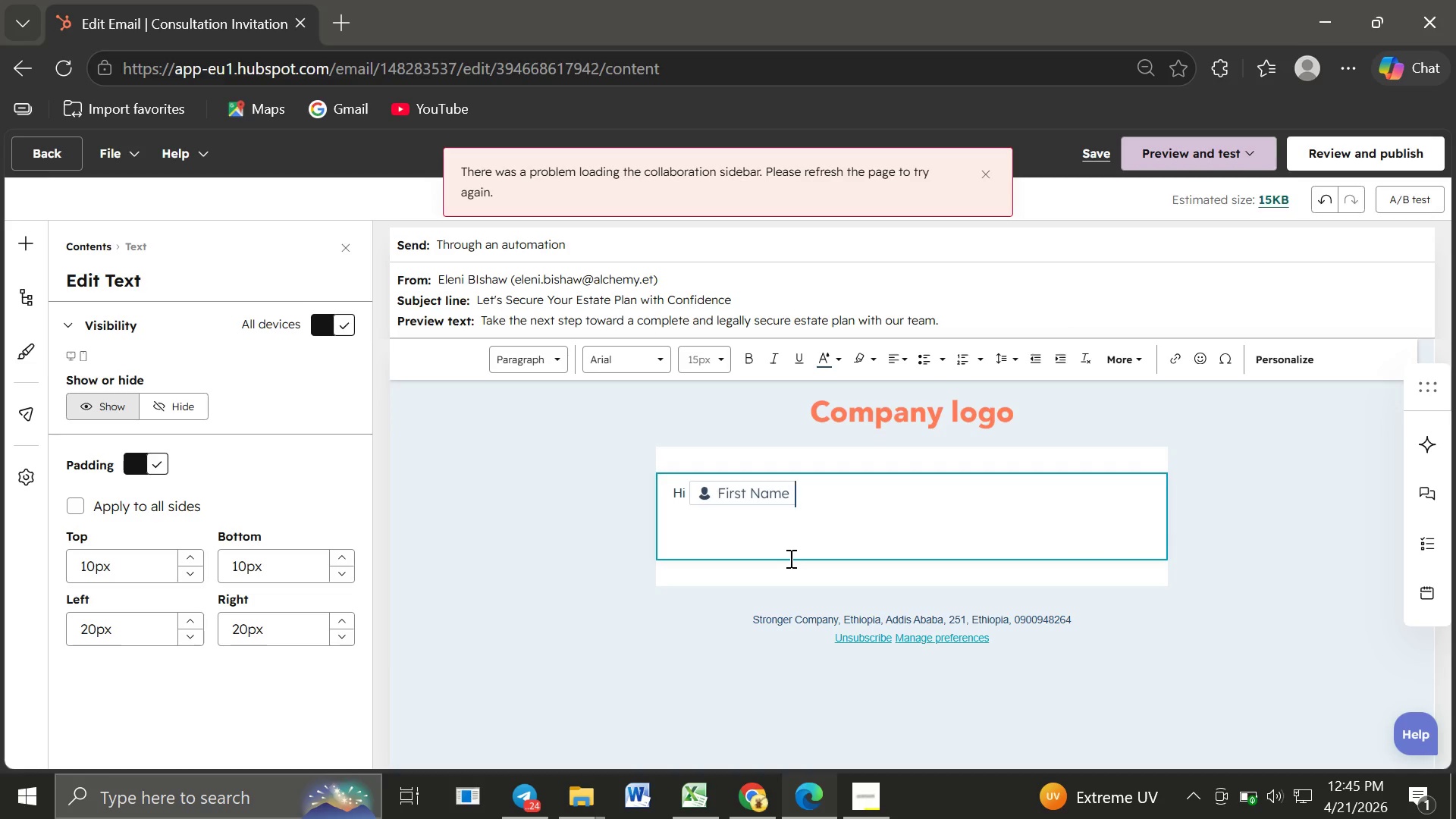 
key(Comma)
 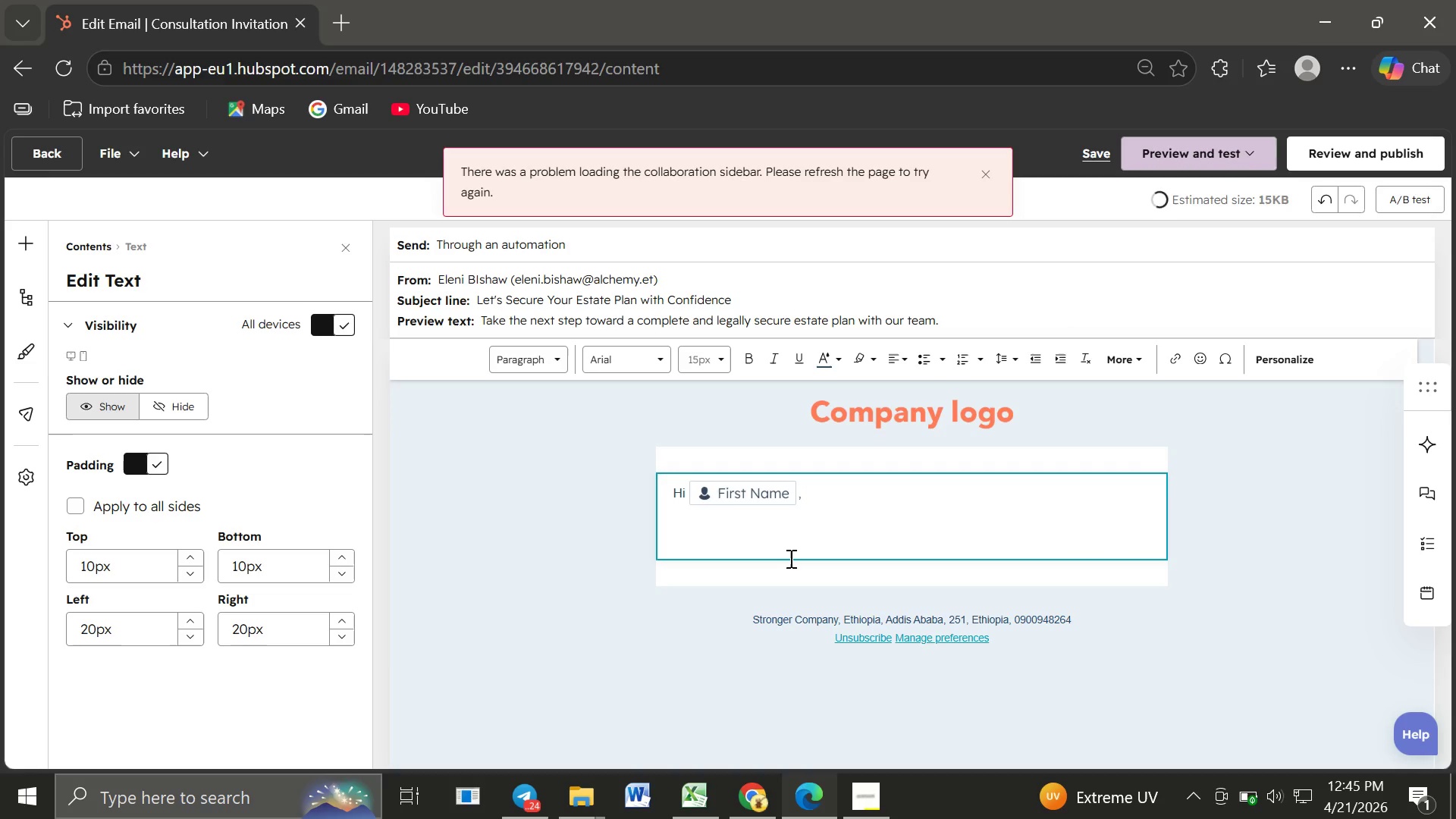 
key(Enter)
 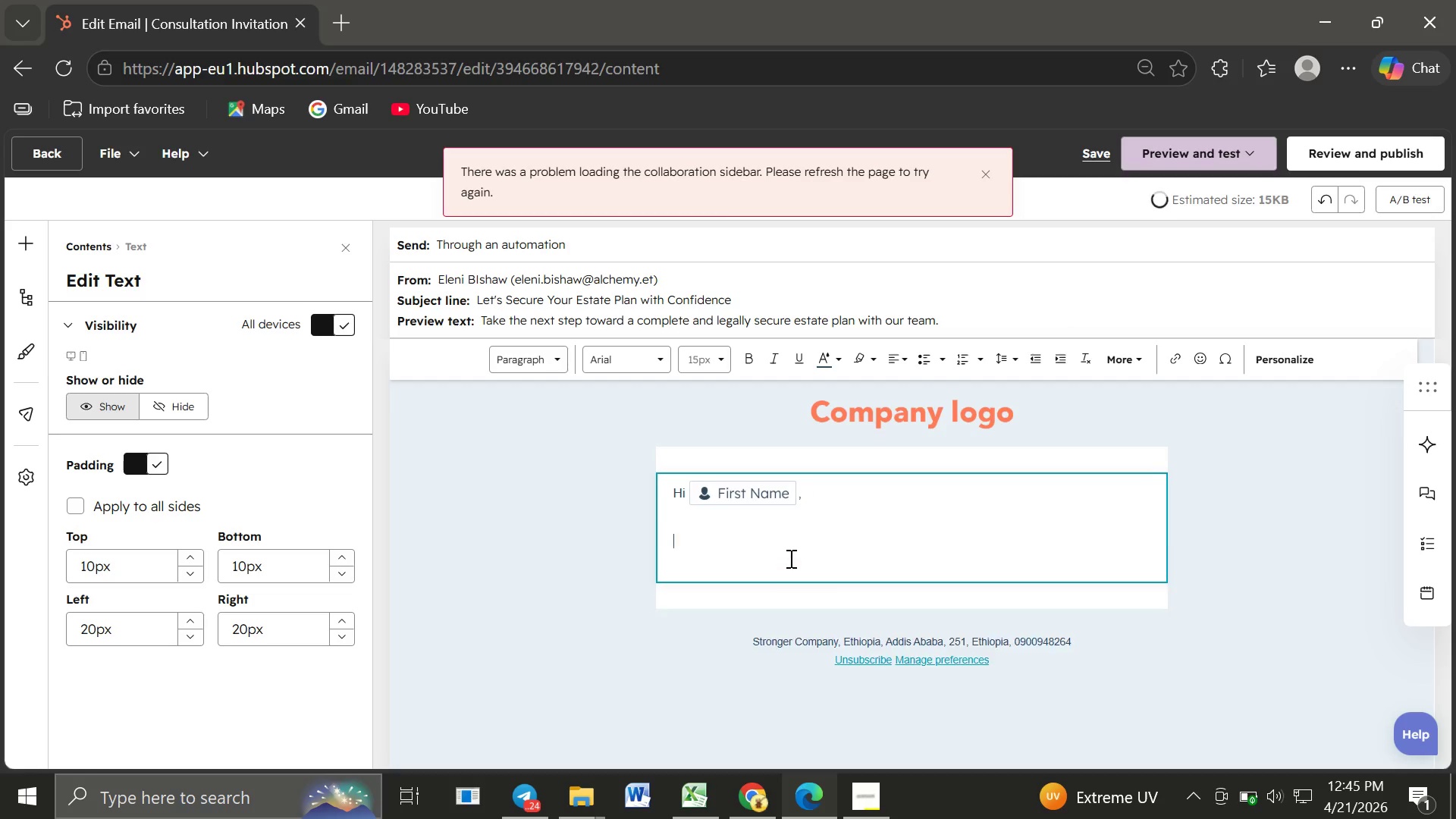 
key(Enter)
 